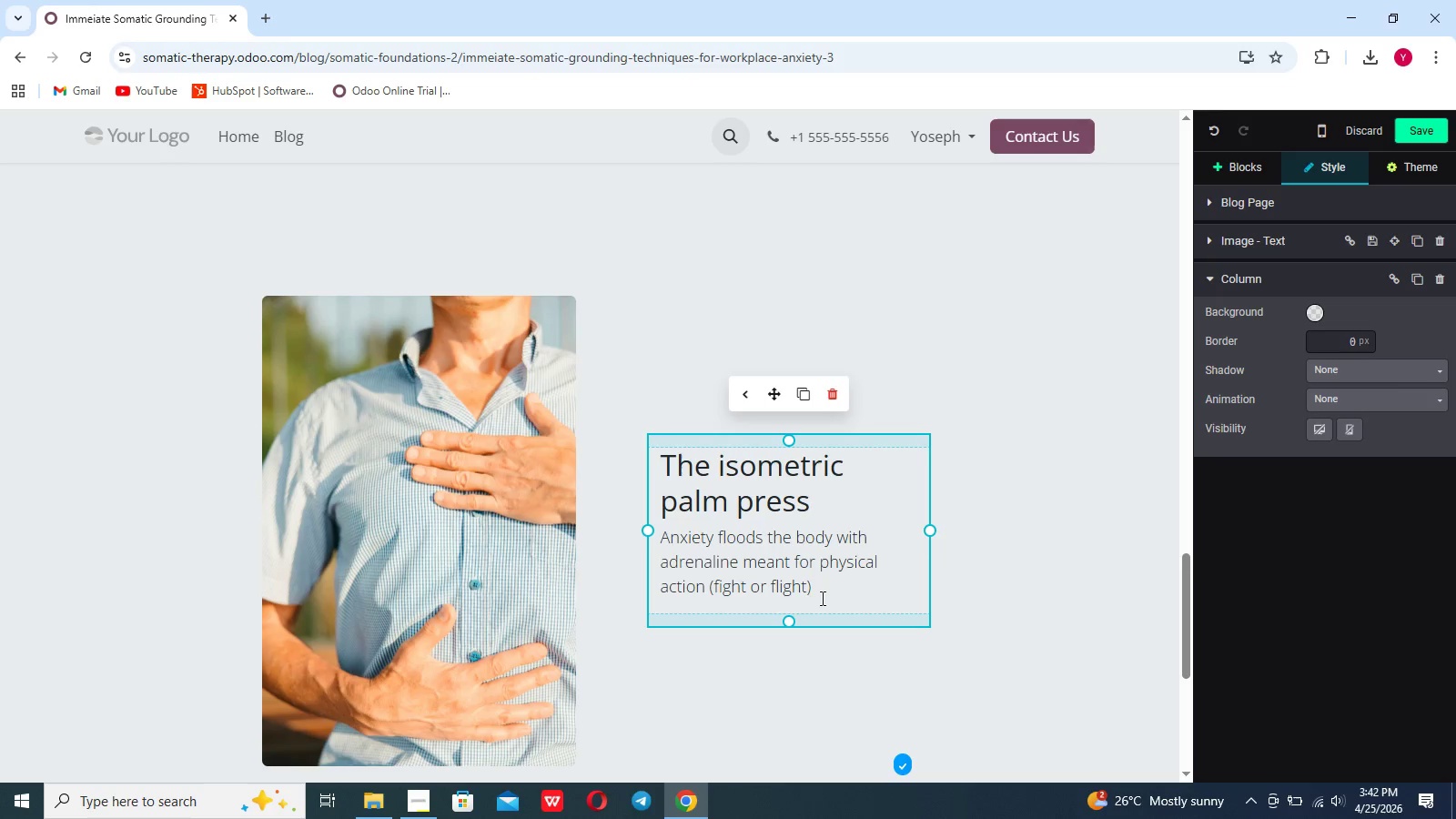 
type(. if you are sitting still ina )
key(Backspace)
key(Backspace)
type( ame t)
key(Backspace)
key(Backspace)
key(Backspace)
key(Backspace)
type( meering, that energy has nowhere to go, leas)
key(Backspace)
type(ding )
 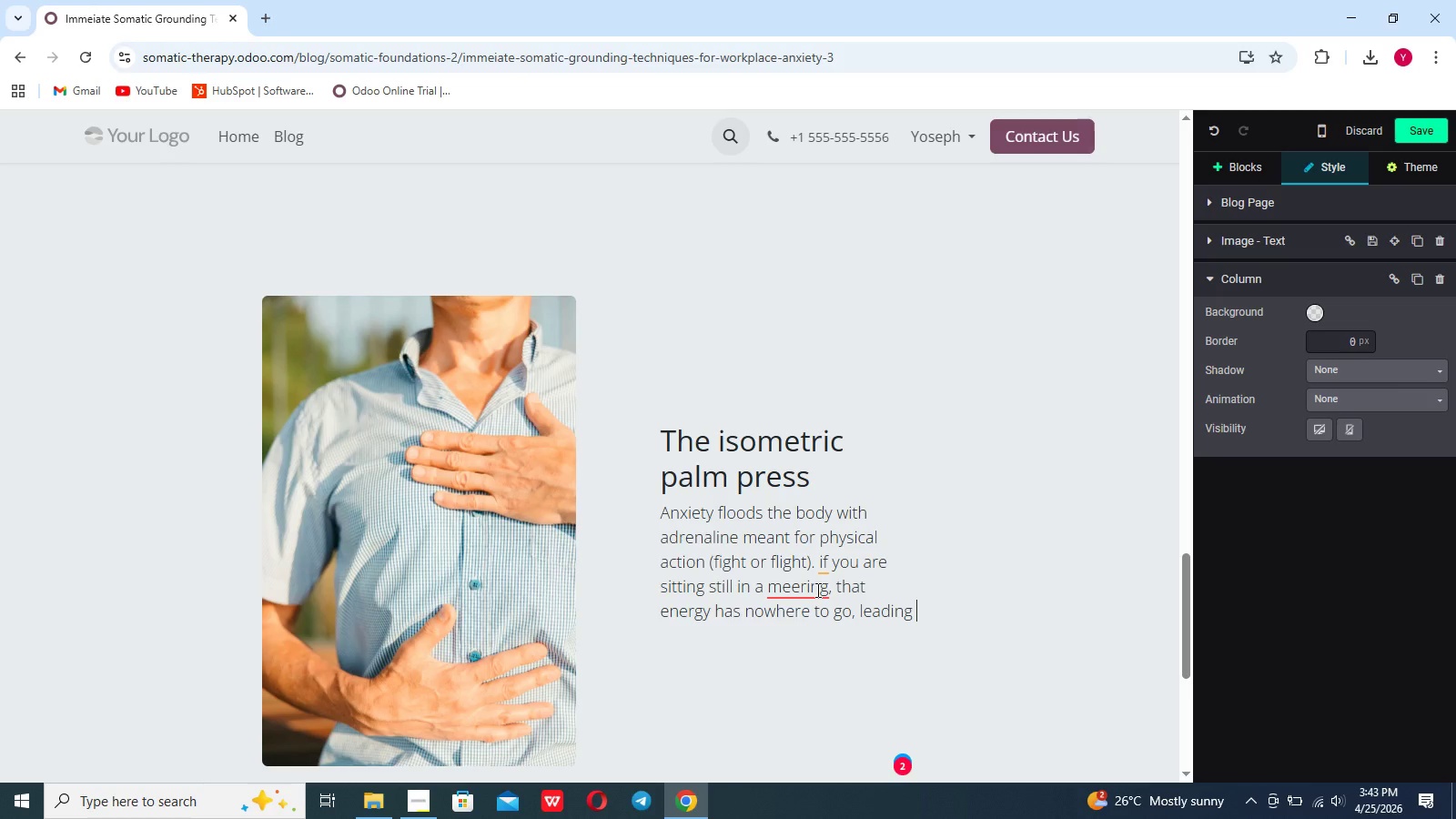 
type(to shaking or panic. Give that energu )
key(Backspace)
key(Backspace)
type(y a safe container. press your palms together tightly infromt of )
 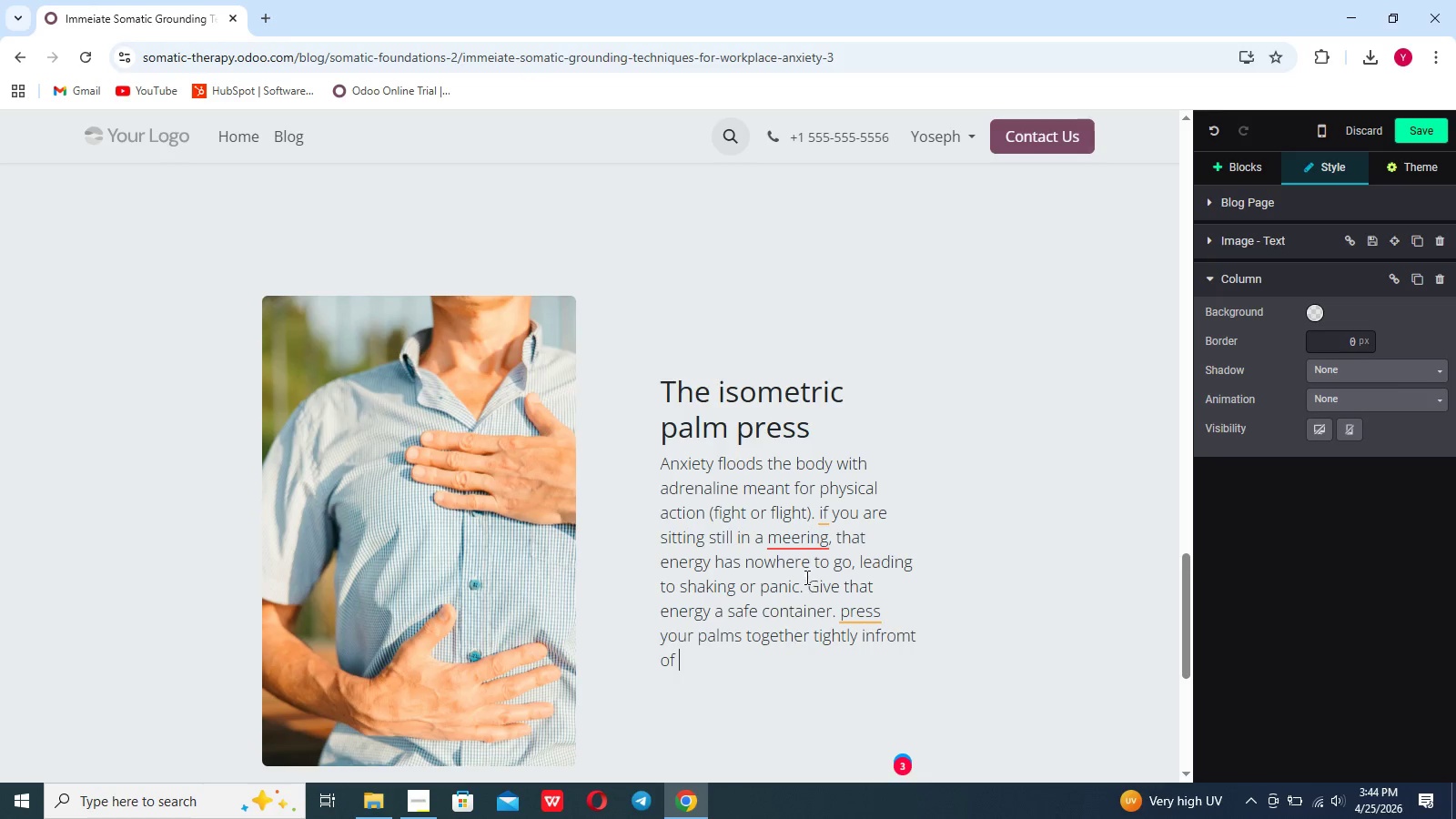 
type(your chest)
 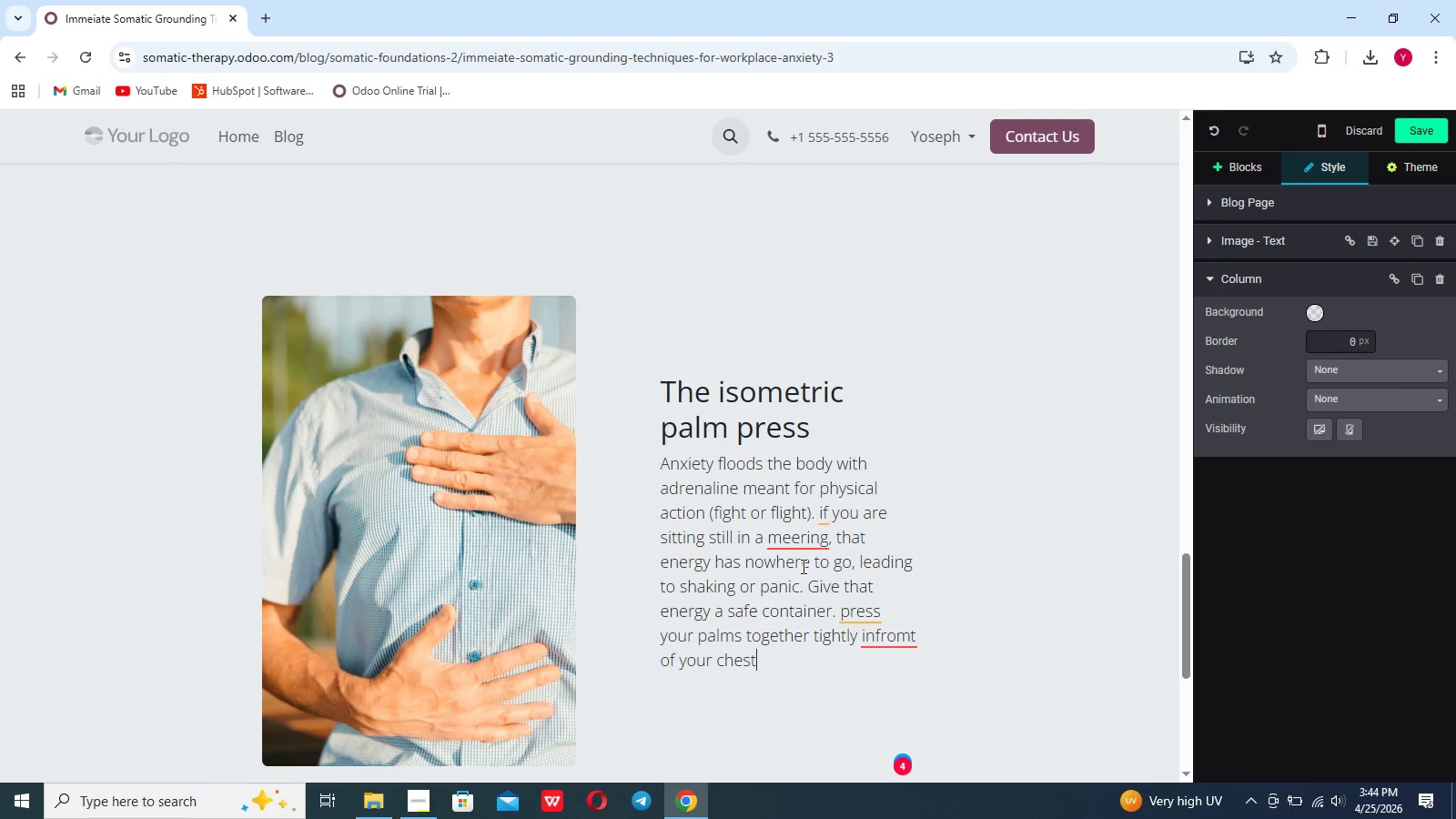 
wait(15.52)
 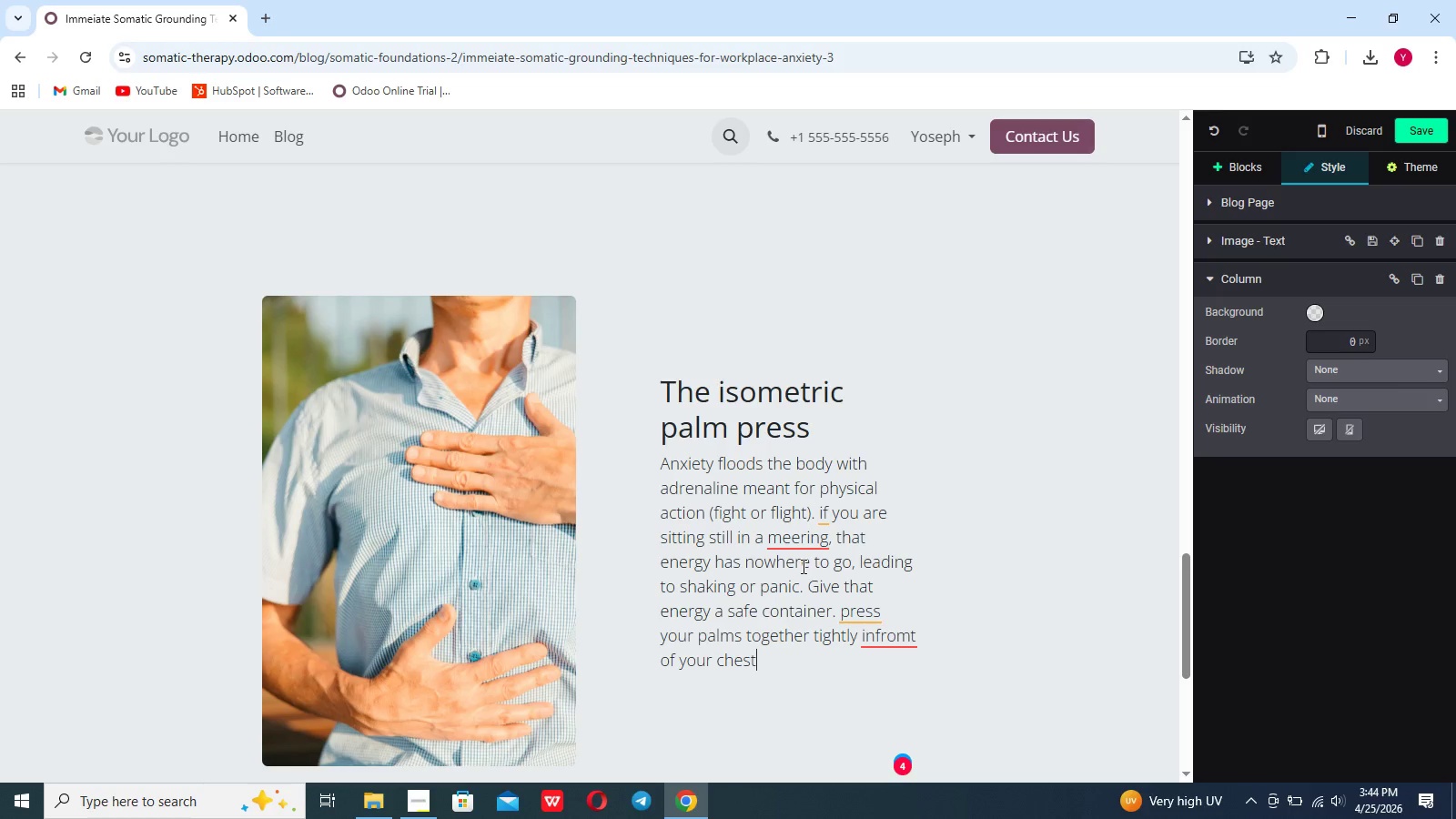 
type(.)
key(Backspace)
type(, or press )
 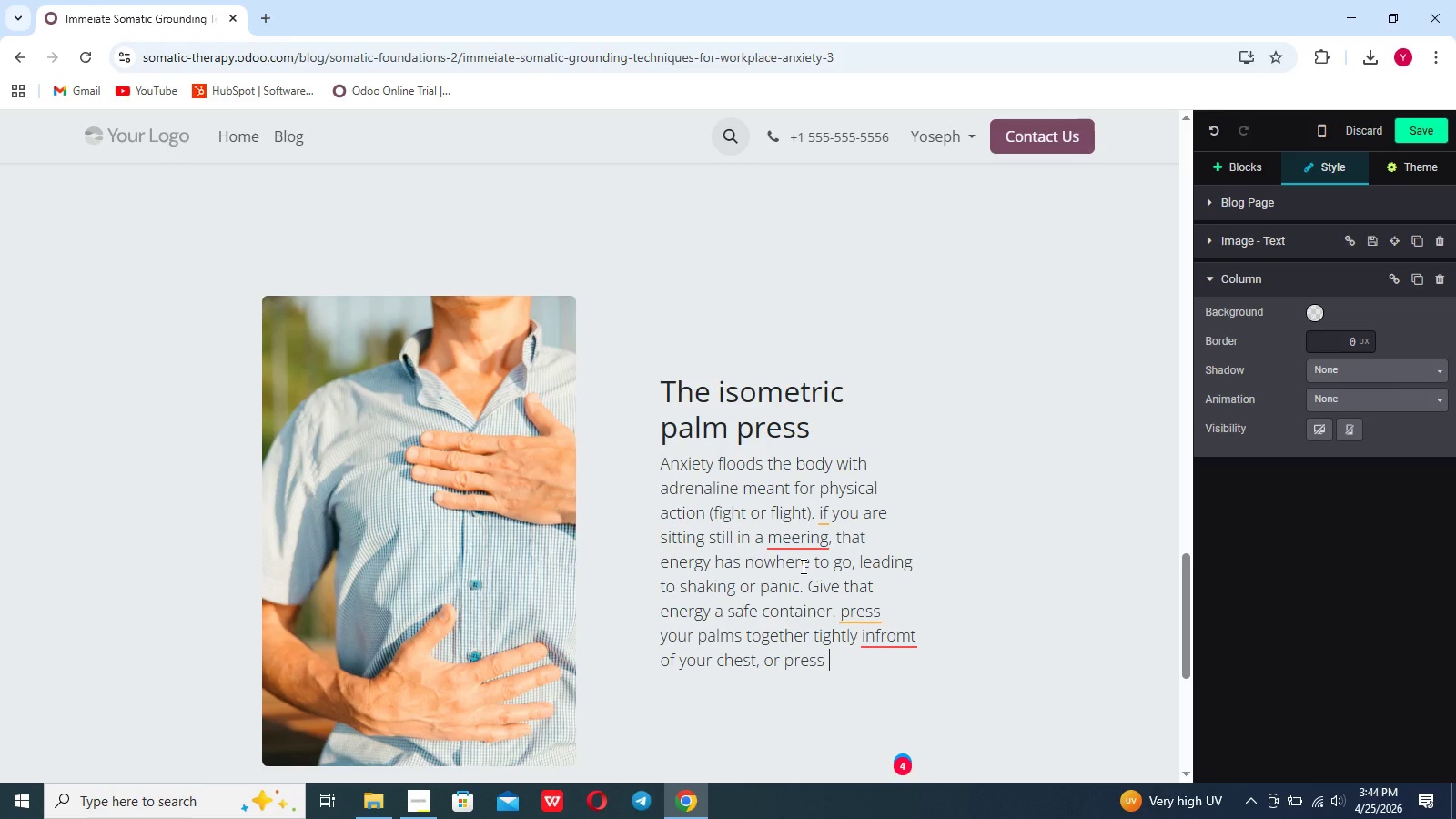 
wait(8.47)
 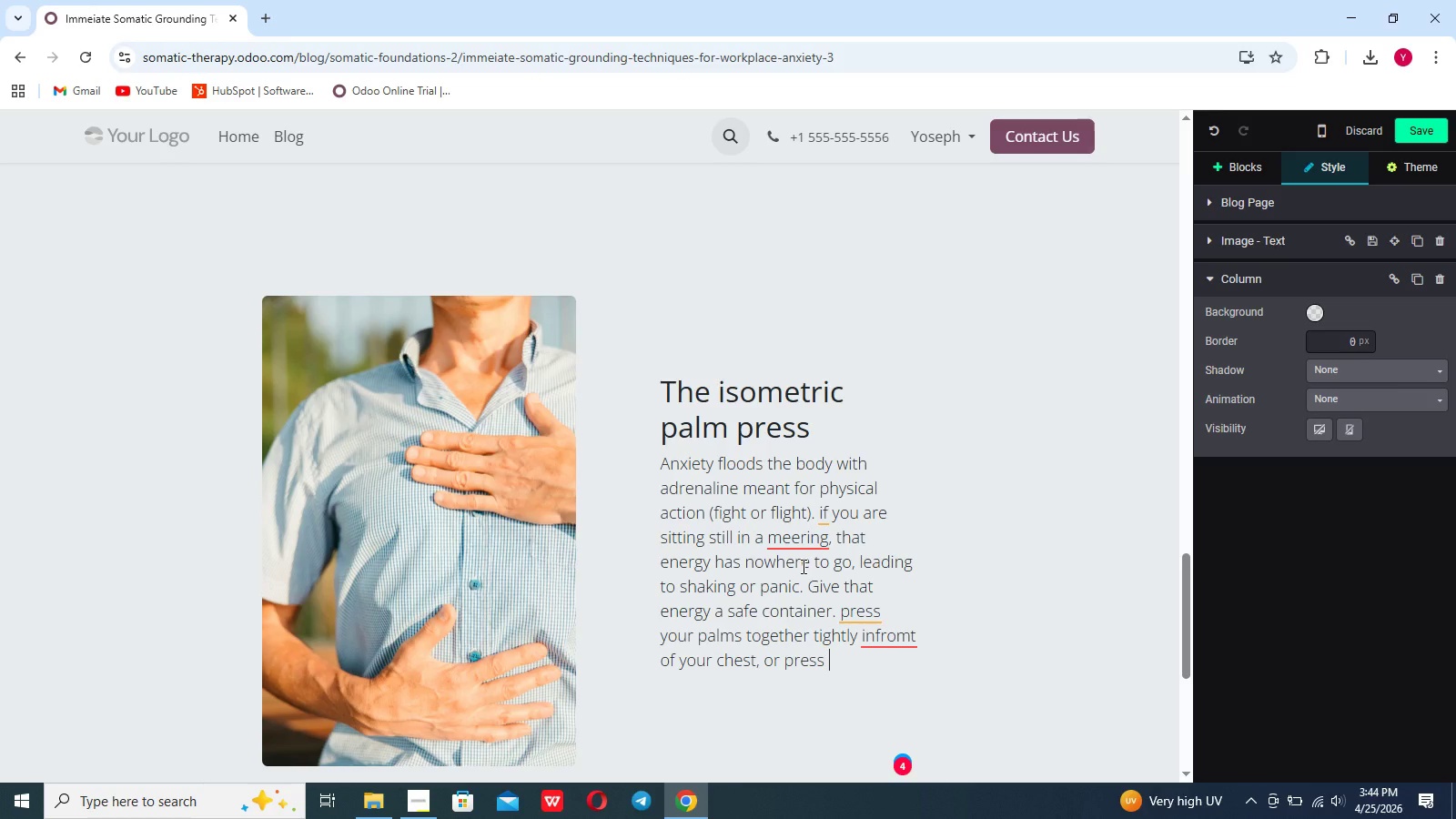 
type(your hands forcefully)
 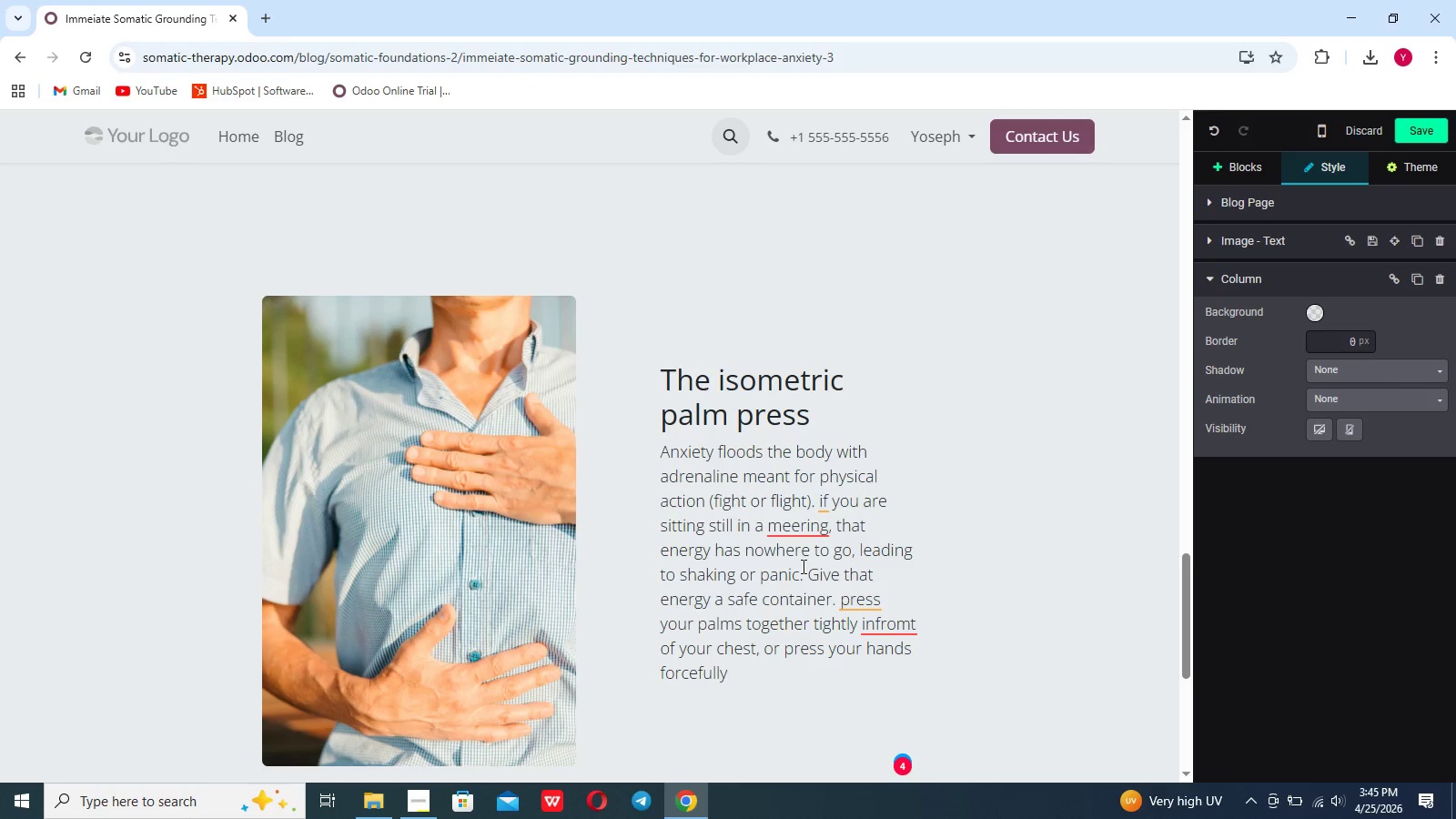 
wait(16.09)
 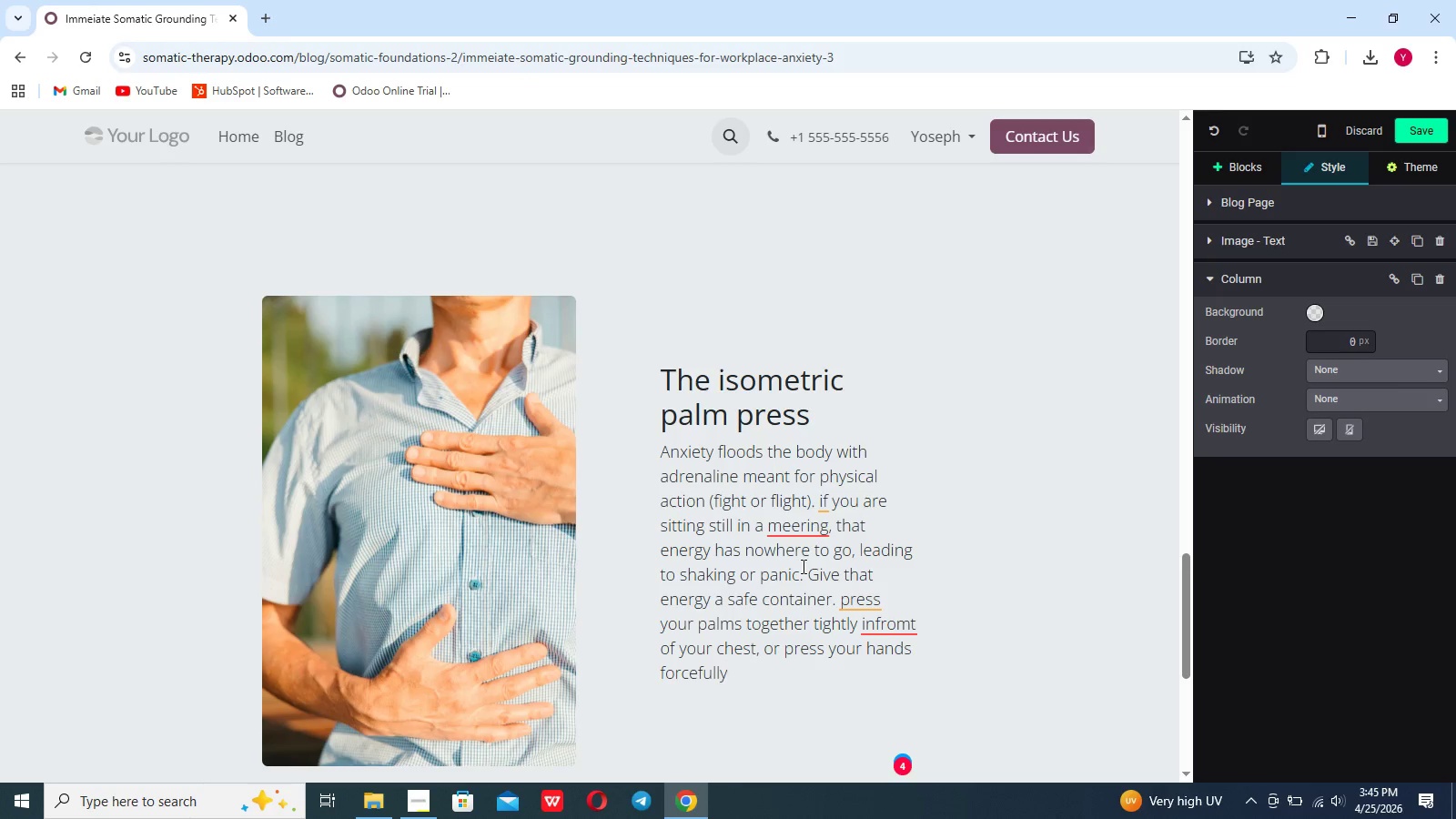 
type( down onto your tighs or the desk. Hold pressure)
 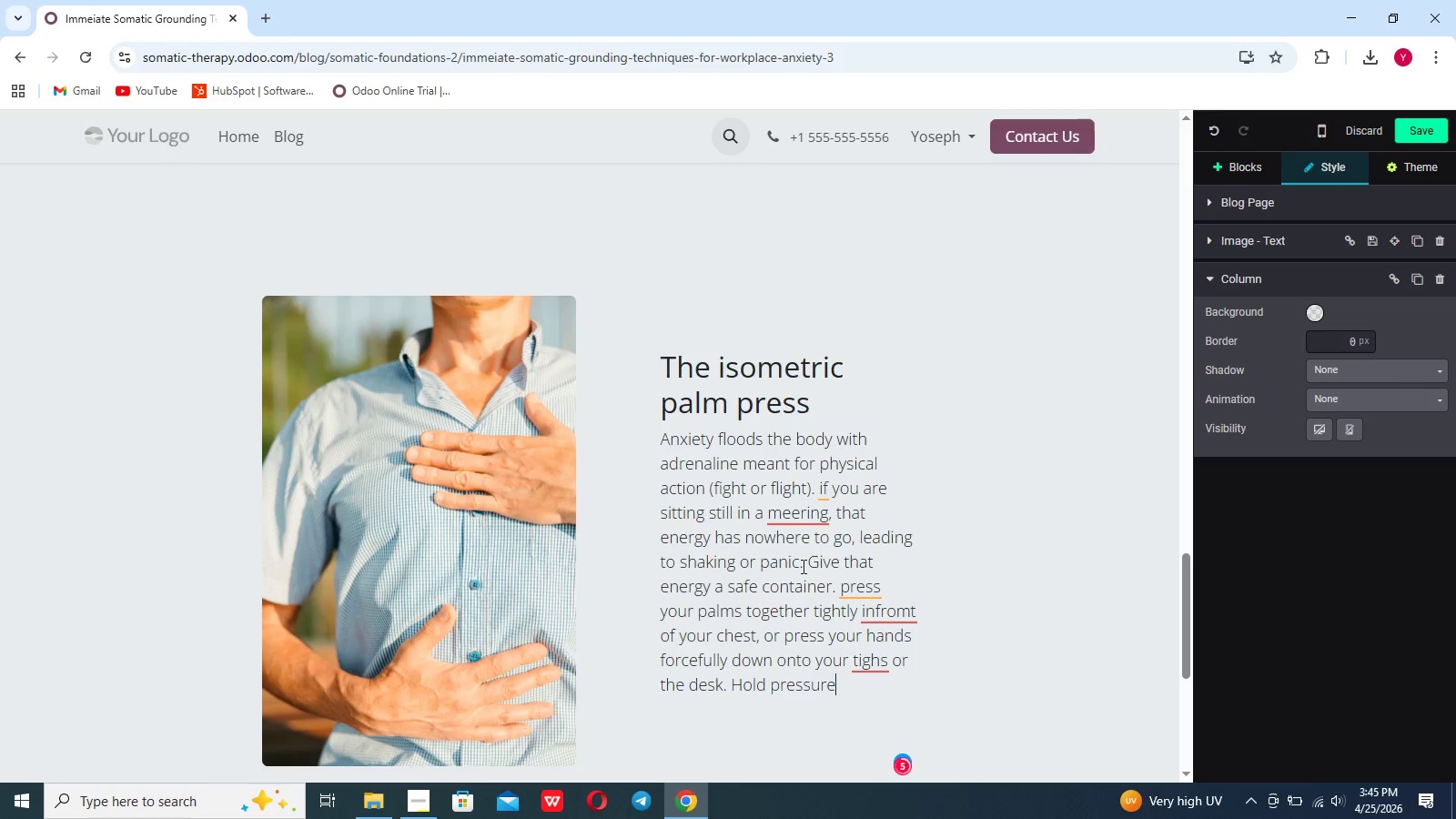 
wait(7.36)
 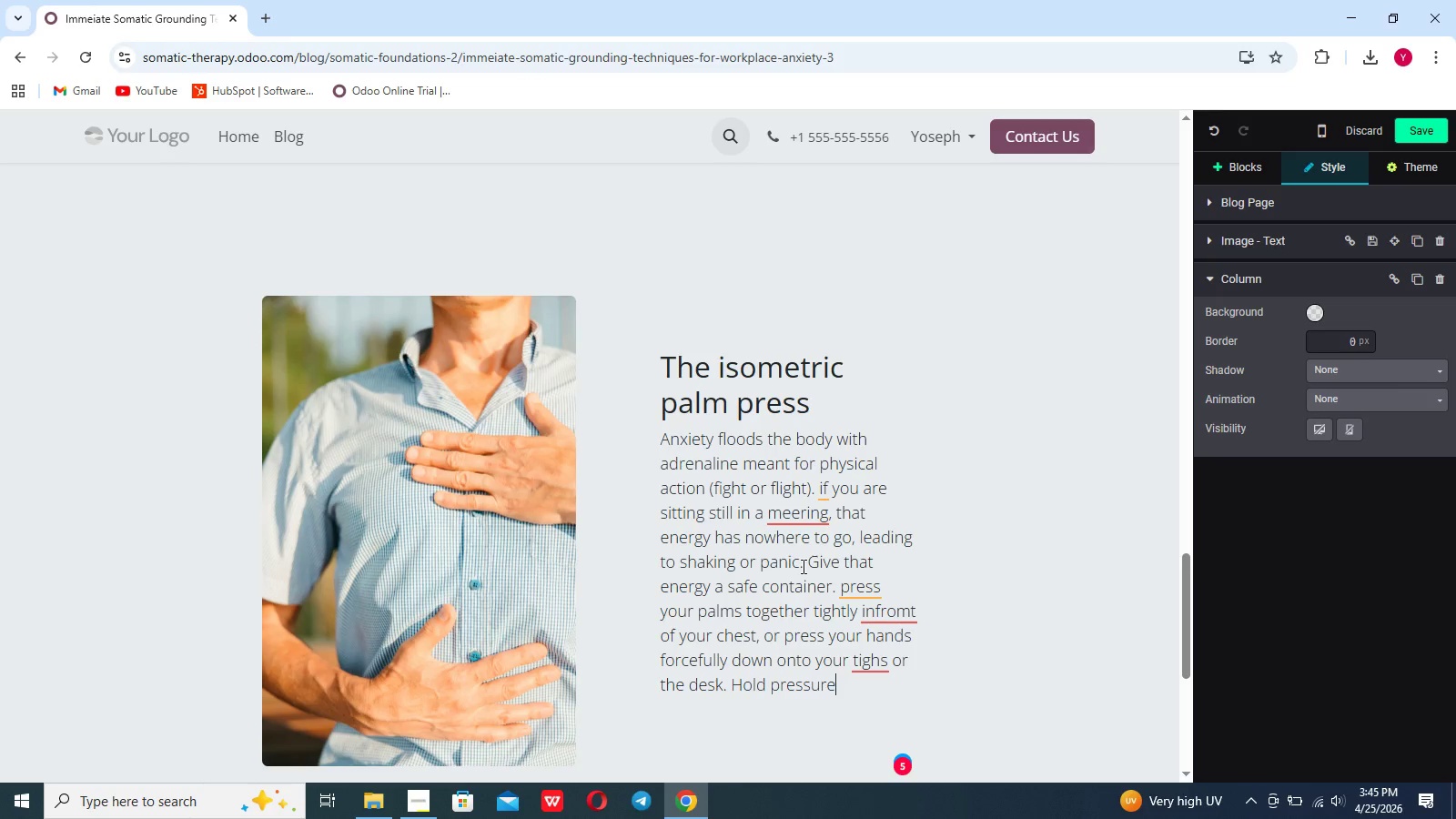 
key(Backspace)
key(Backspace)
key(Backspace)
key(Backspace)
key(Backspace)
key(Backspace)
key(Backspace)
key(Backspace)
type(the pressure for 10-5 seconds, focusing on)
key(Backspace)
key(Backspace)
key(Backspace)
type( entr)
key(Backspace)
type(ireky on)
 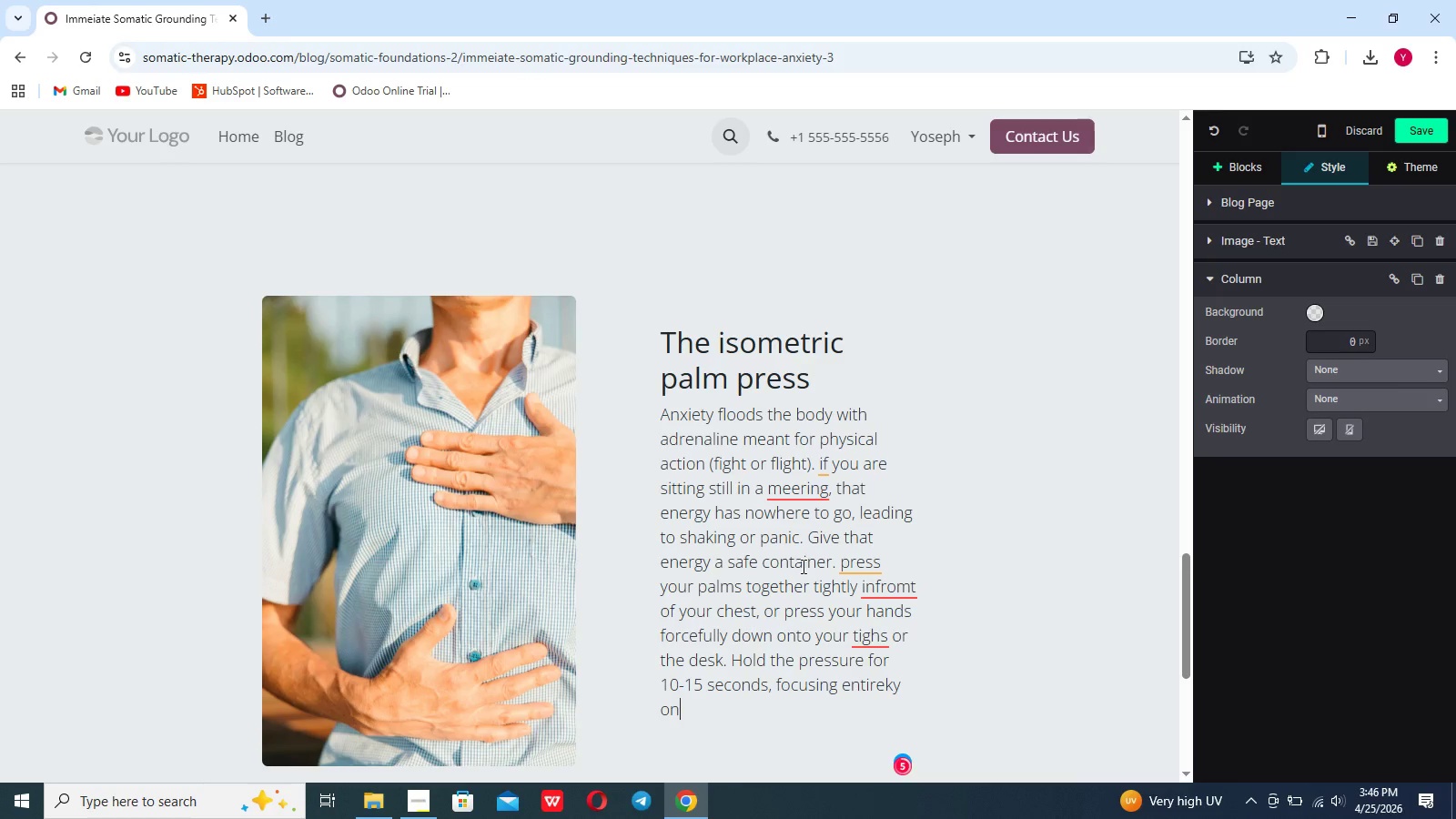 
left_click([885, 683])
 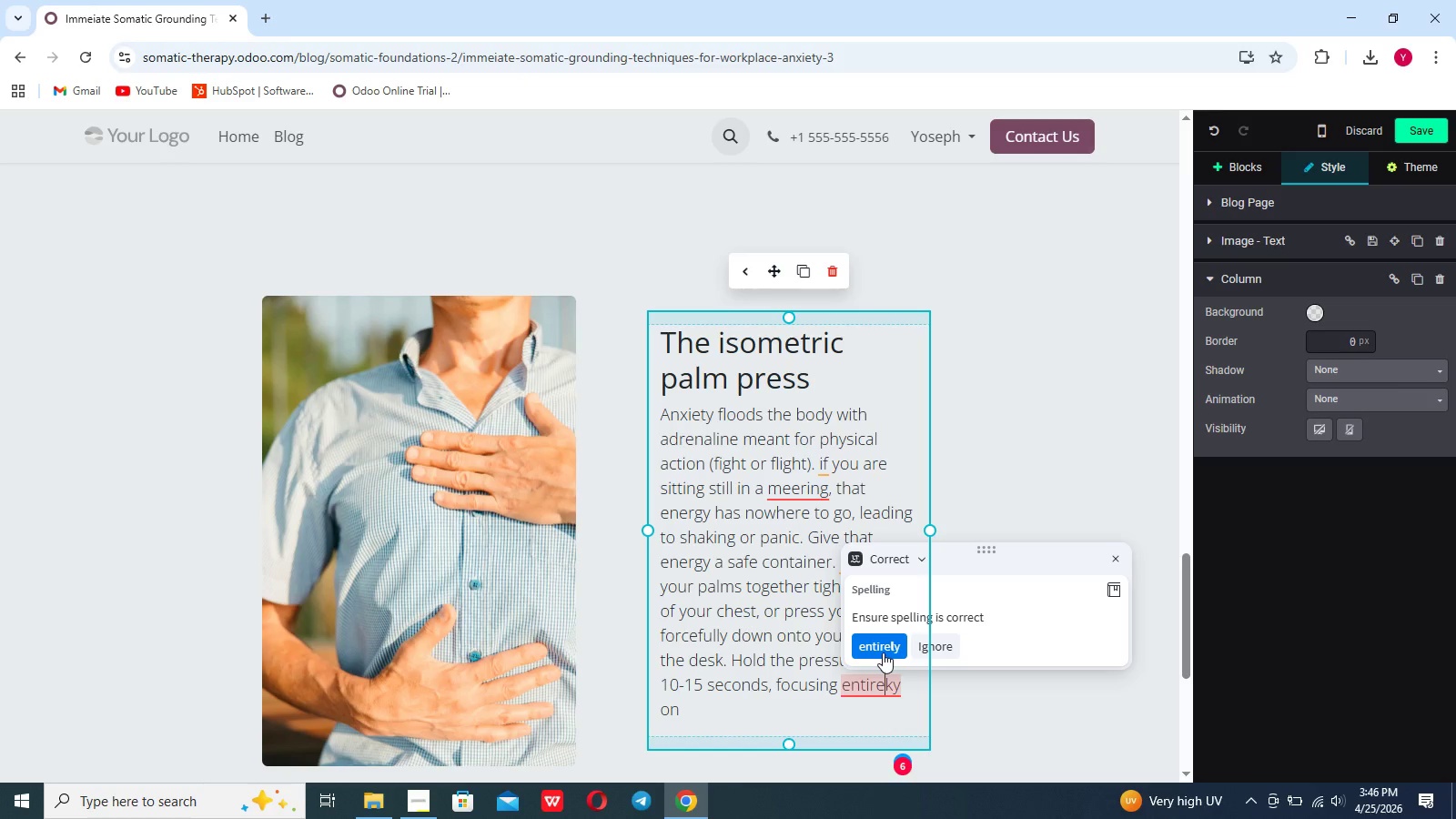 
left_click([883, 652])
 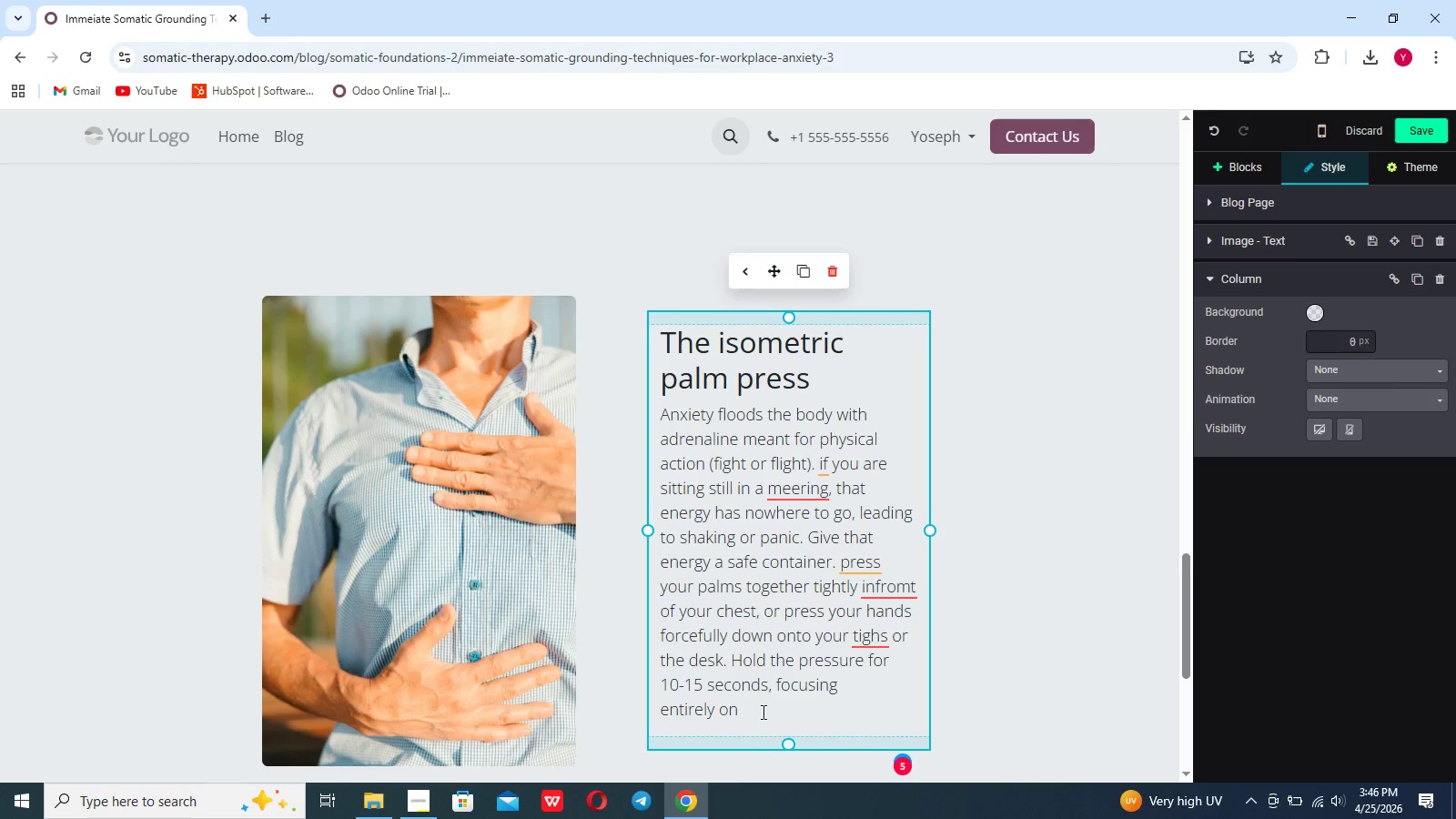 
left_click([762, 712])
 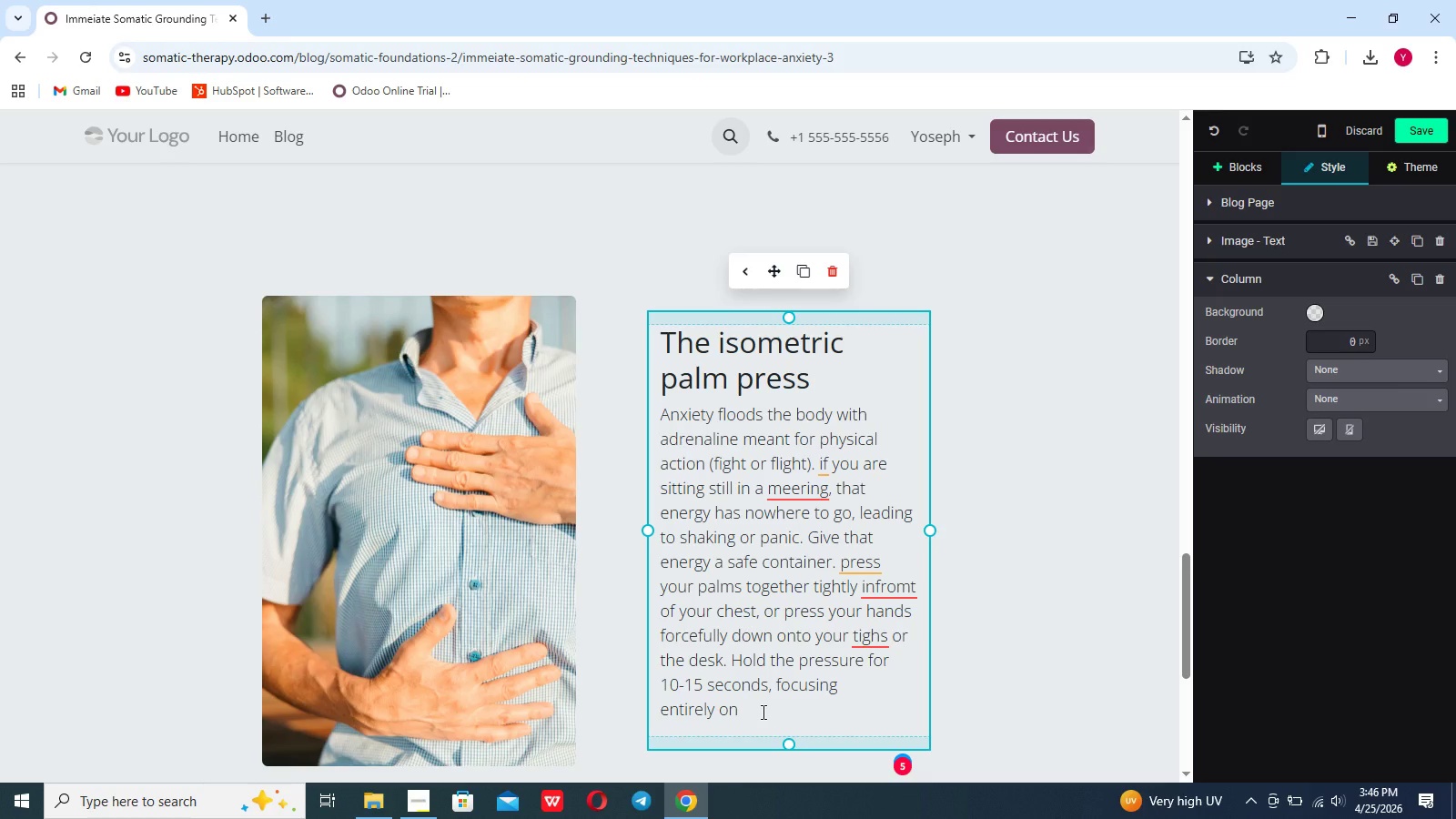 
type( the o)
key(Backspace)
type(intense physical resisi)
 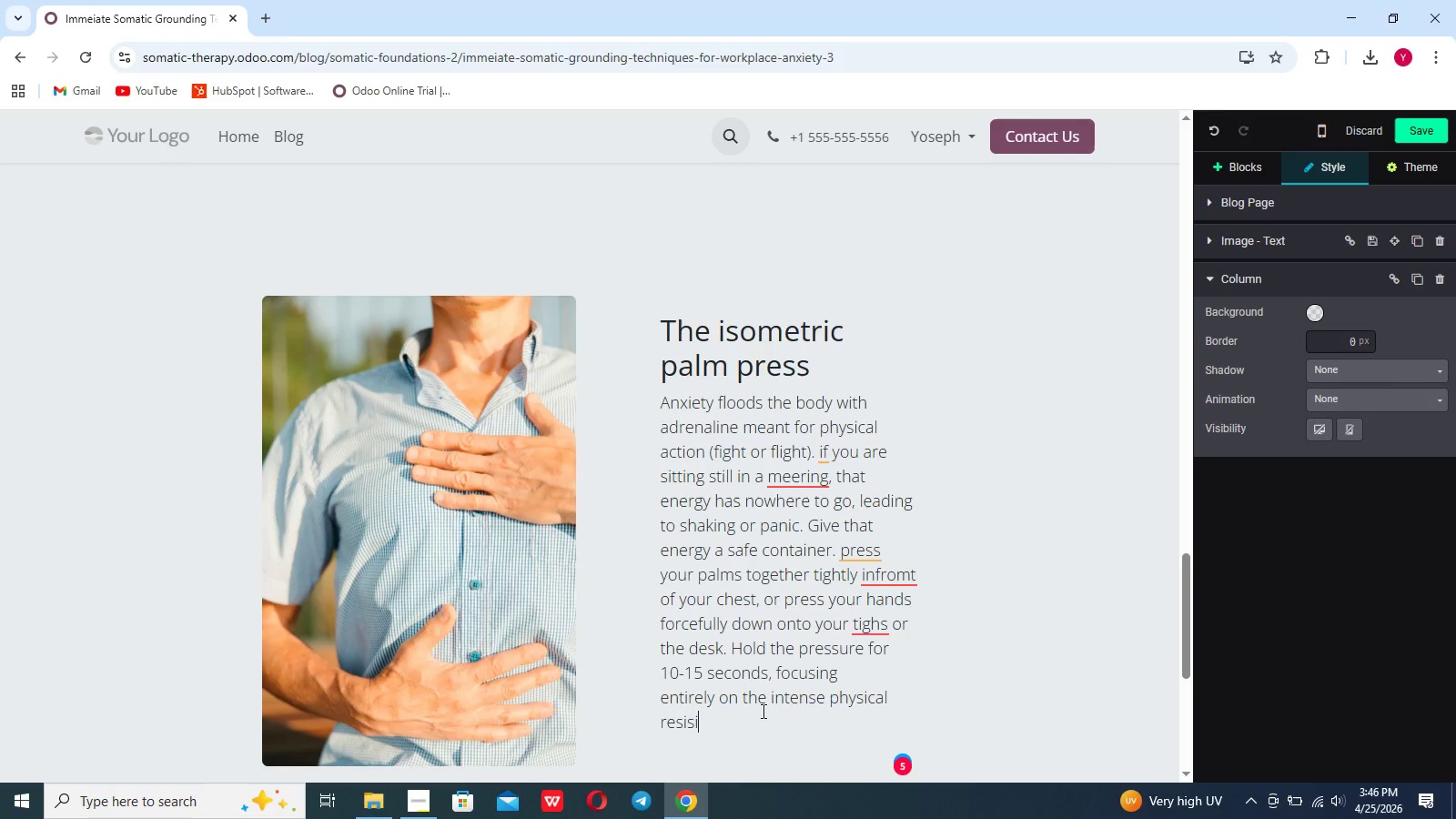 
key(Backspace)
type(tance and the heat generated in your muscles. Release slowly)
 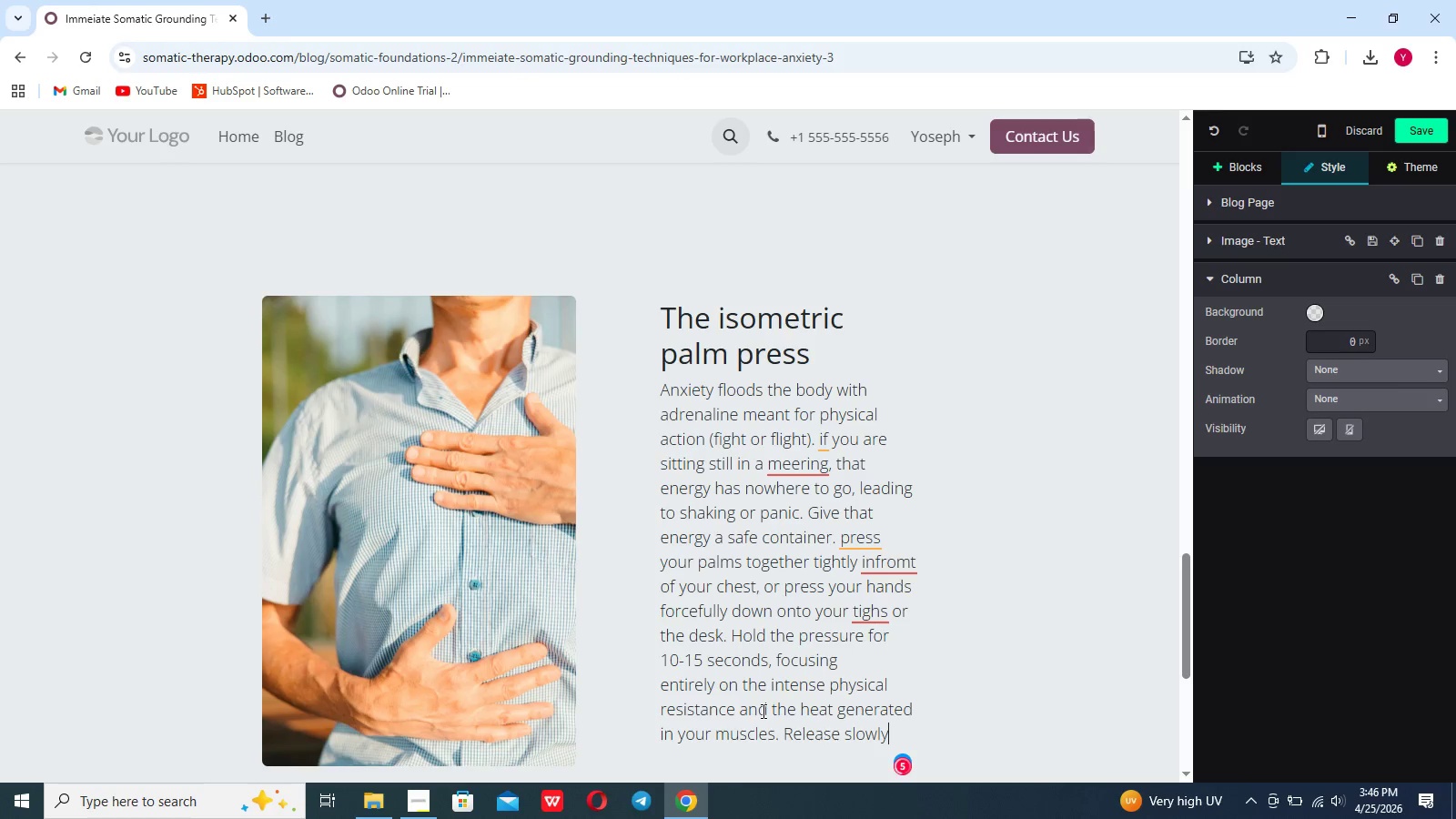 
type(. Thia)
key(Backspace)
type(s allows you to utilixe the stress hormones constructively)
 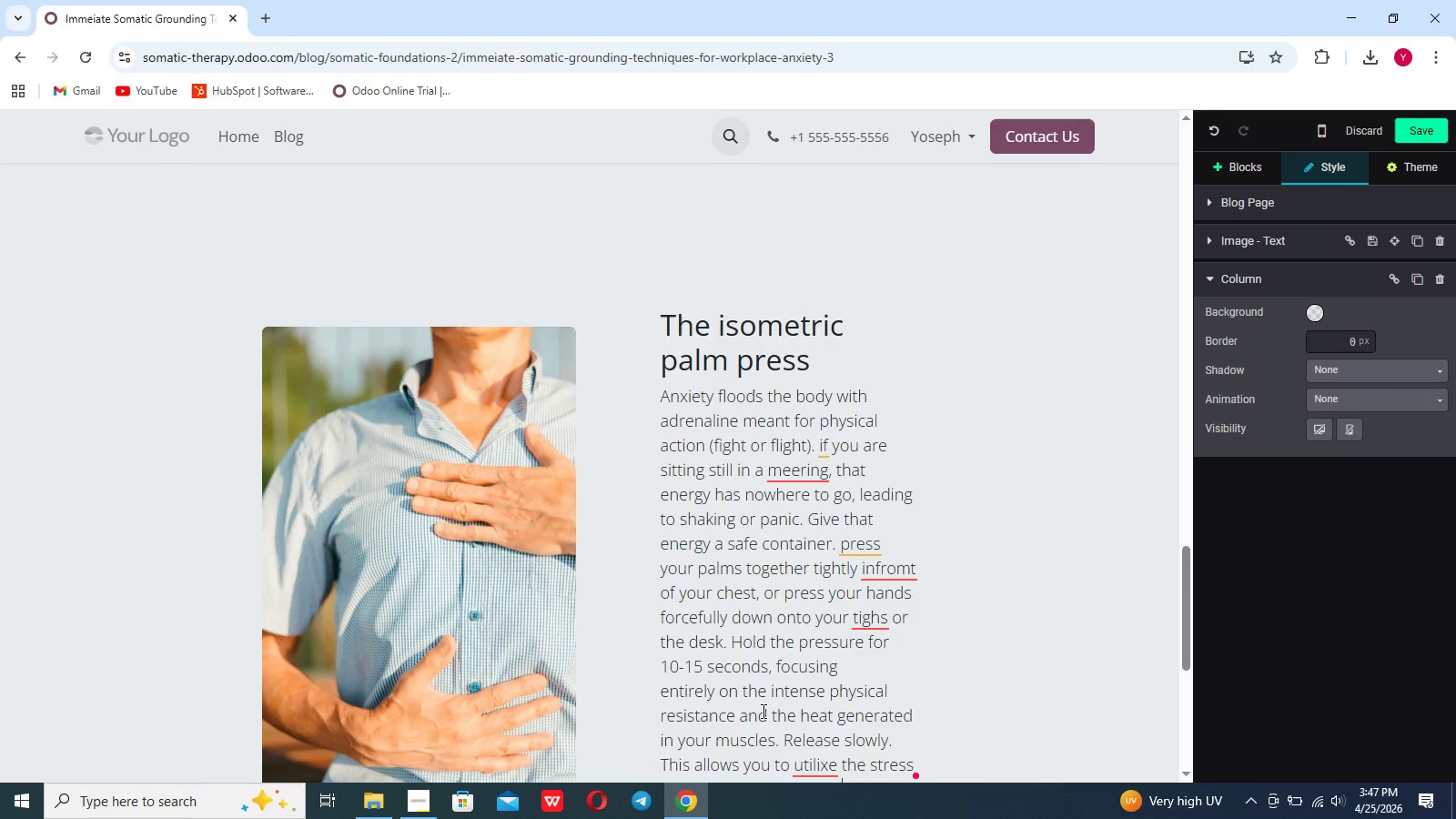 
scroll: coordinate [762, 711], scroll_direction: down, amount: 2.0
 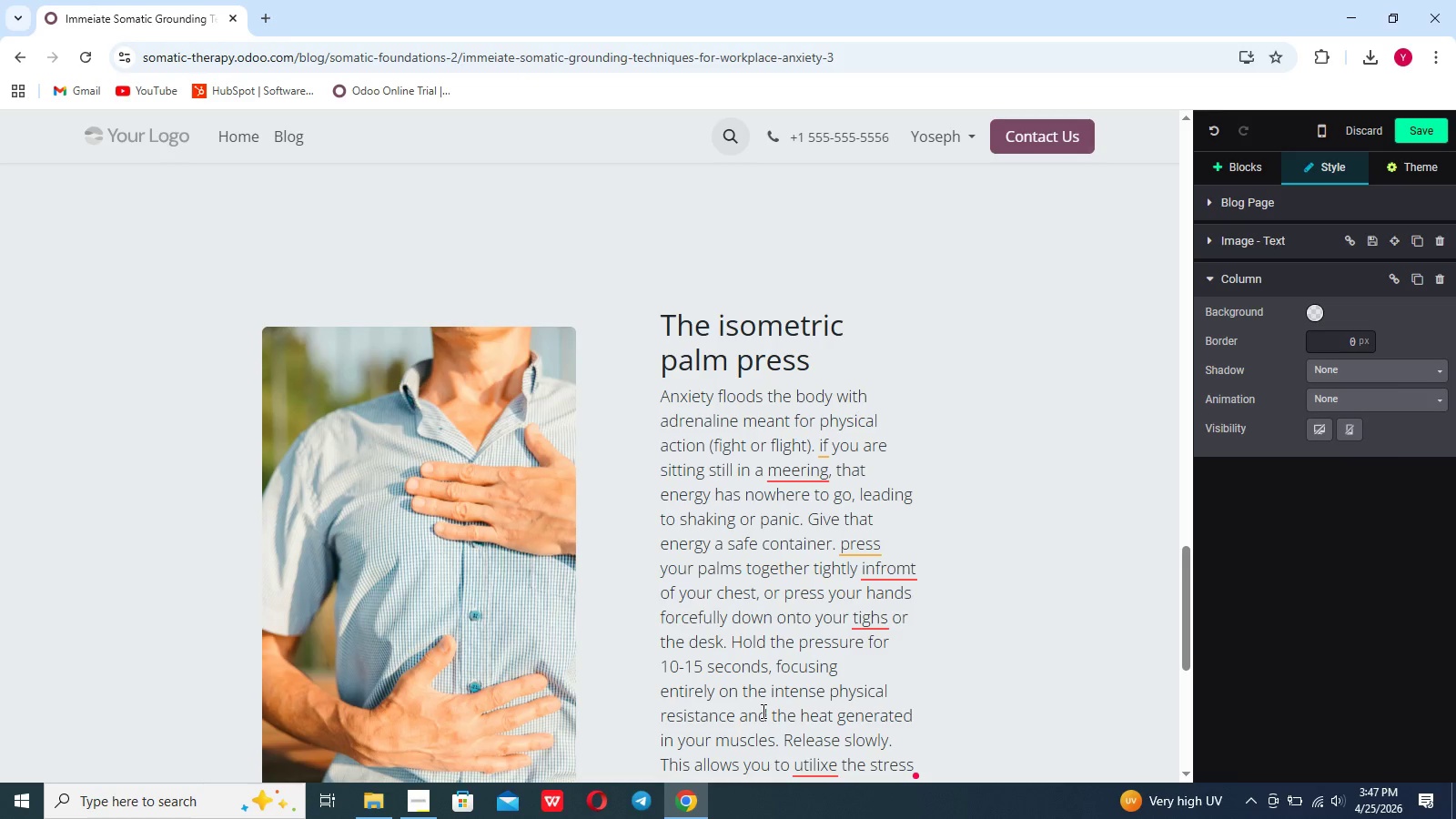 
type( and brings your focus m)
key(Backspace)
type(cmopletly into your ph)
 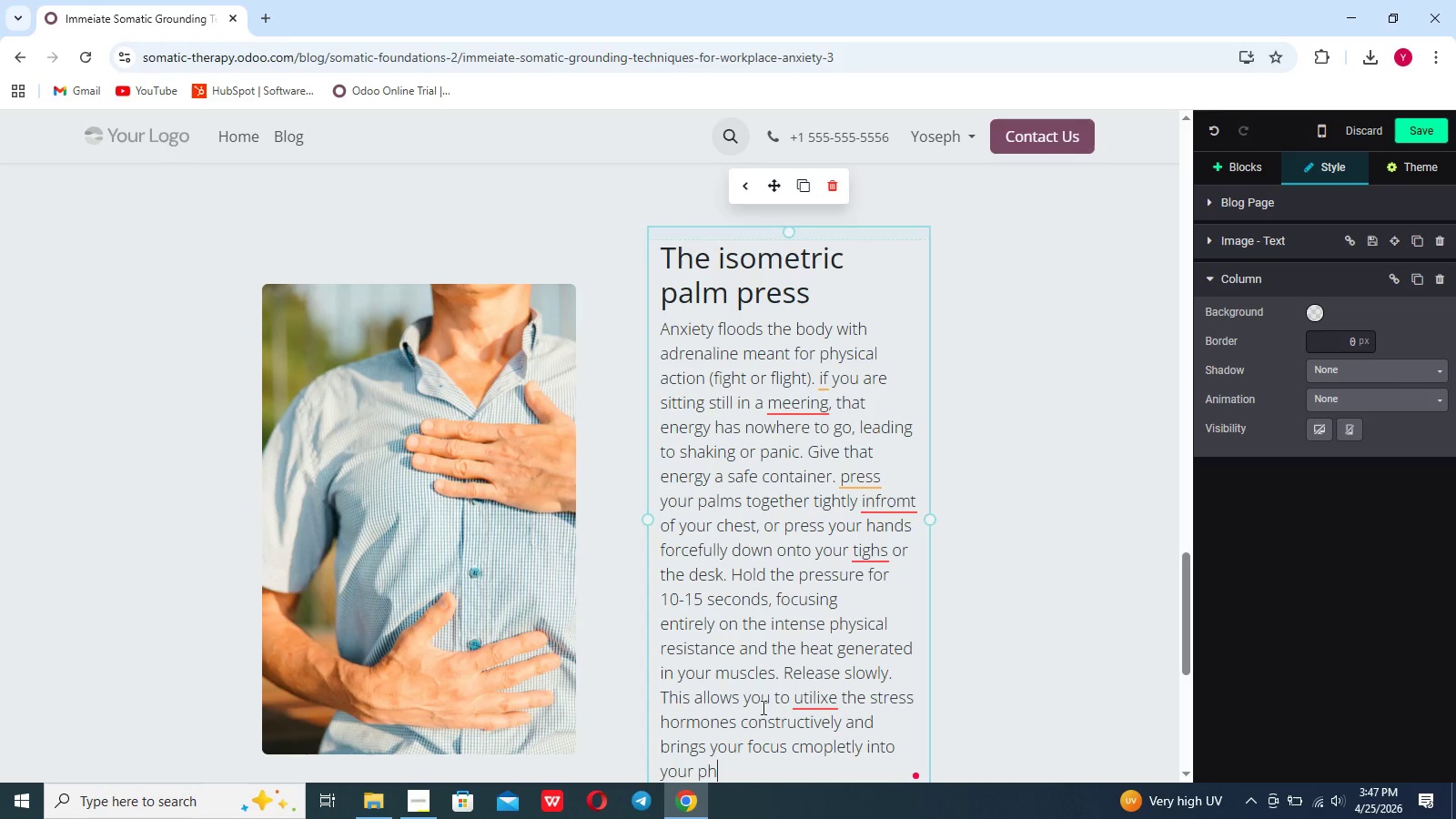 
type(ysical bi)
key(Backspace)
type(ody)
 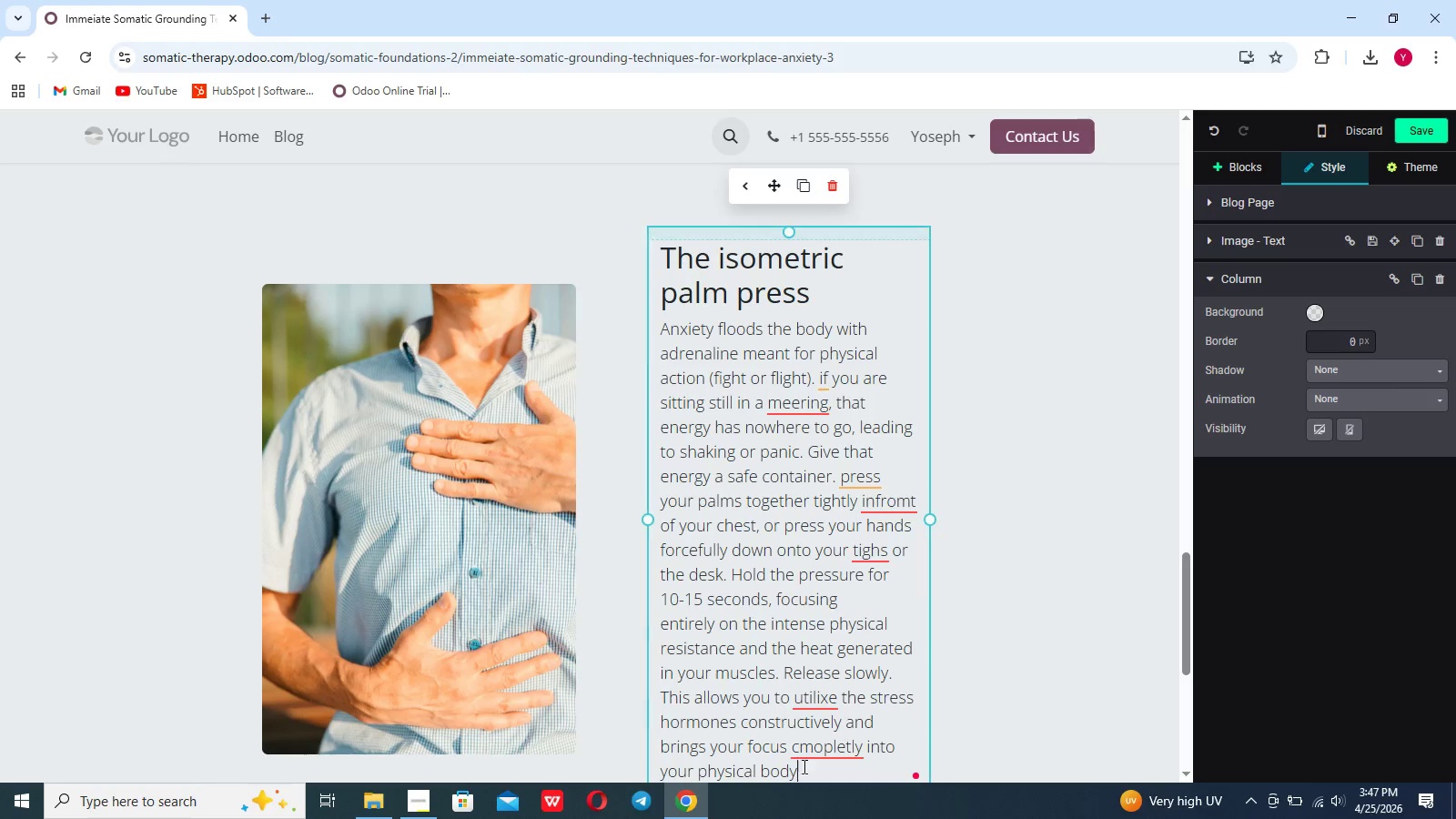 
left_click([810, 753])
 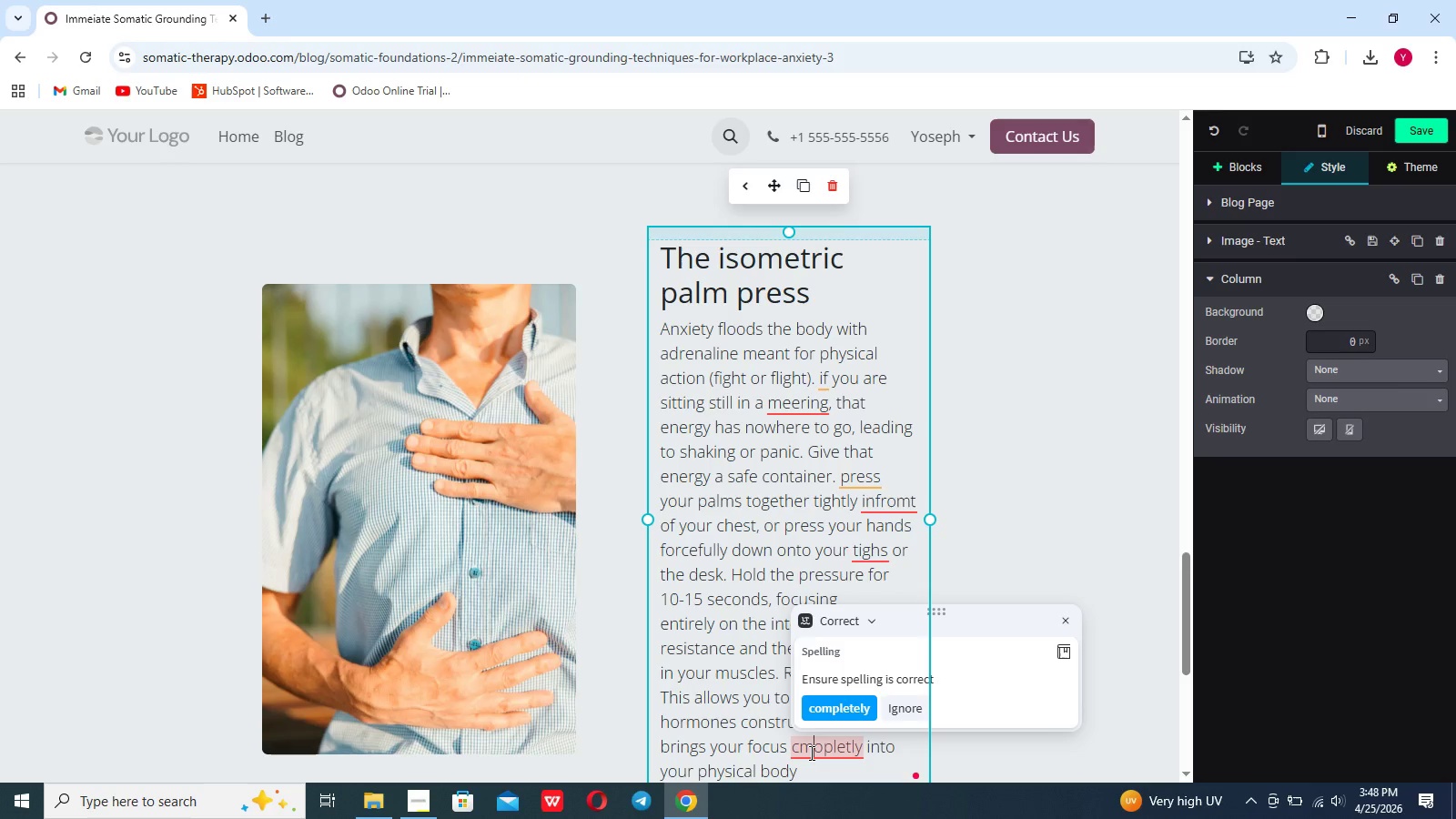 
key(Backspace)
 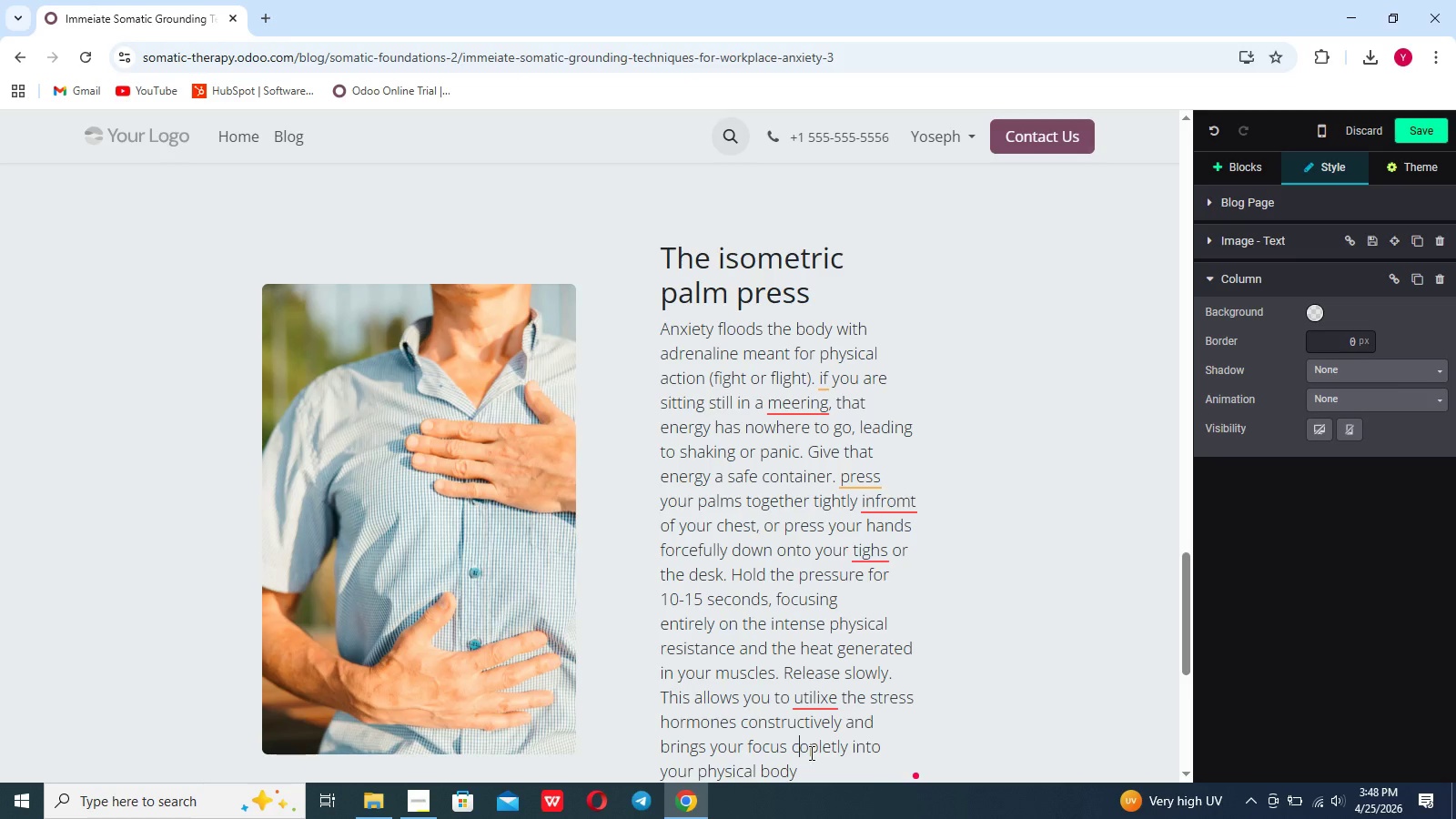 
key(O)
 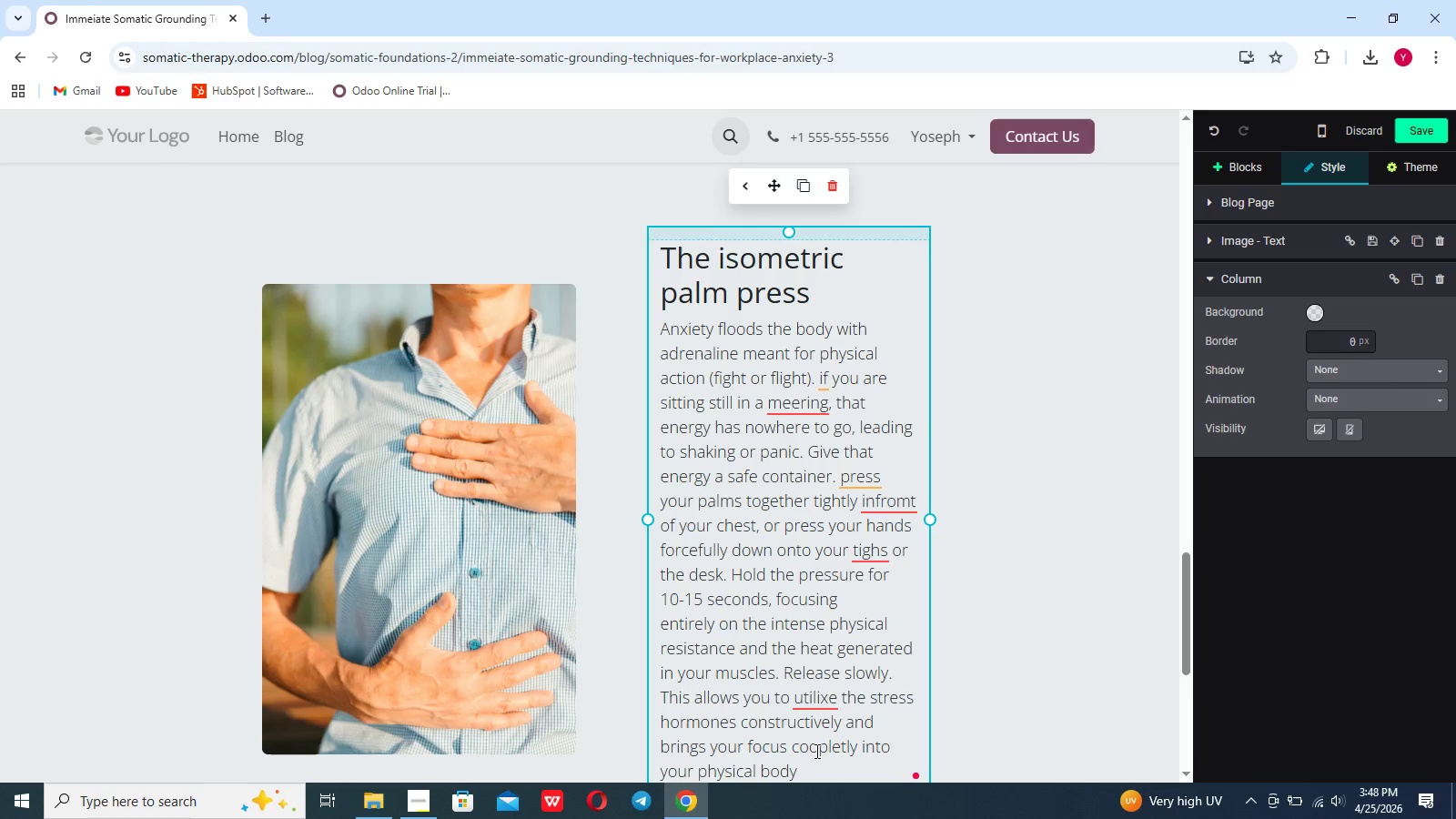 
left_click([815, 751])
 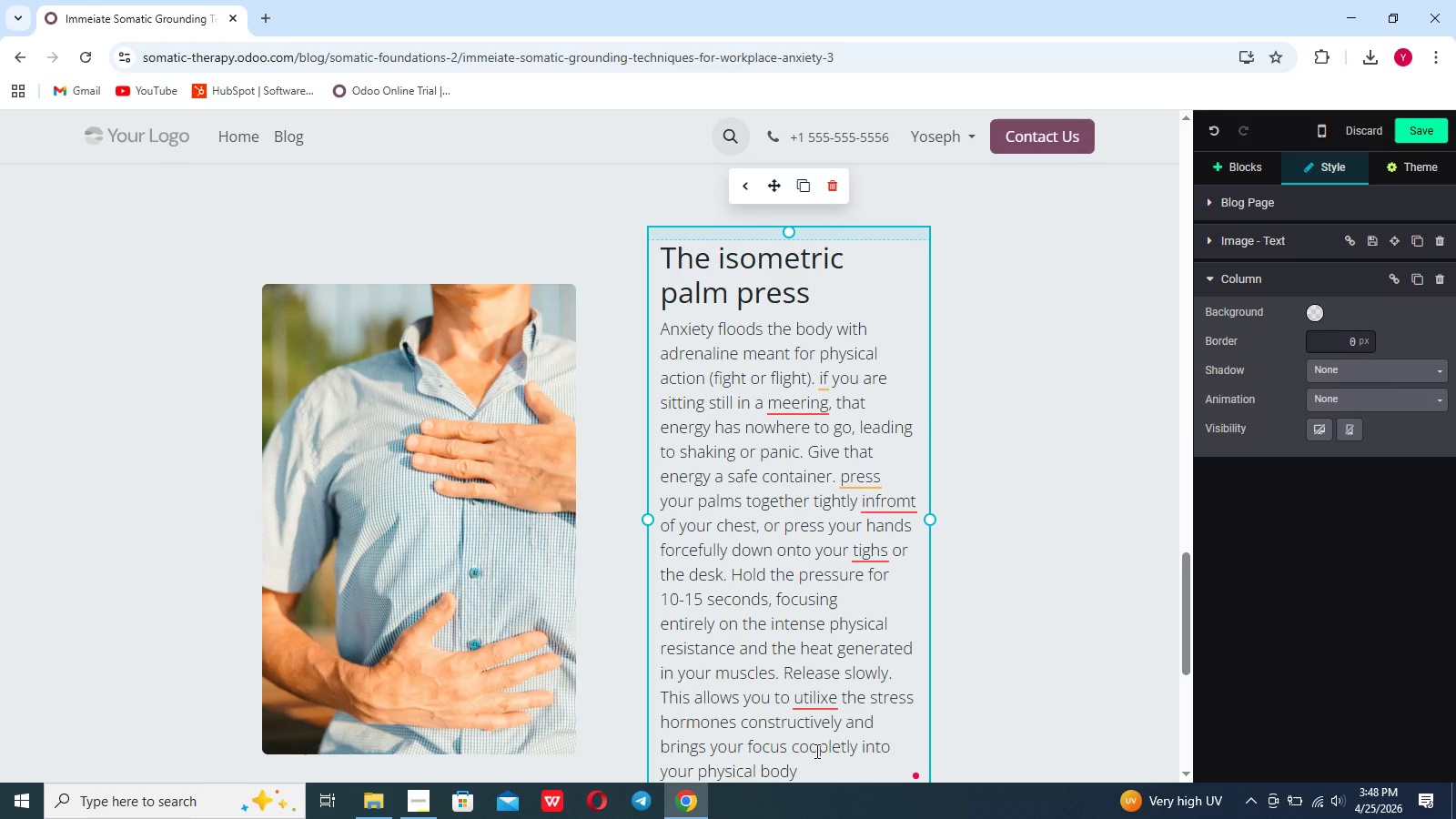 
key(Backspace)
 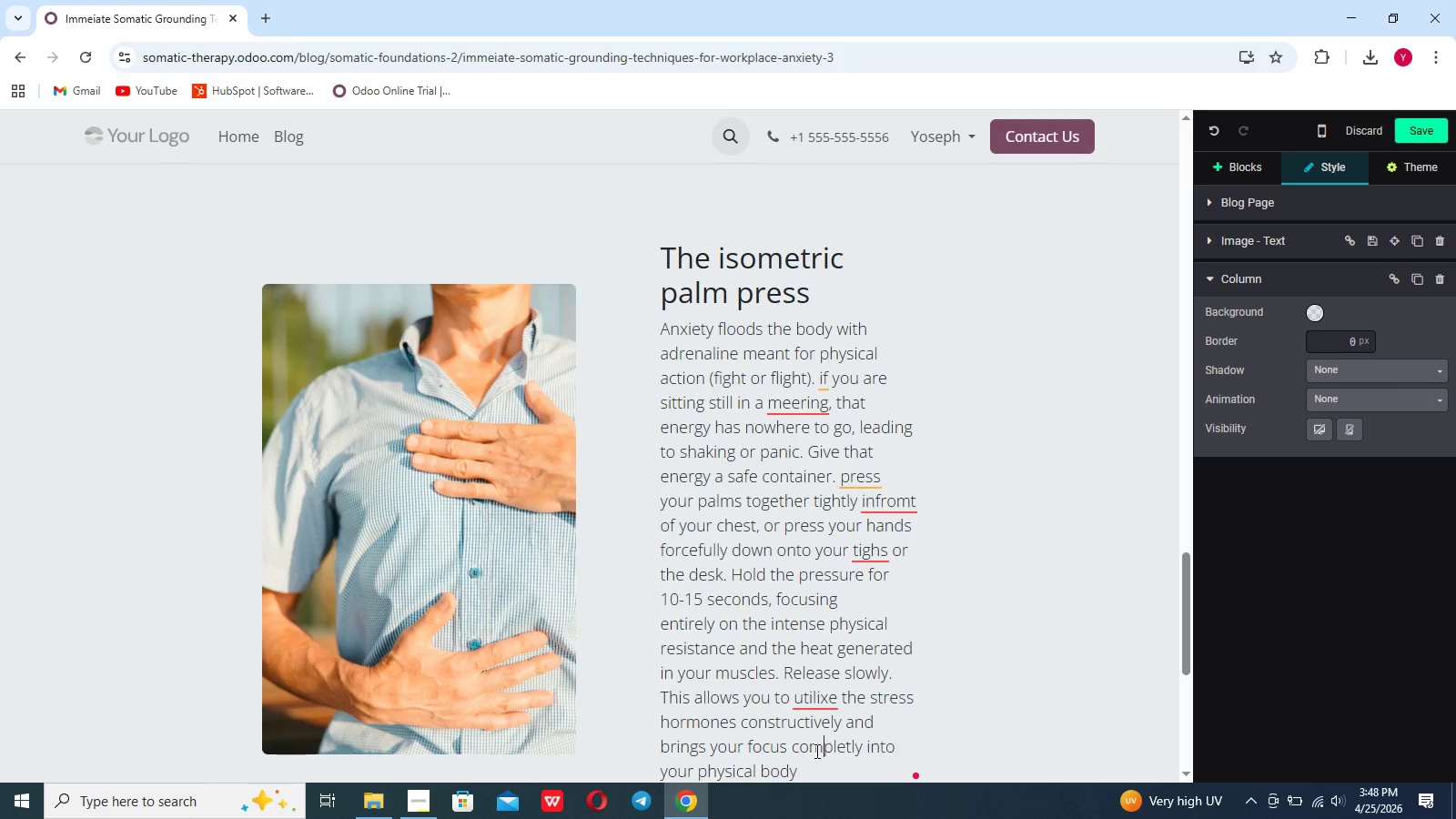 
key(M)
 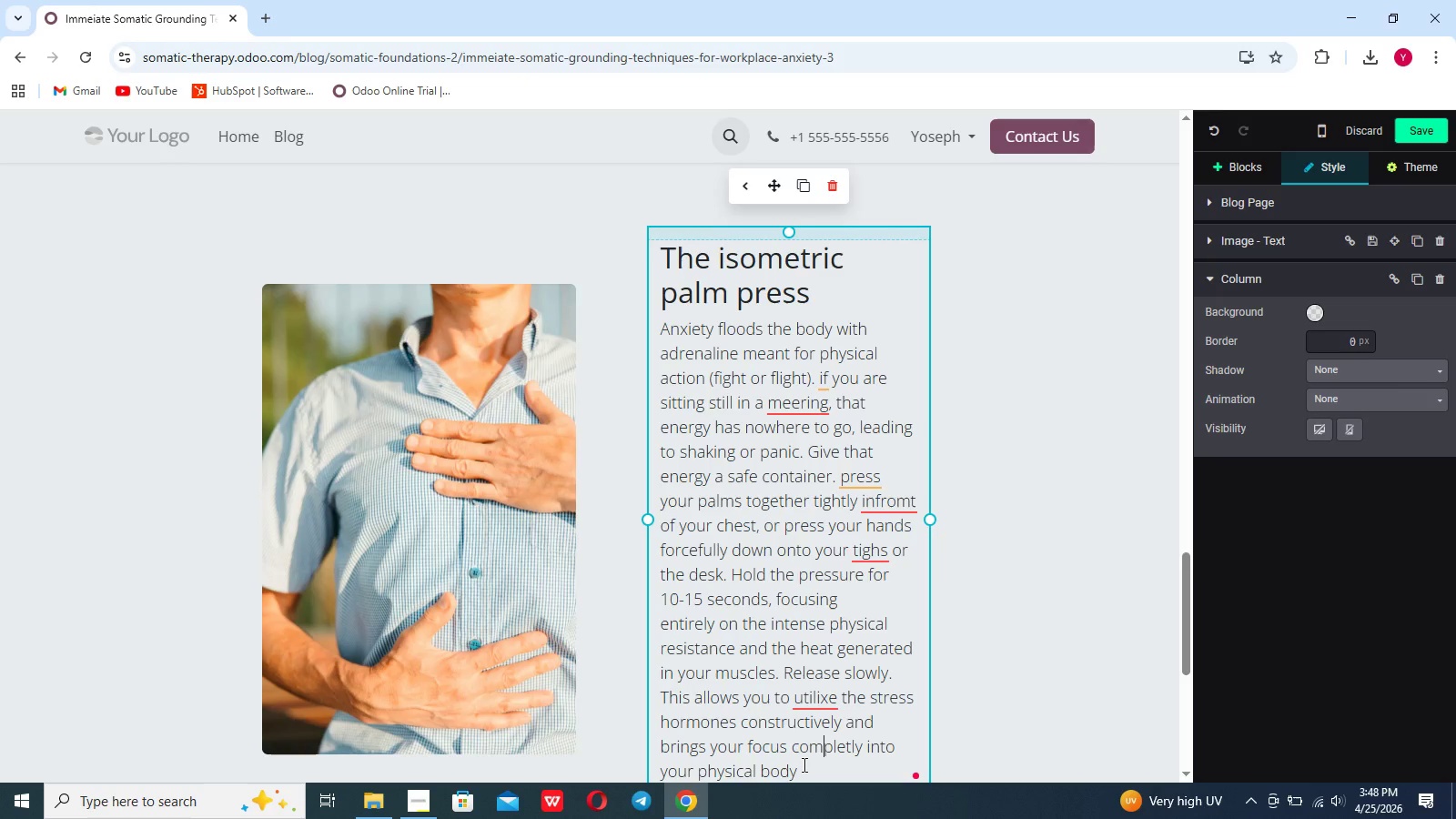 
left_click([804, 764])
 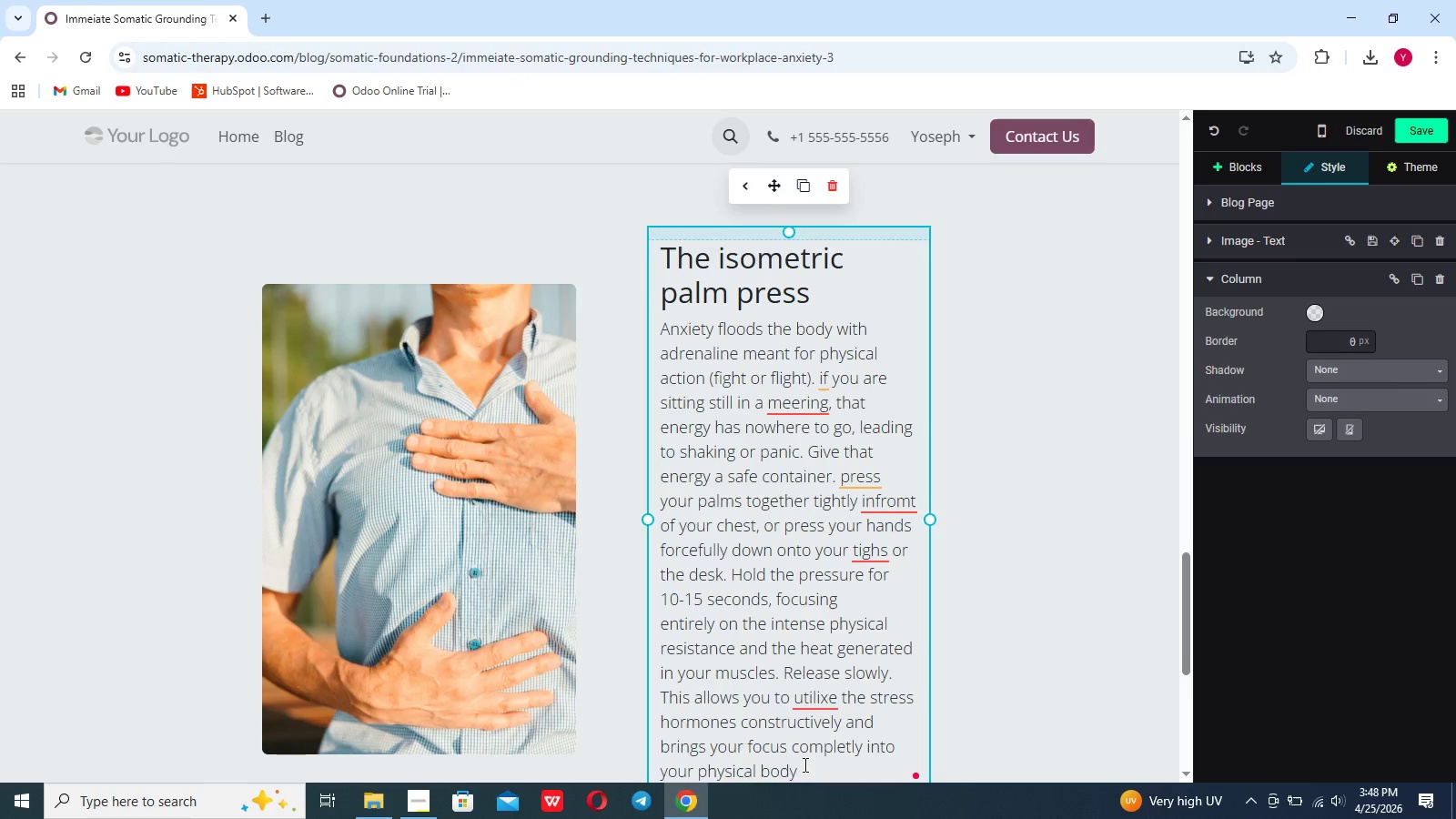 
scroll: coordinate [804, 764], scroll_direction: down, amount: 4.0
 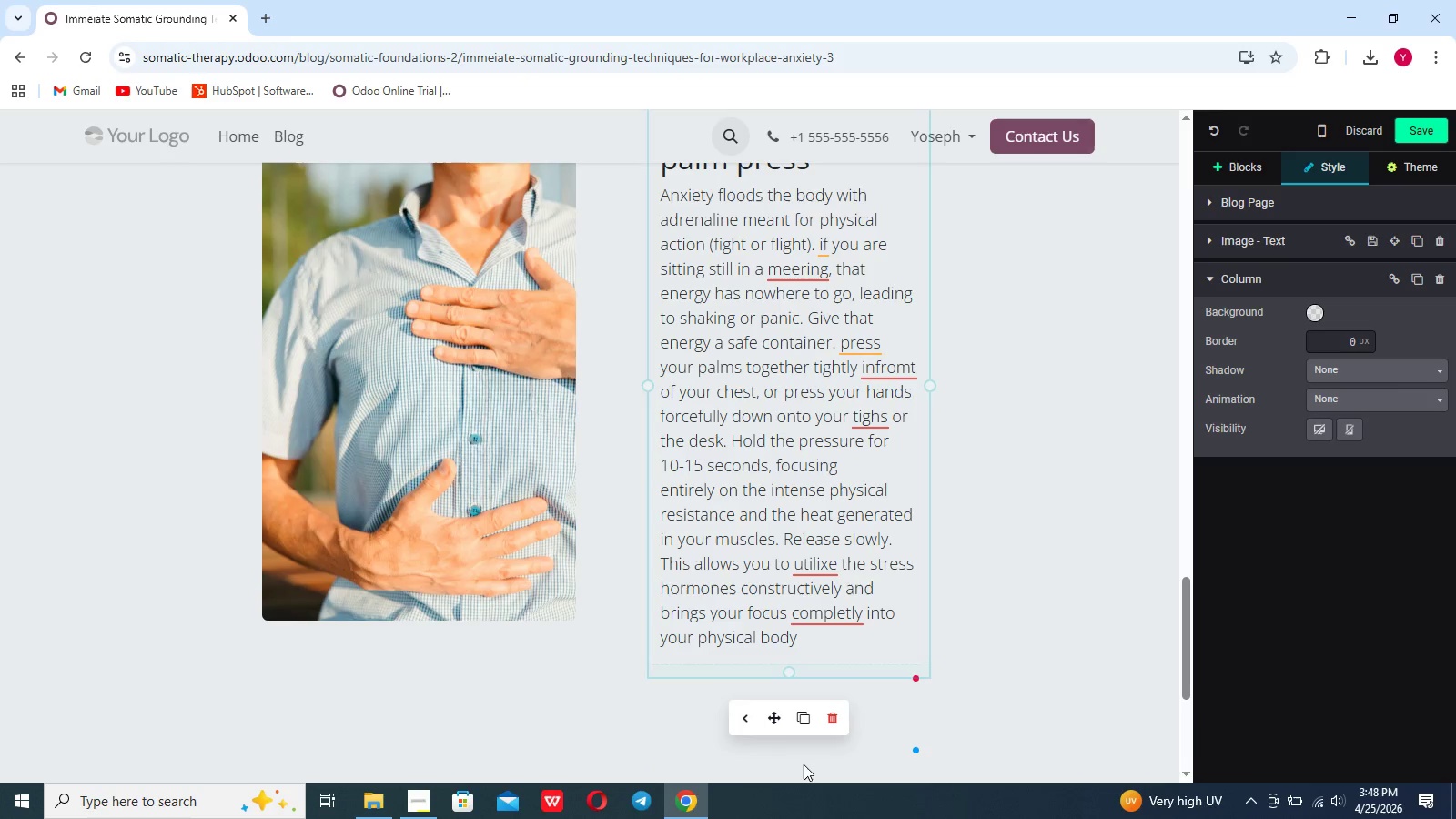 
key(Period)
 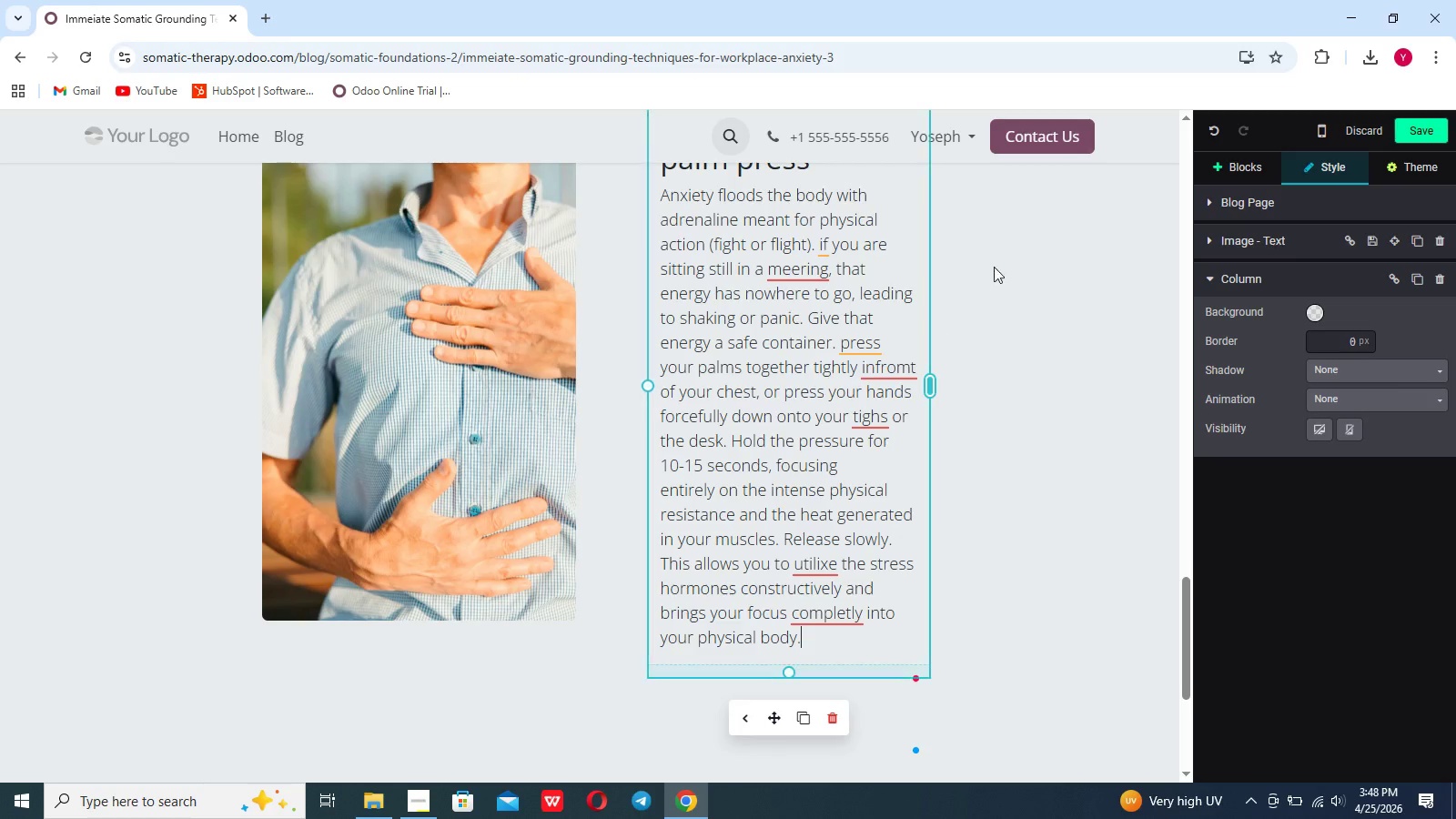 
left_click([1226, 173])
 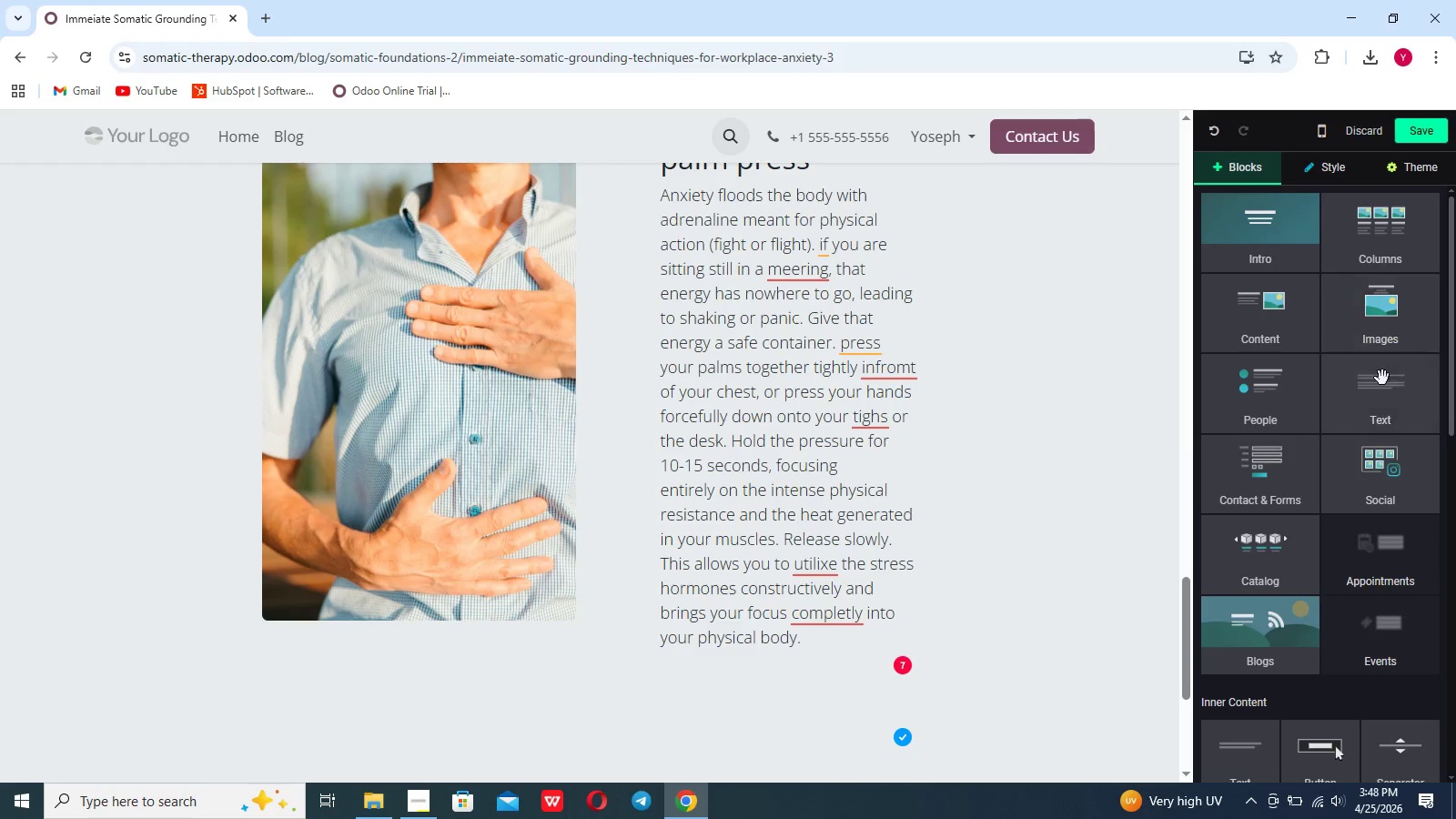 
left_click([1382, 392])
 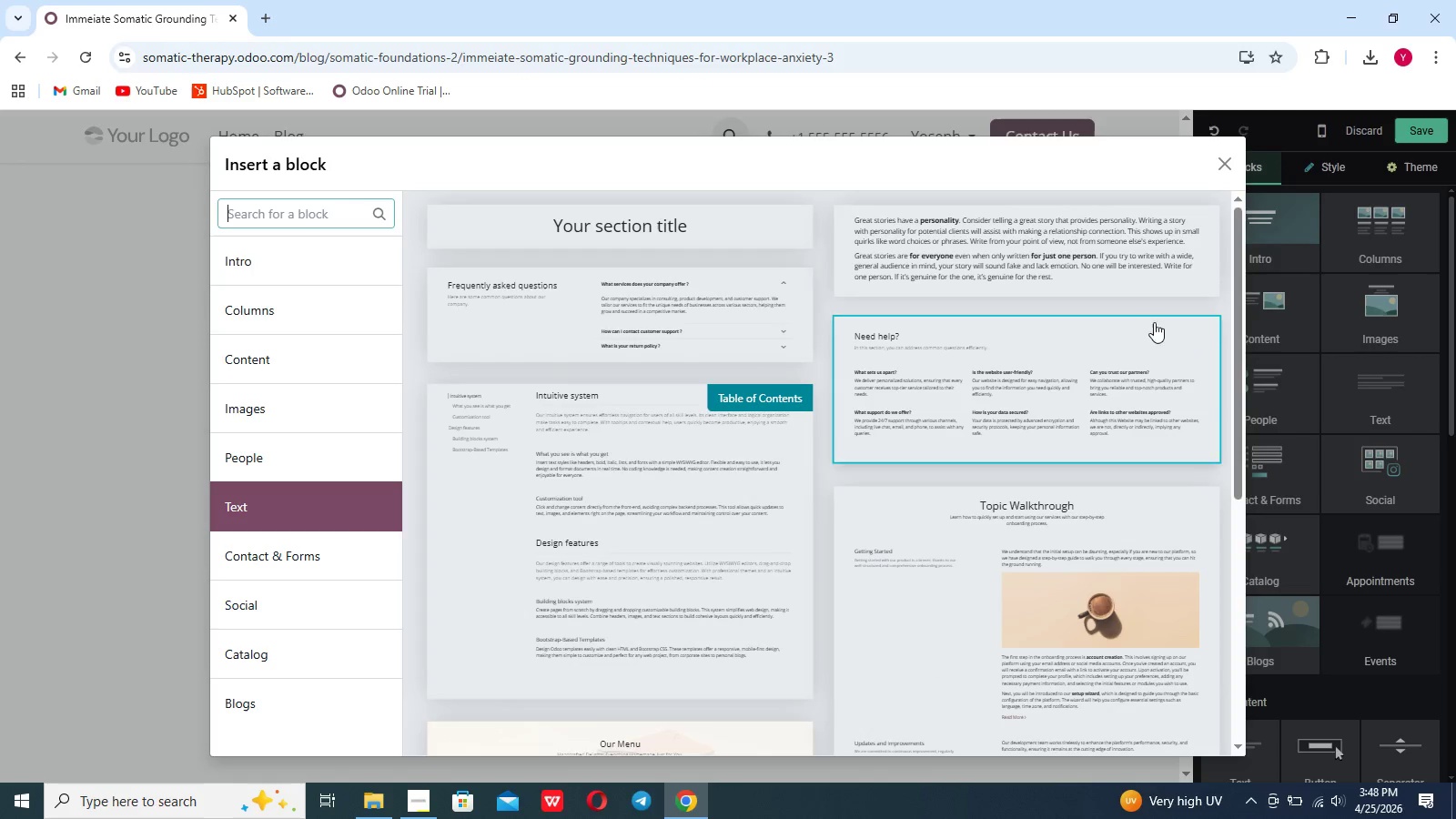 
left_click([1078, 267])
 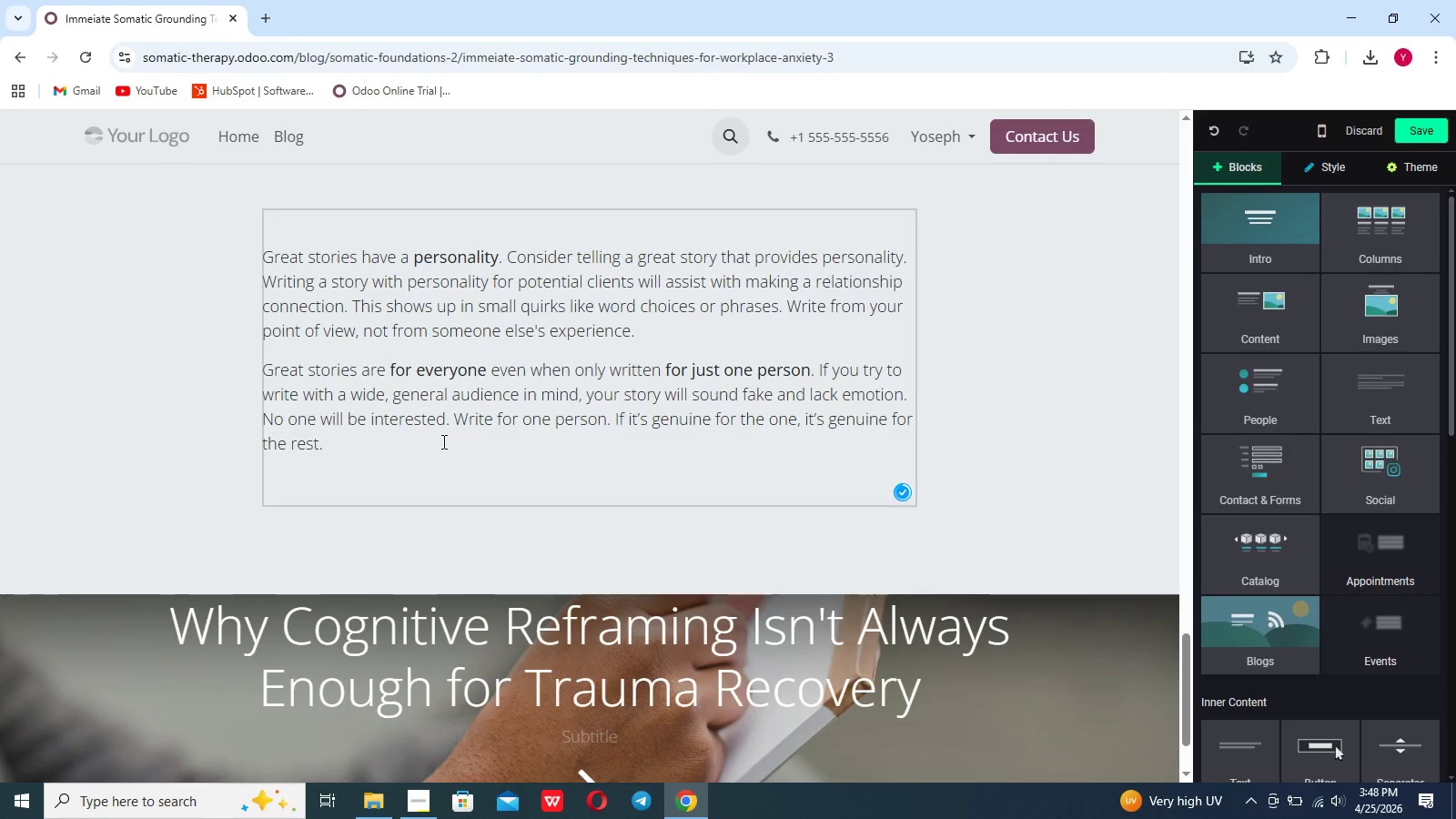 
left_click_drag(start_coordinate=[339, 437], to_coordinate=[257, 233])
 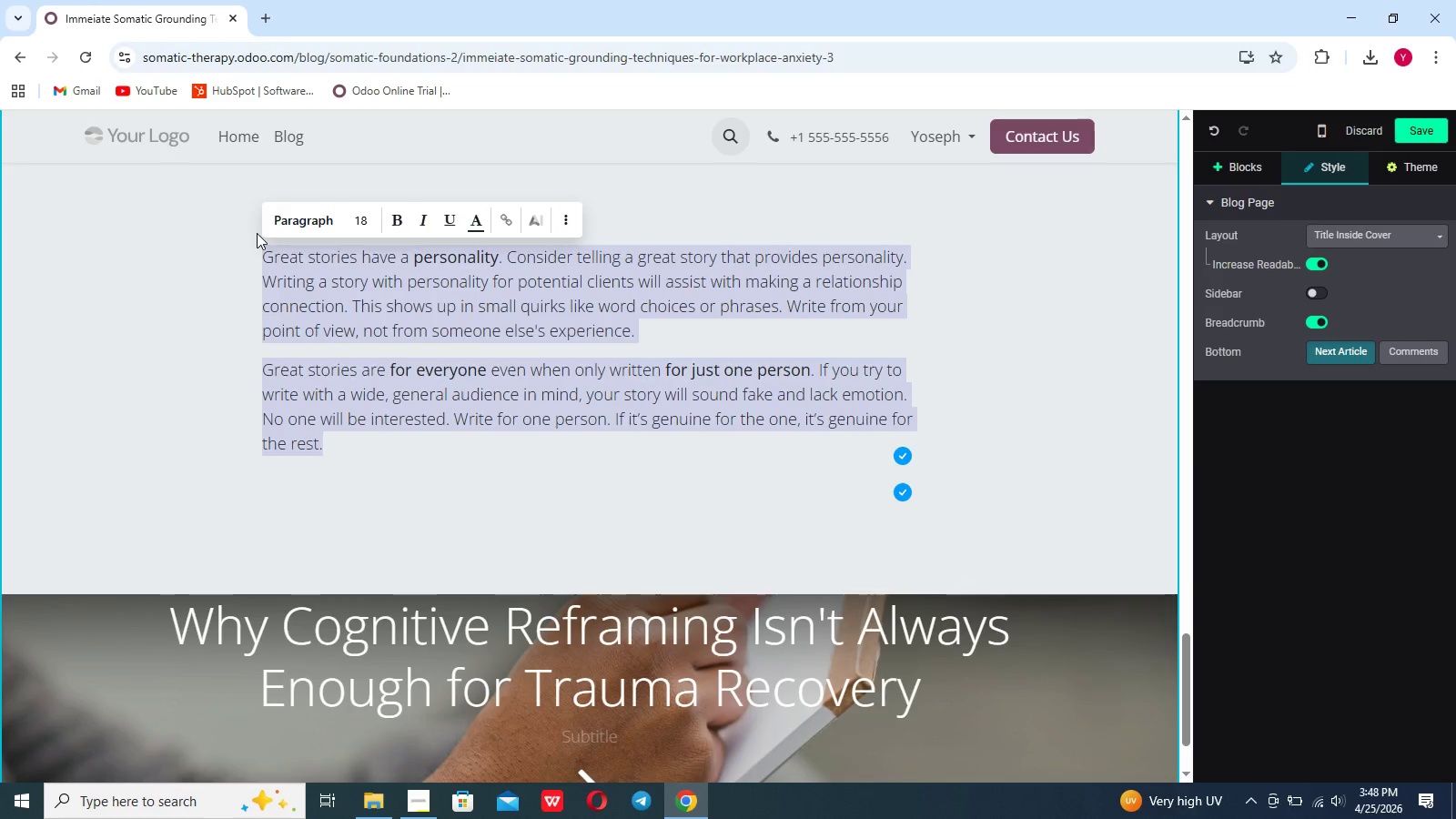 
key(Backspace)
 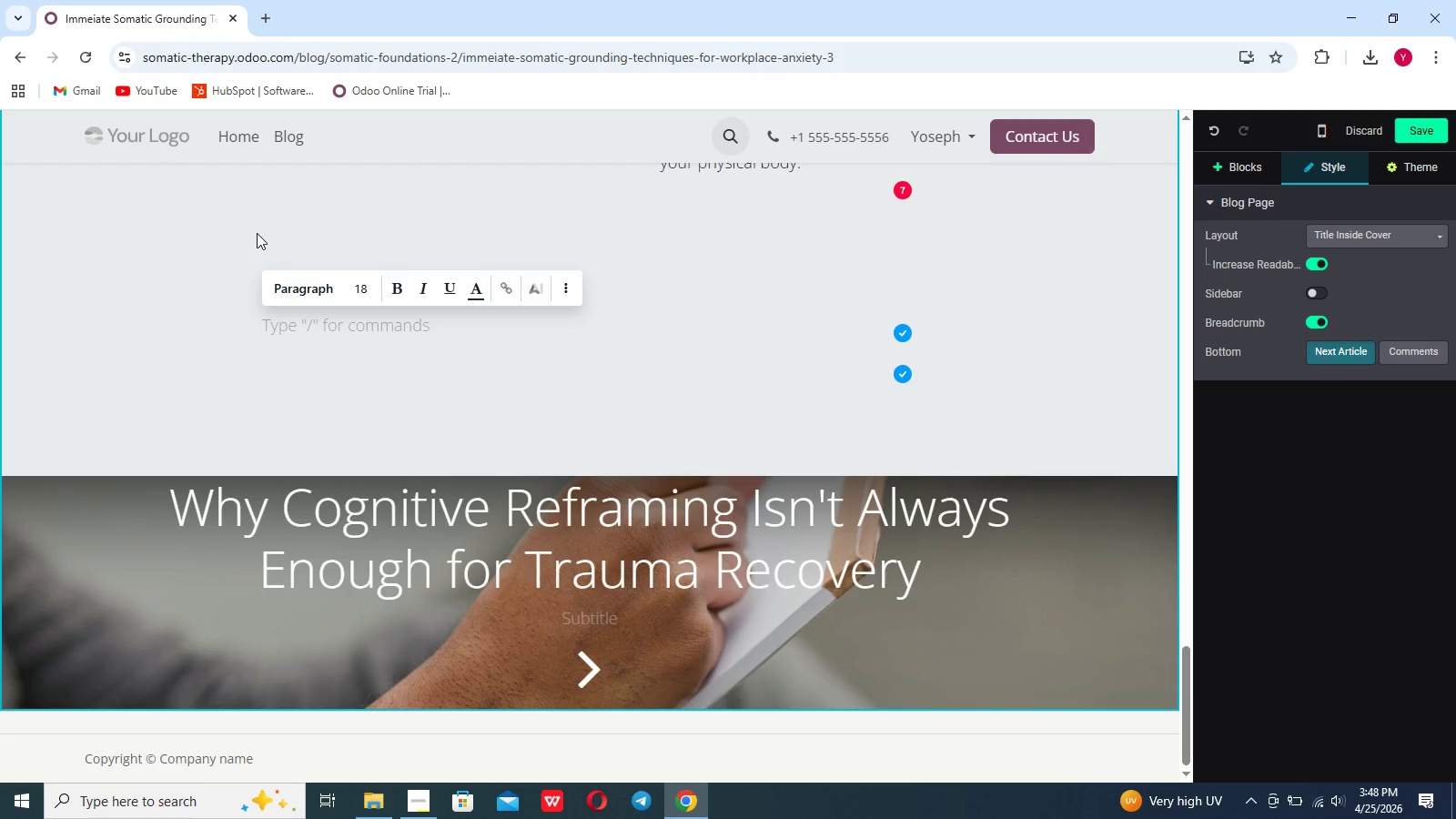 
wait(6.95)
 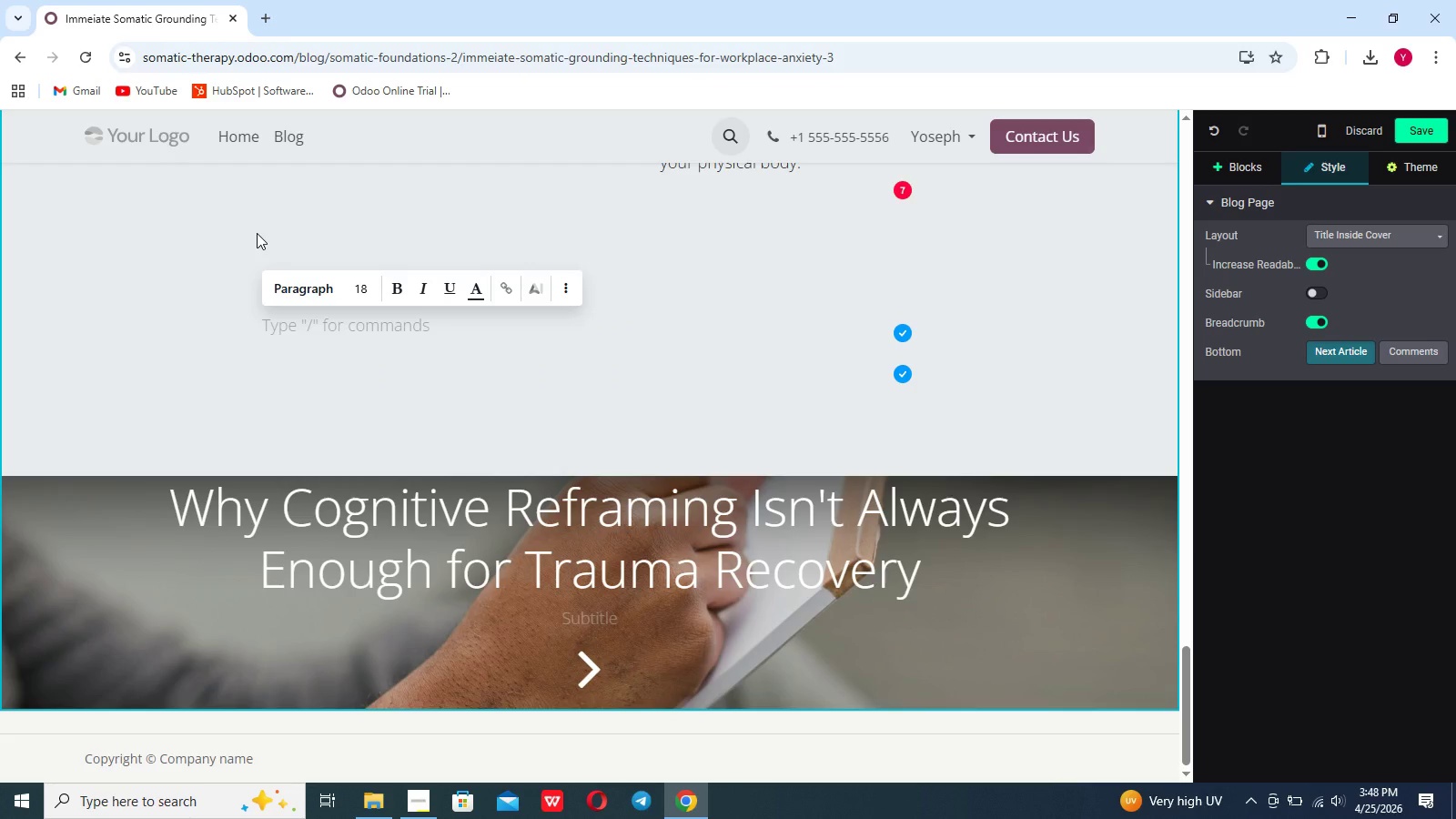 
key(Shift+Unknown)
 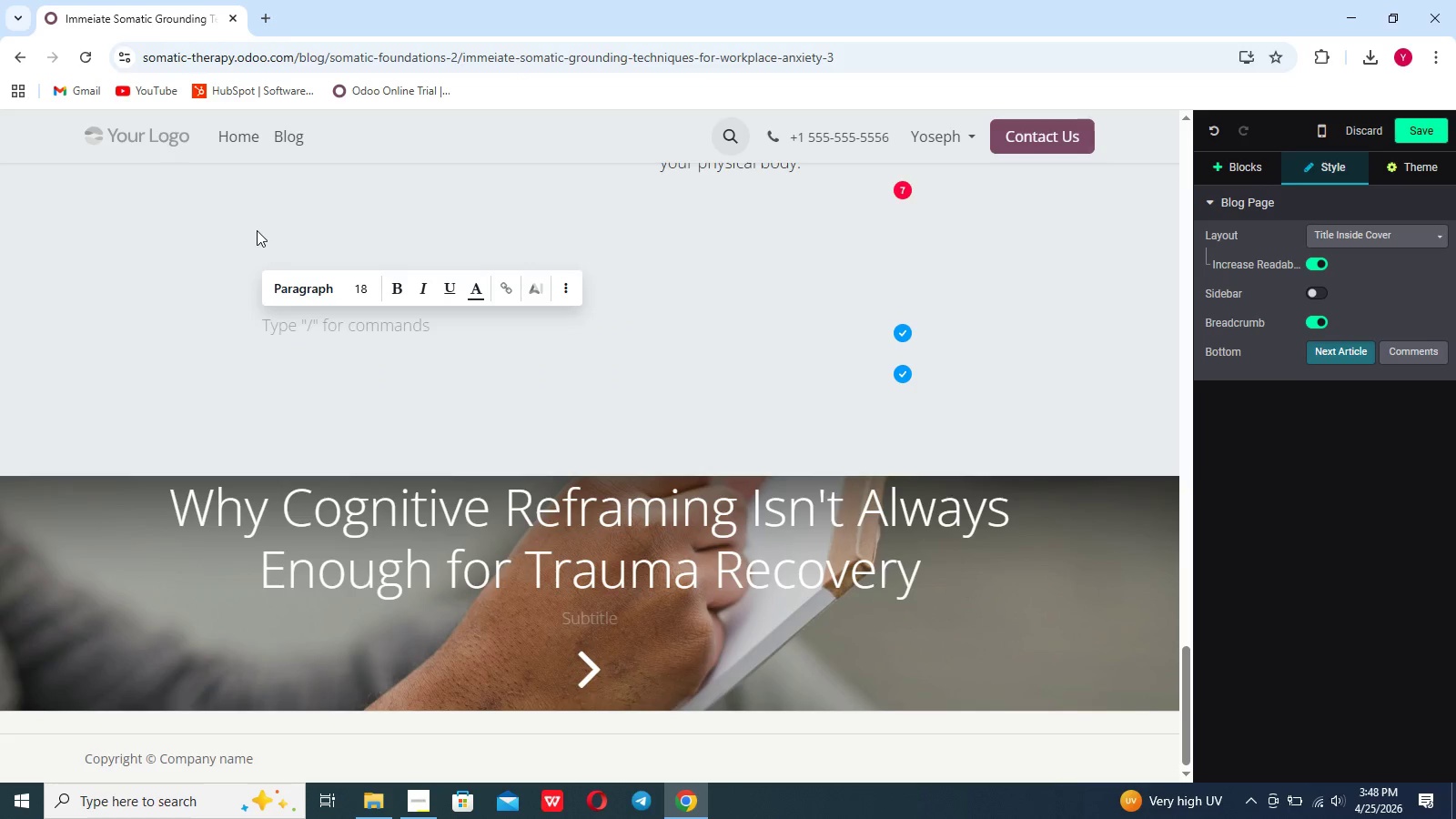 
type(These micro practice)
 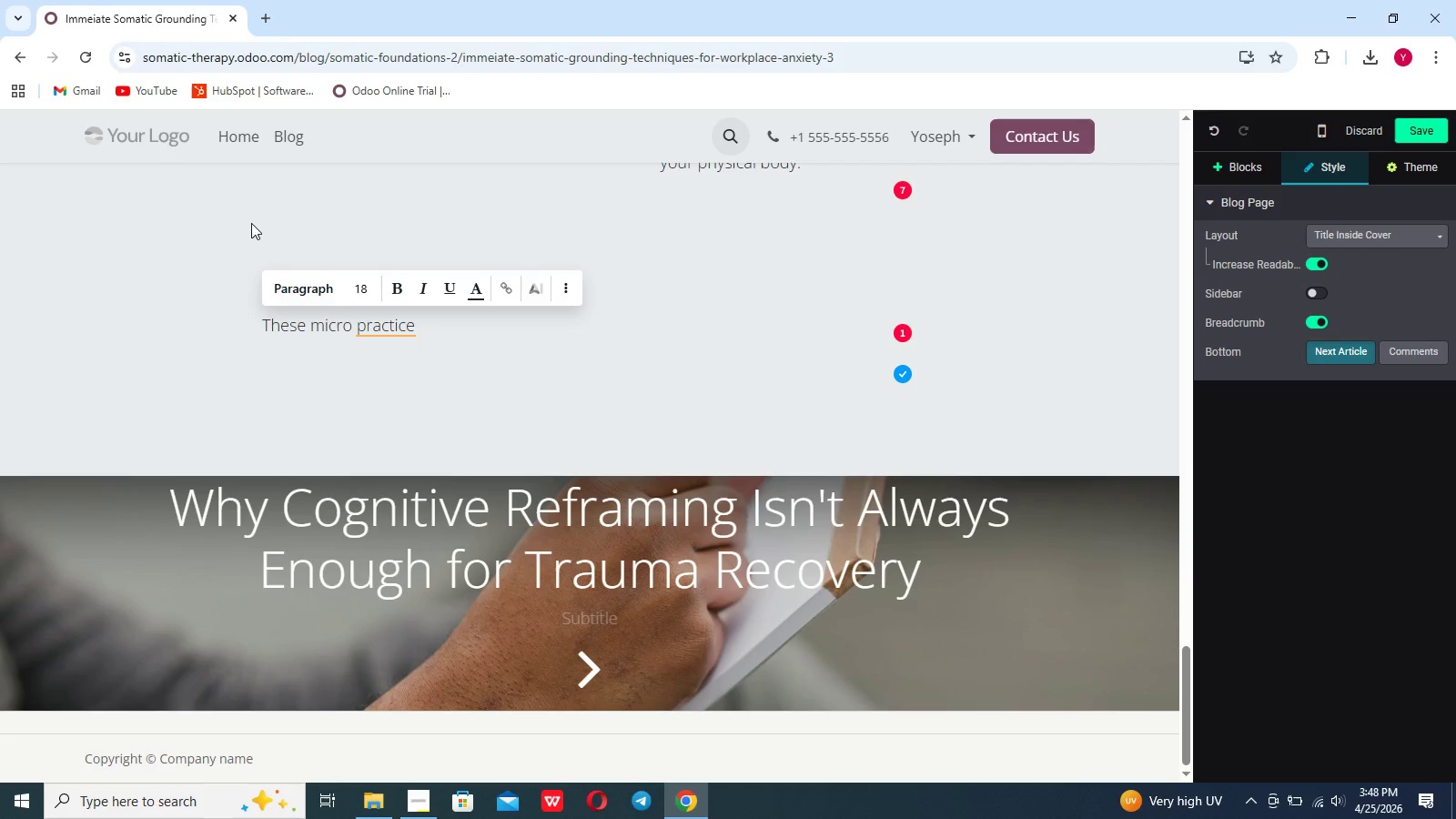 
type(s can be done almost invisibky )
key(Backspace)
key(Backspace)
key(Backspace)
type(ly. )
 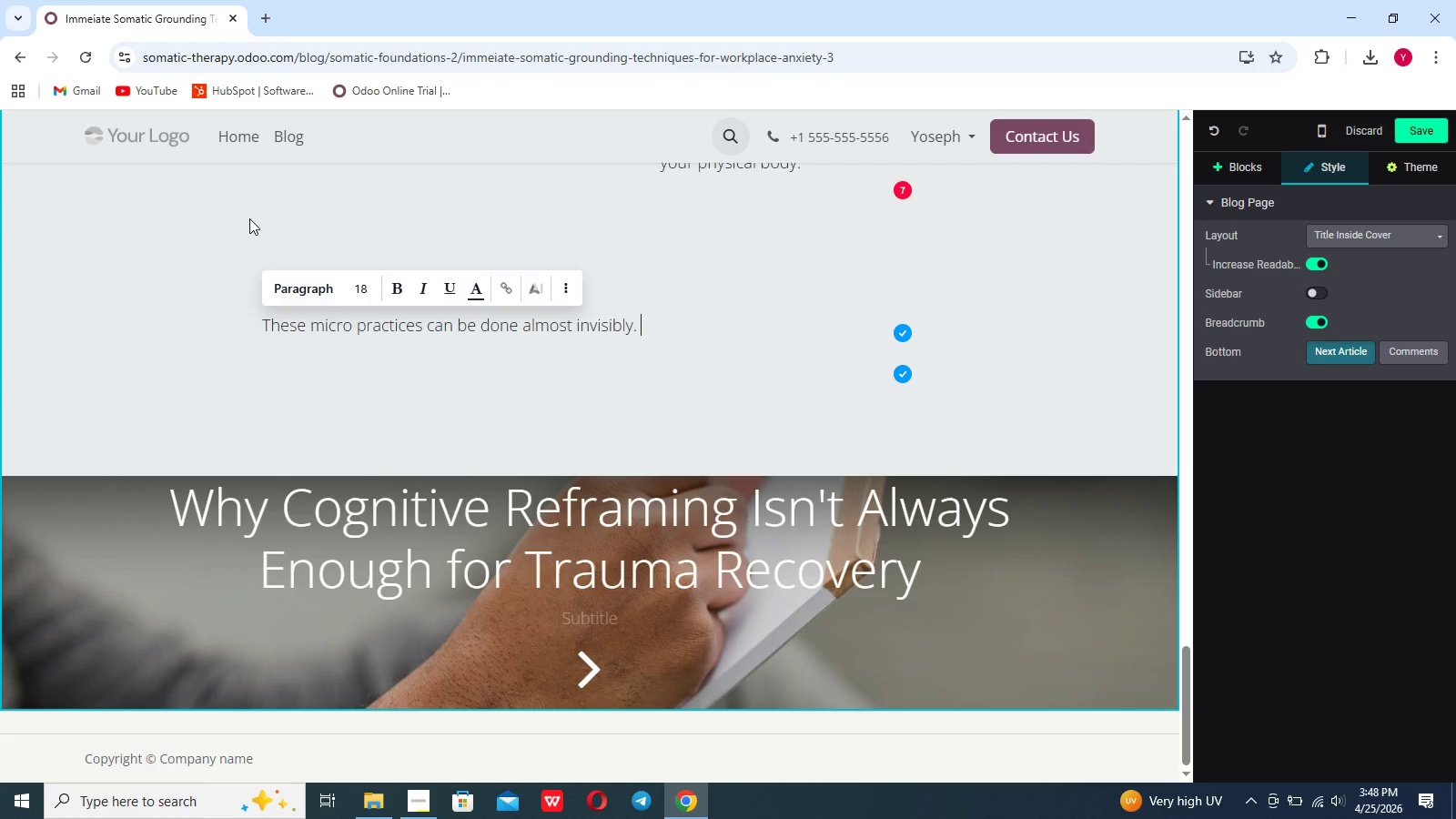 
type(They do not reqire a quiet room or a specific mindset,)
key(Backspace)
type(. by speaking the language of the nervous systems- physocal sensation- you can stop an anxiety loop before it fully takes hold, allowing you to return to your working )
key(Backspace)
key(Backspace)
key(Backspace)
key(Backspace)
type( with a clear, regulated mindset.)
key(Backspace)
key(Backspace)
key(Backspace)
key(Backspace)
type(.)
 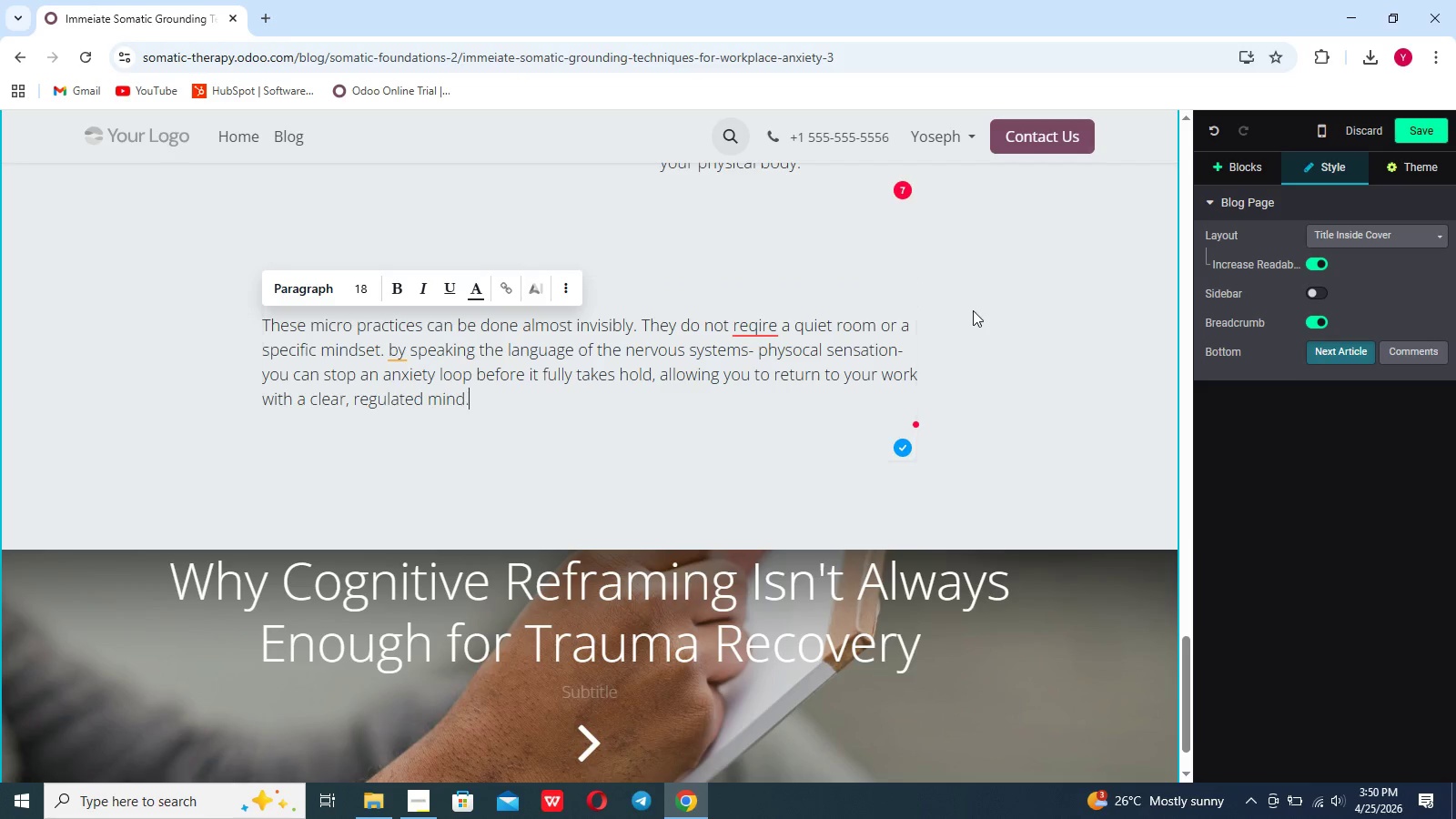 
left_click([1224, 181])
 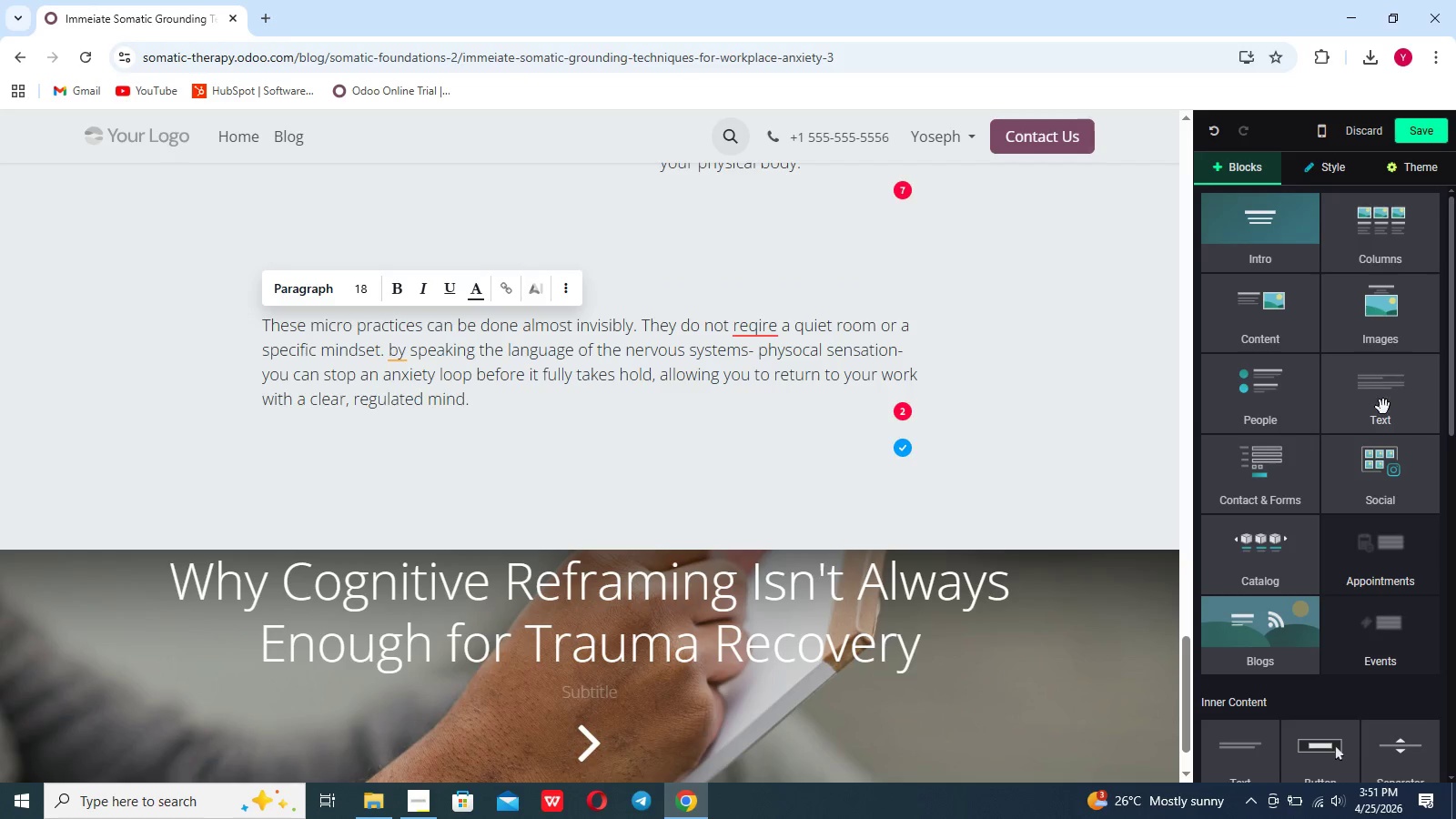 
left_click([1383, 408])
 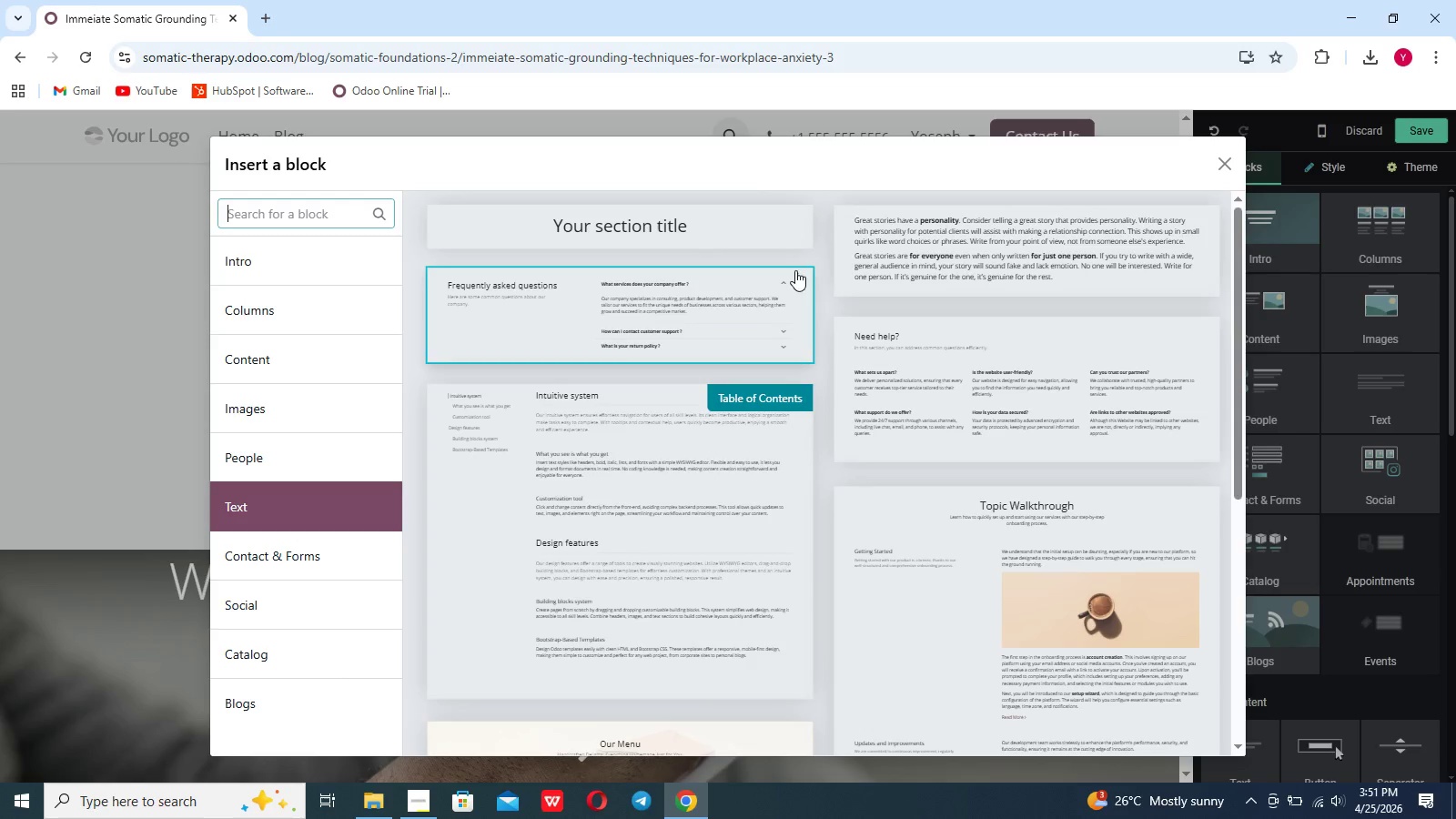 
left_click([956, 257])
 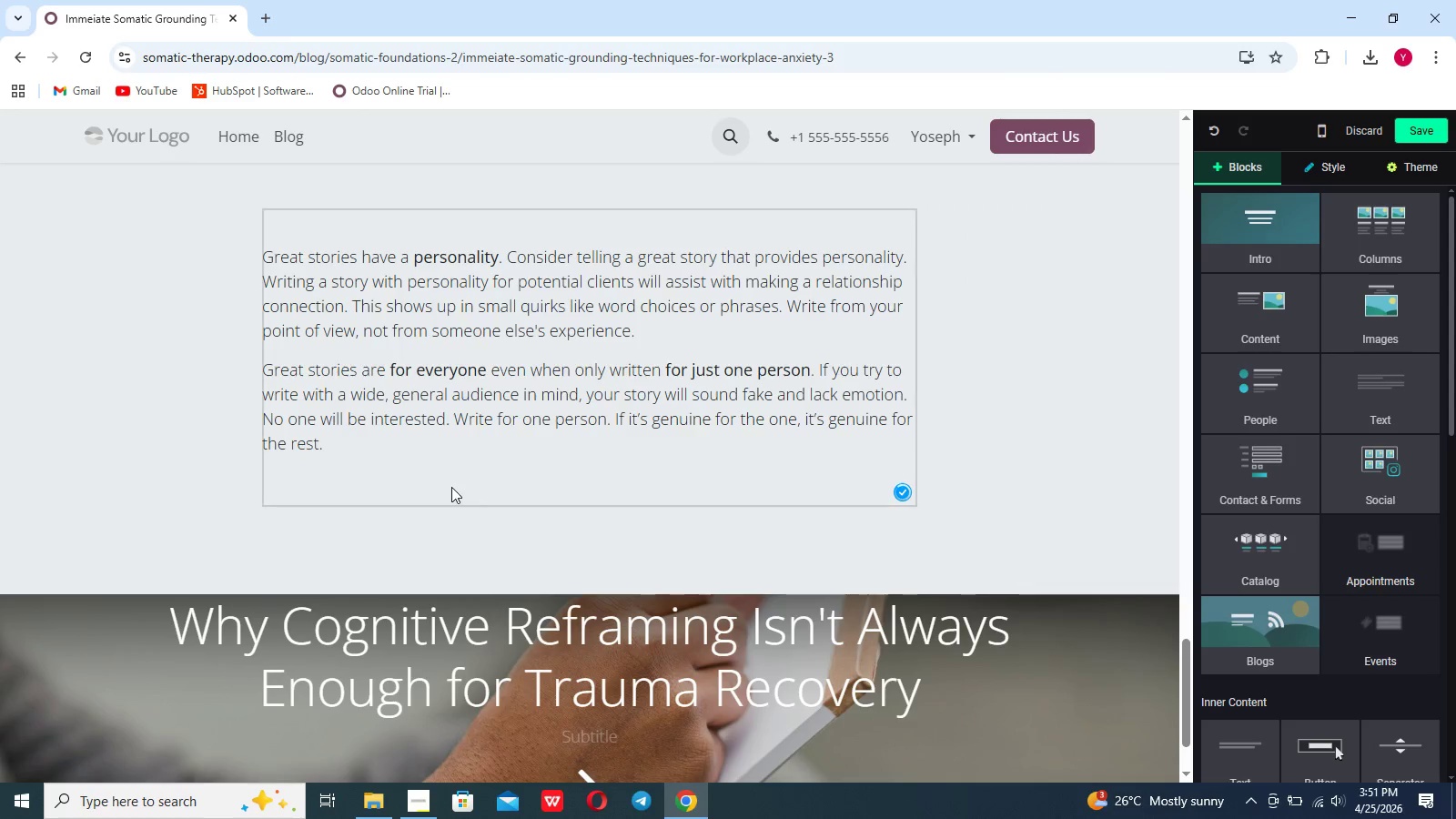 
left_click_drag(start_coordinate=[378, 448], to_coordinate=[271, 248])
 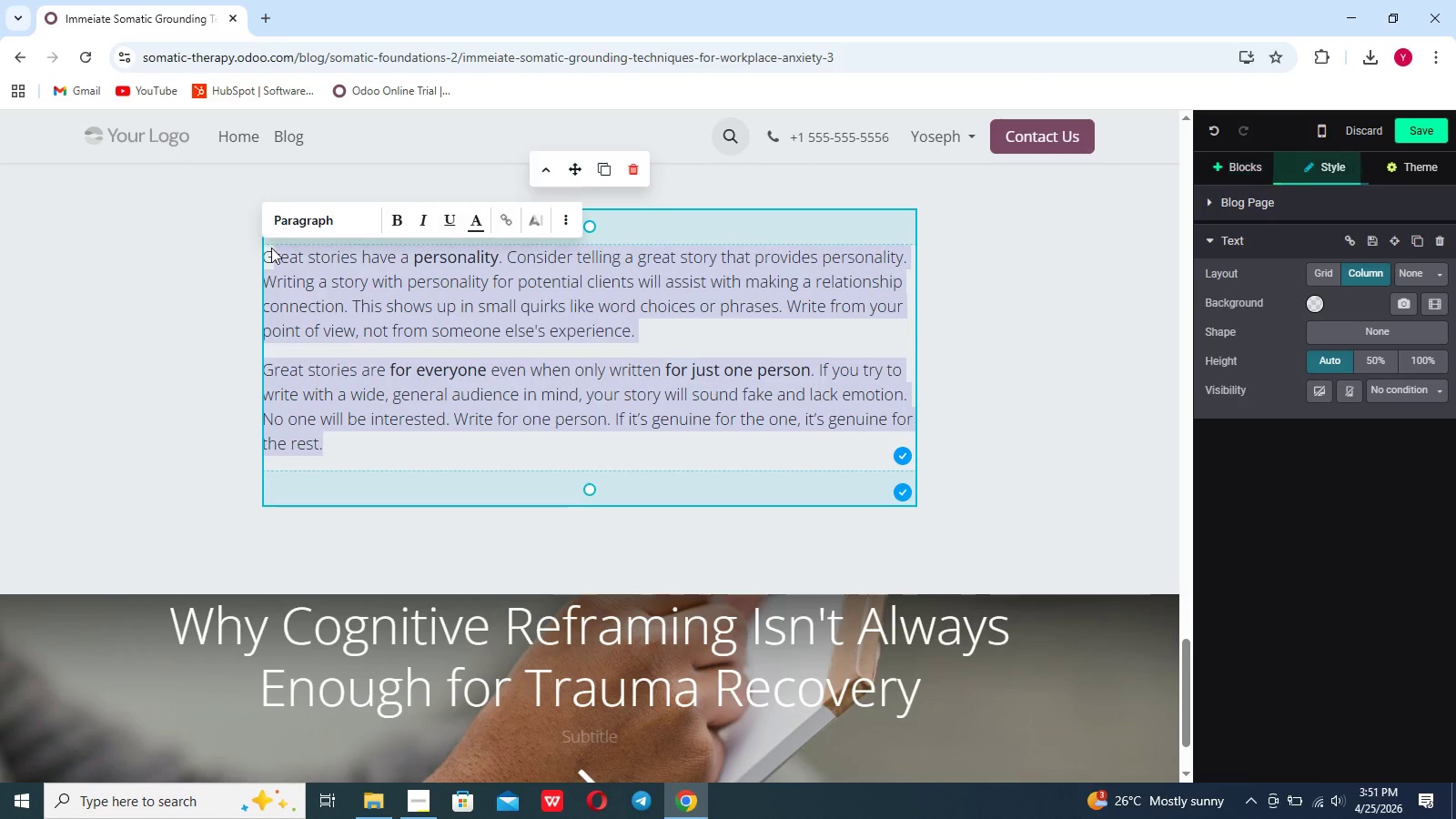 
key(Backspace)
 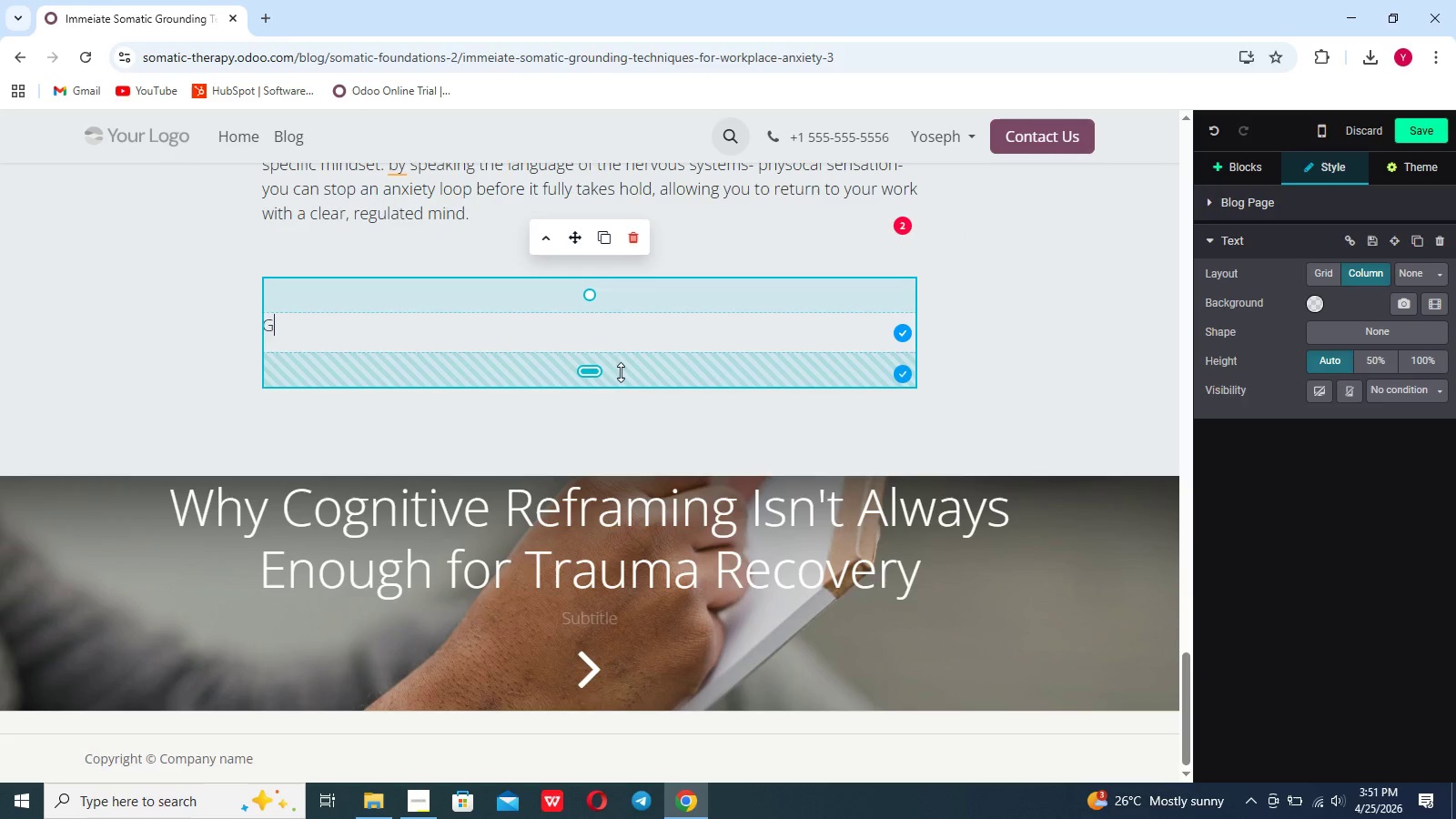 
key(Enter)
 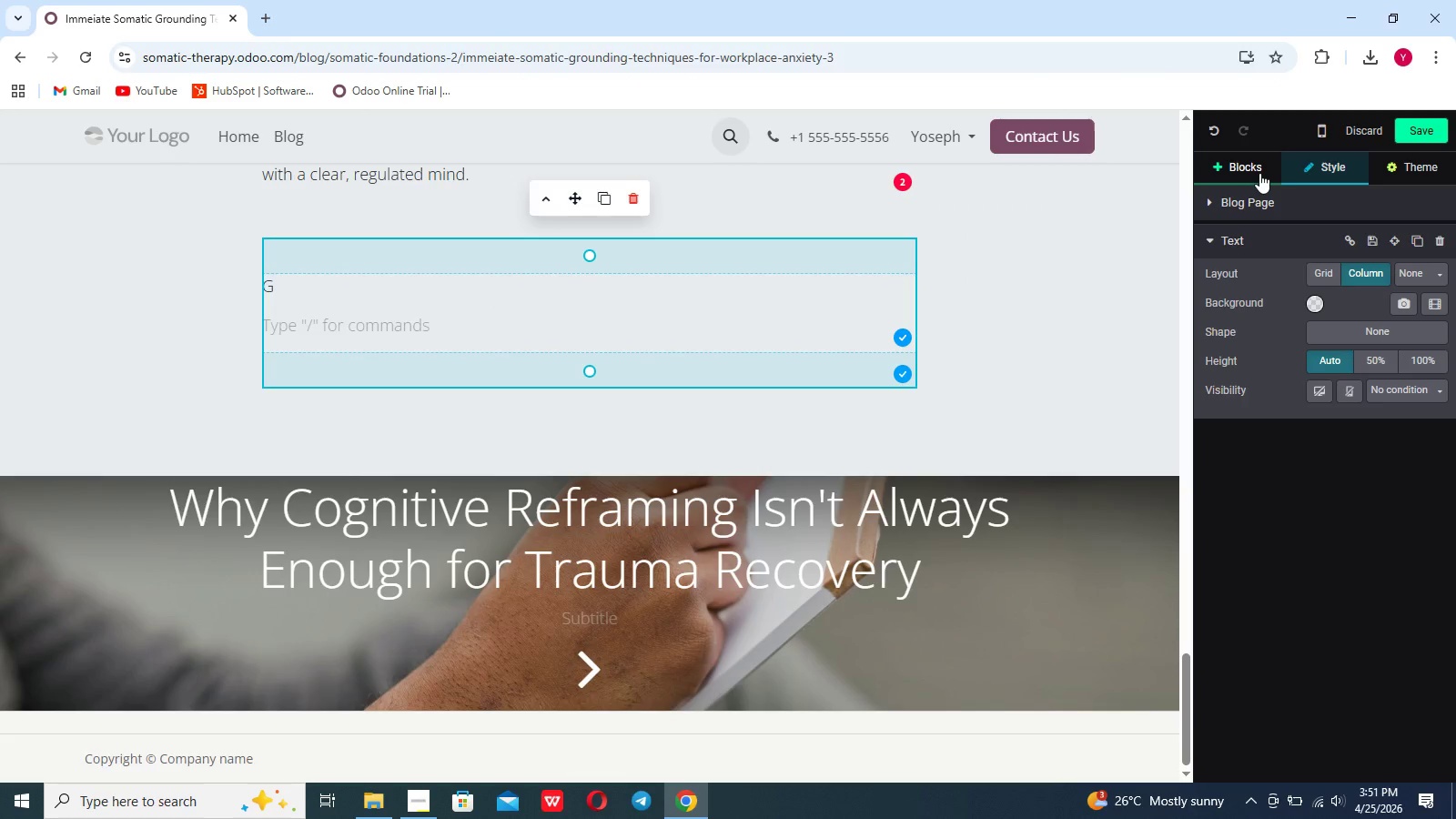 
left_click([1259, 173])
 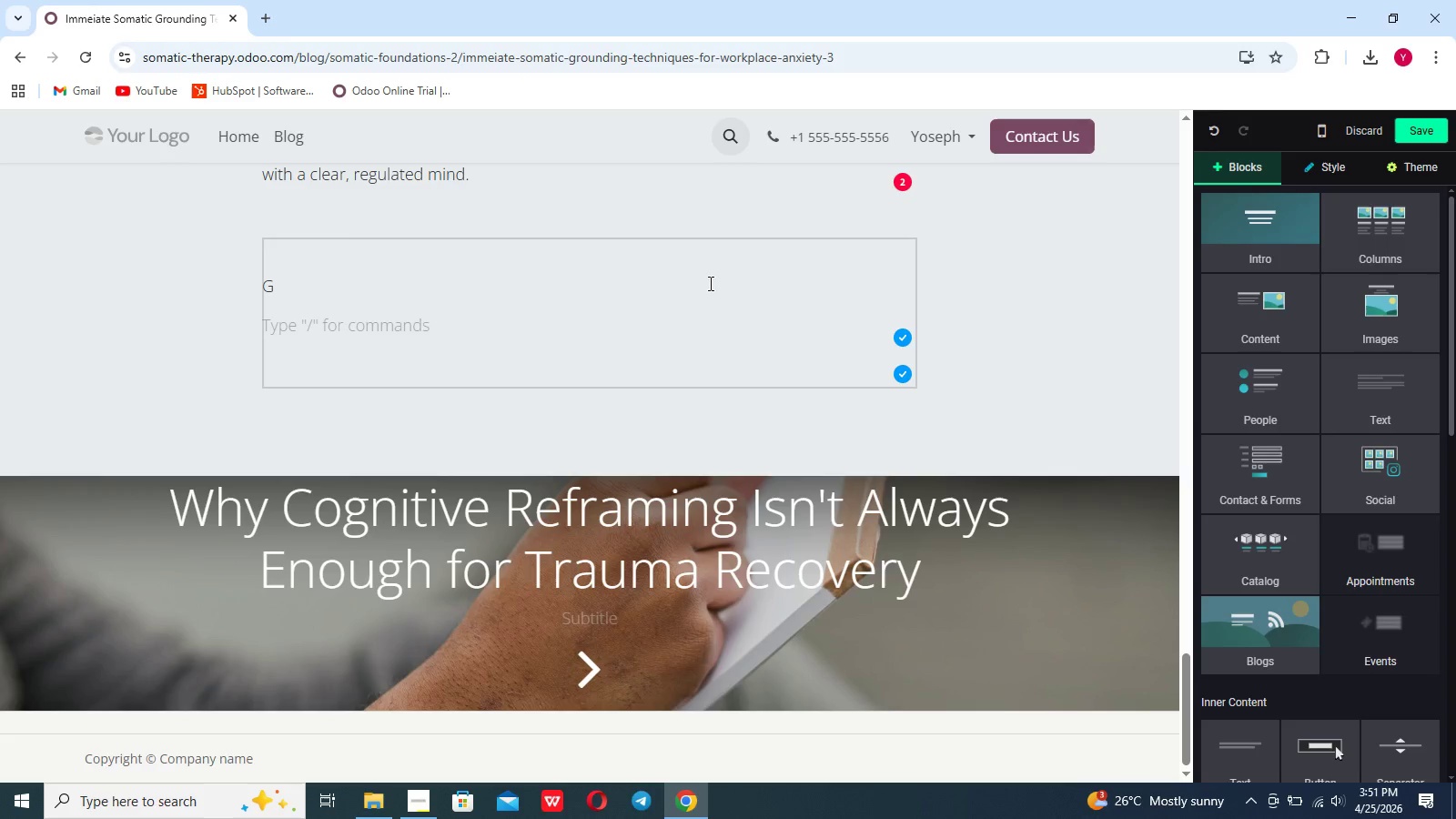 
left_click([539, 268])
 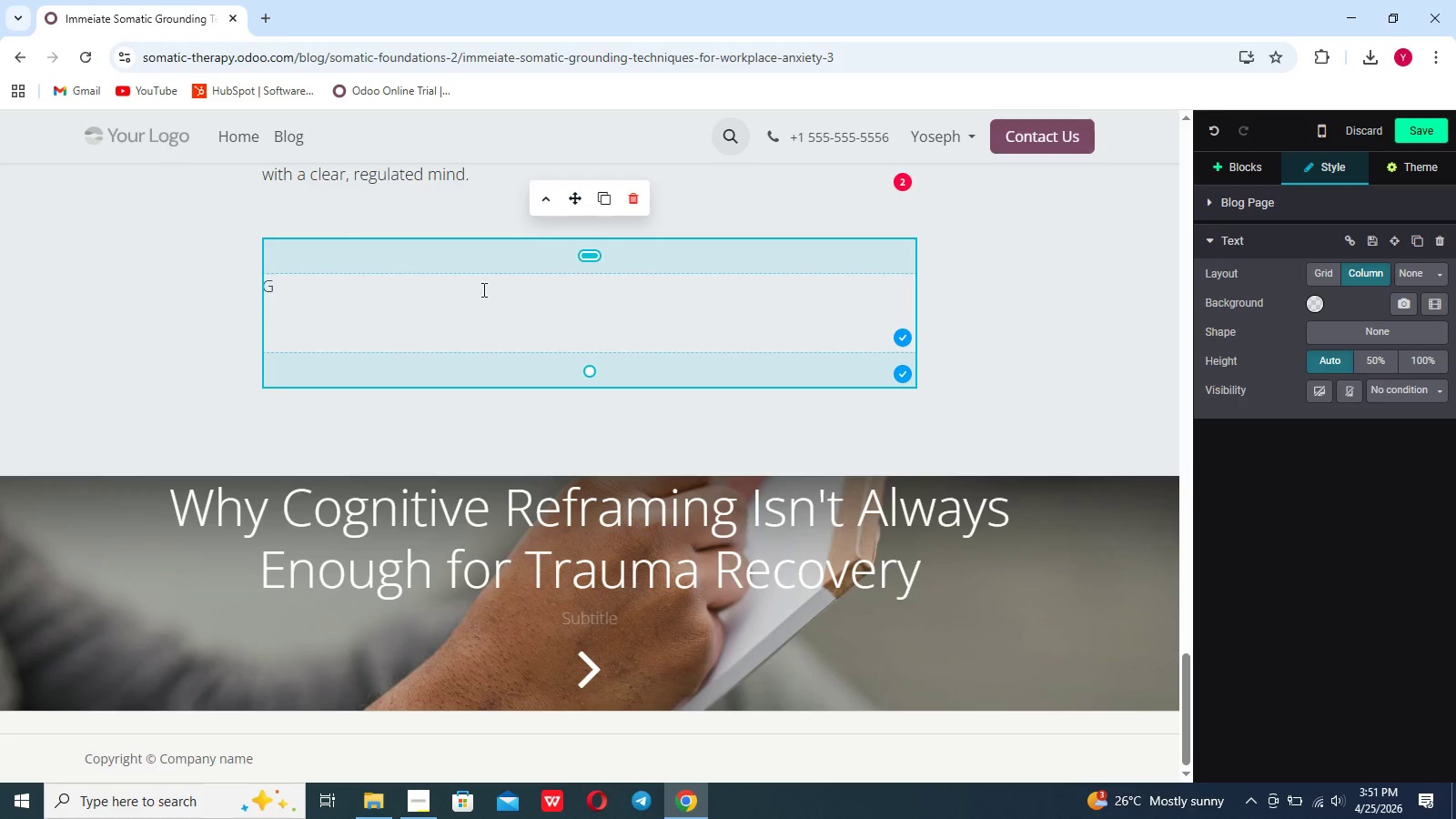 
left_click([471, 292])
 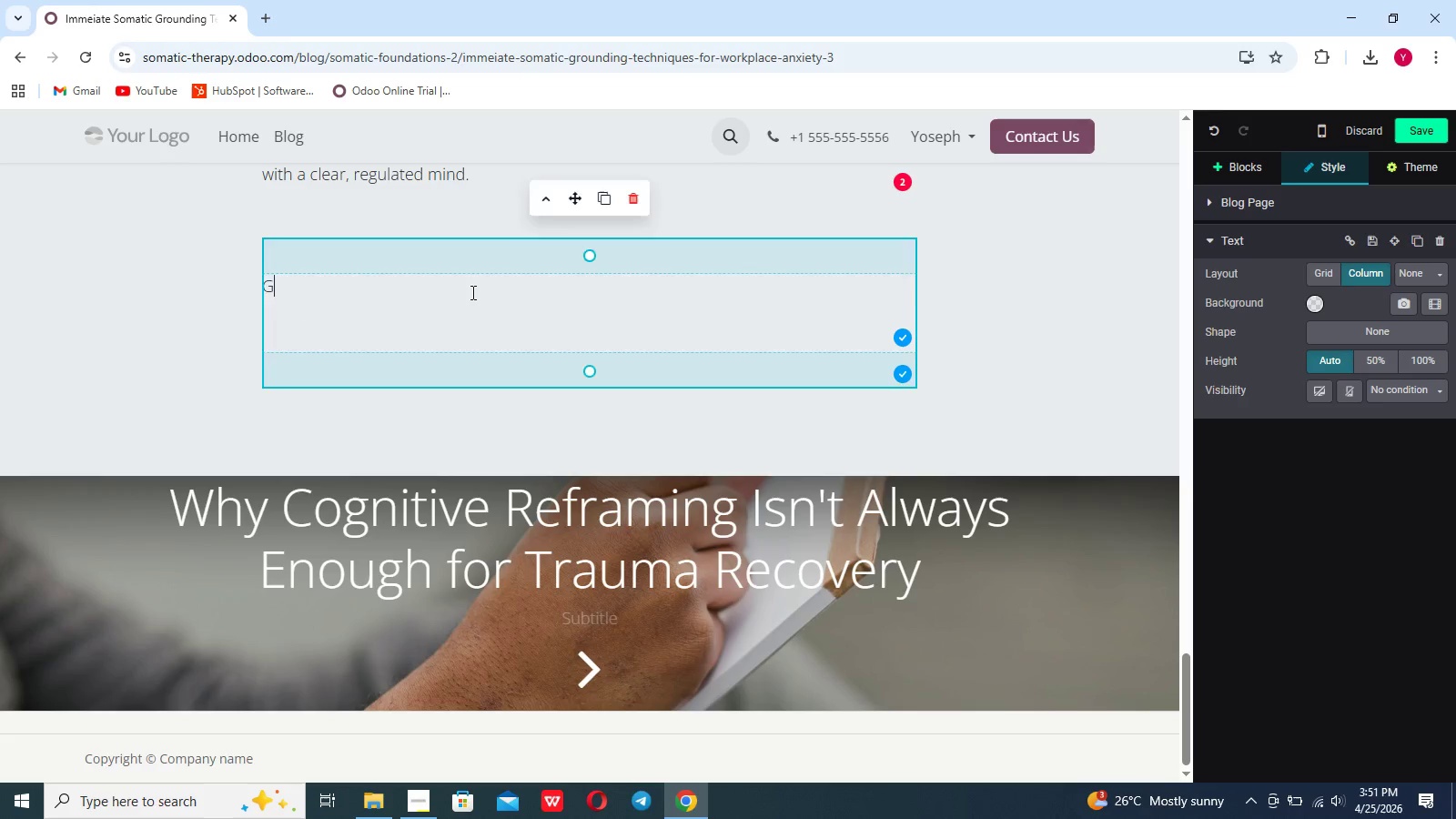 
key(Backspace)
 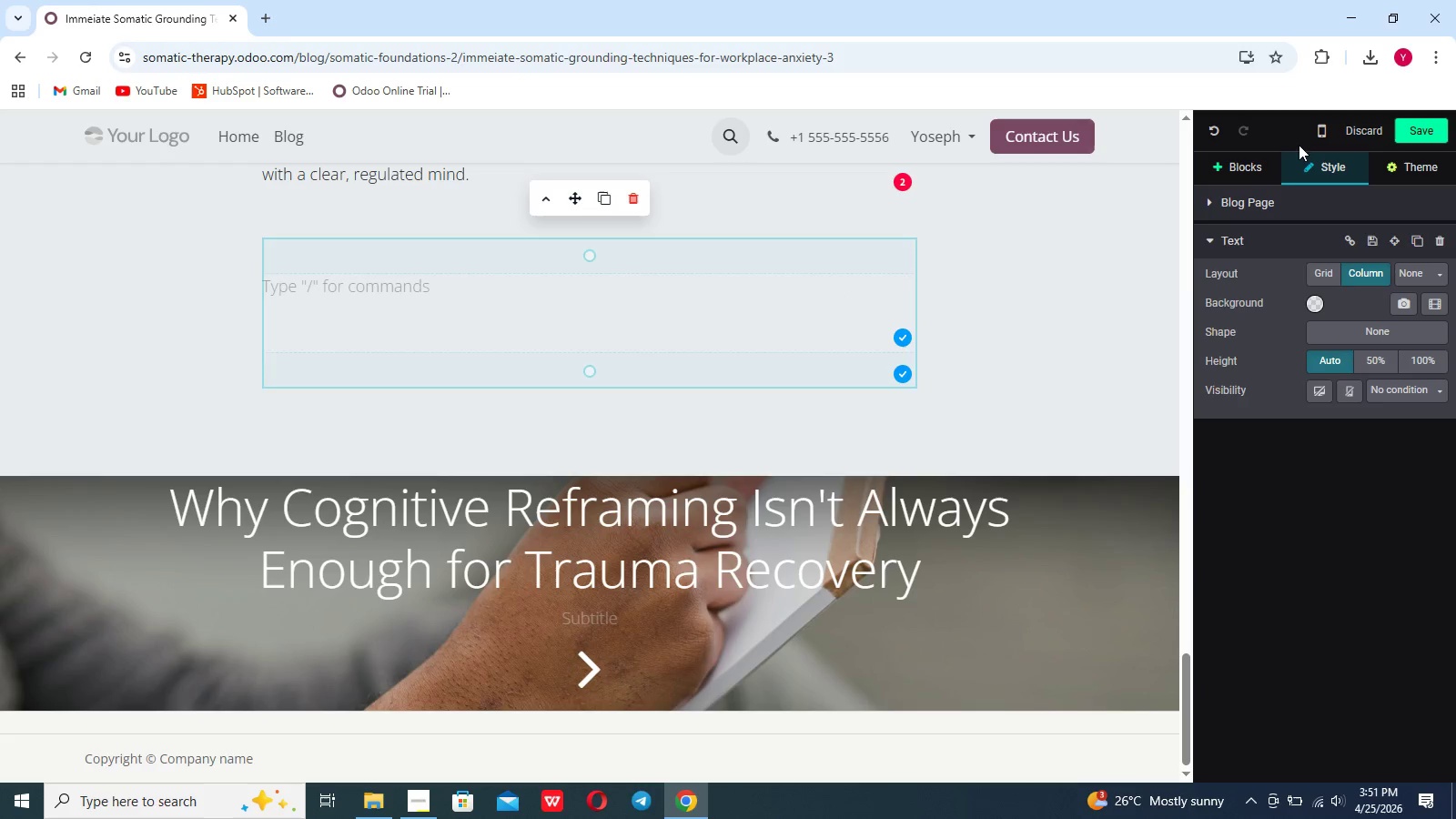 
left_click([1259, 172])
 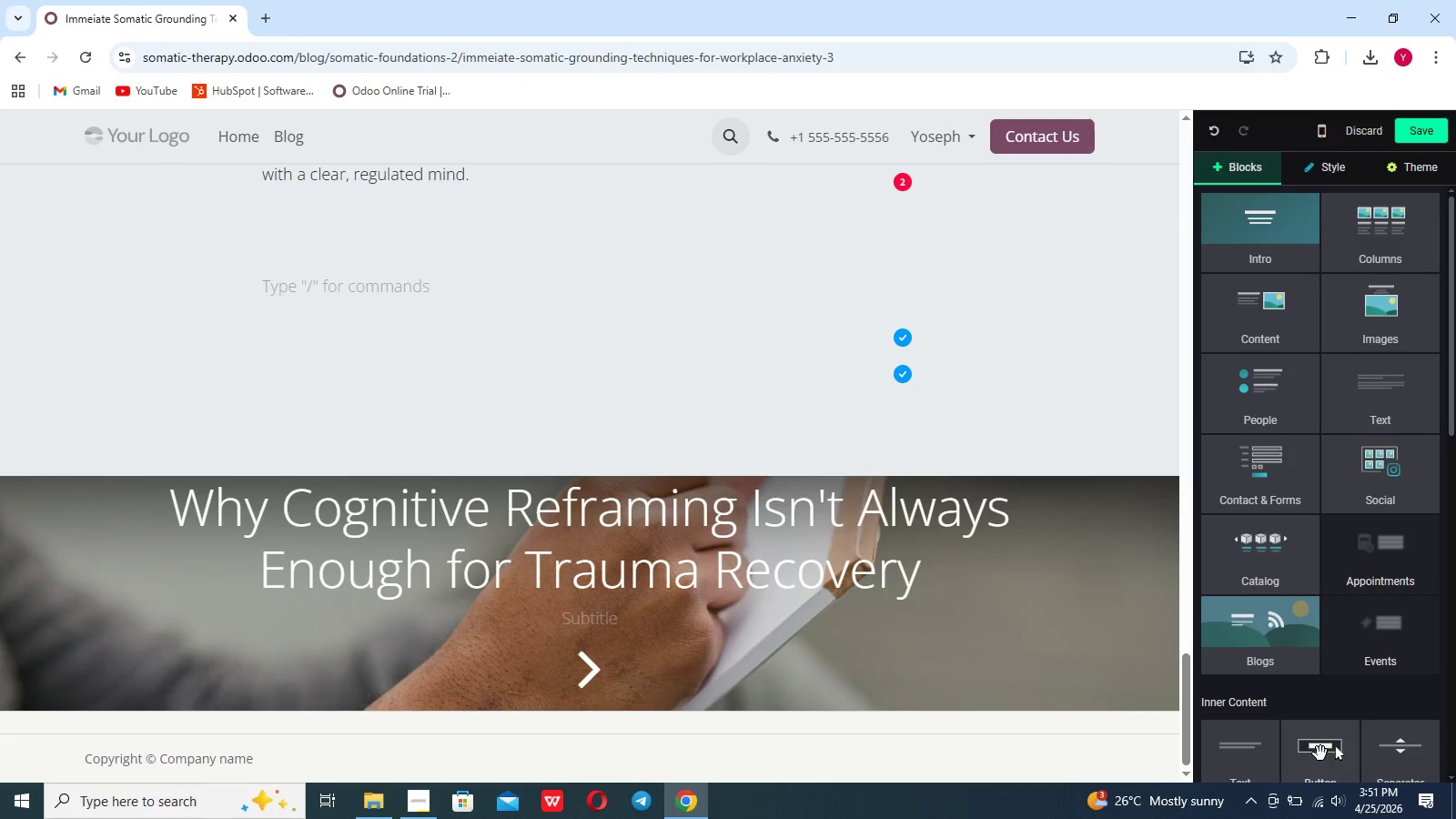 
double_click([1320, 753])
 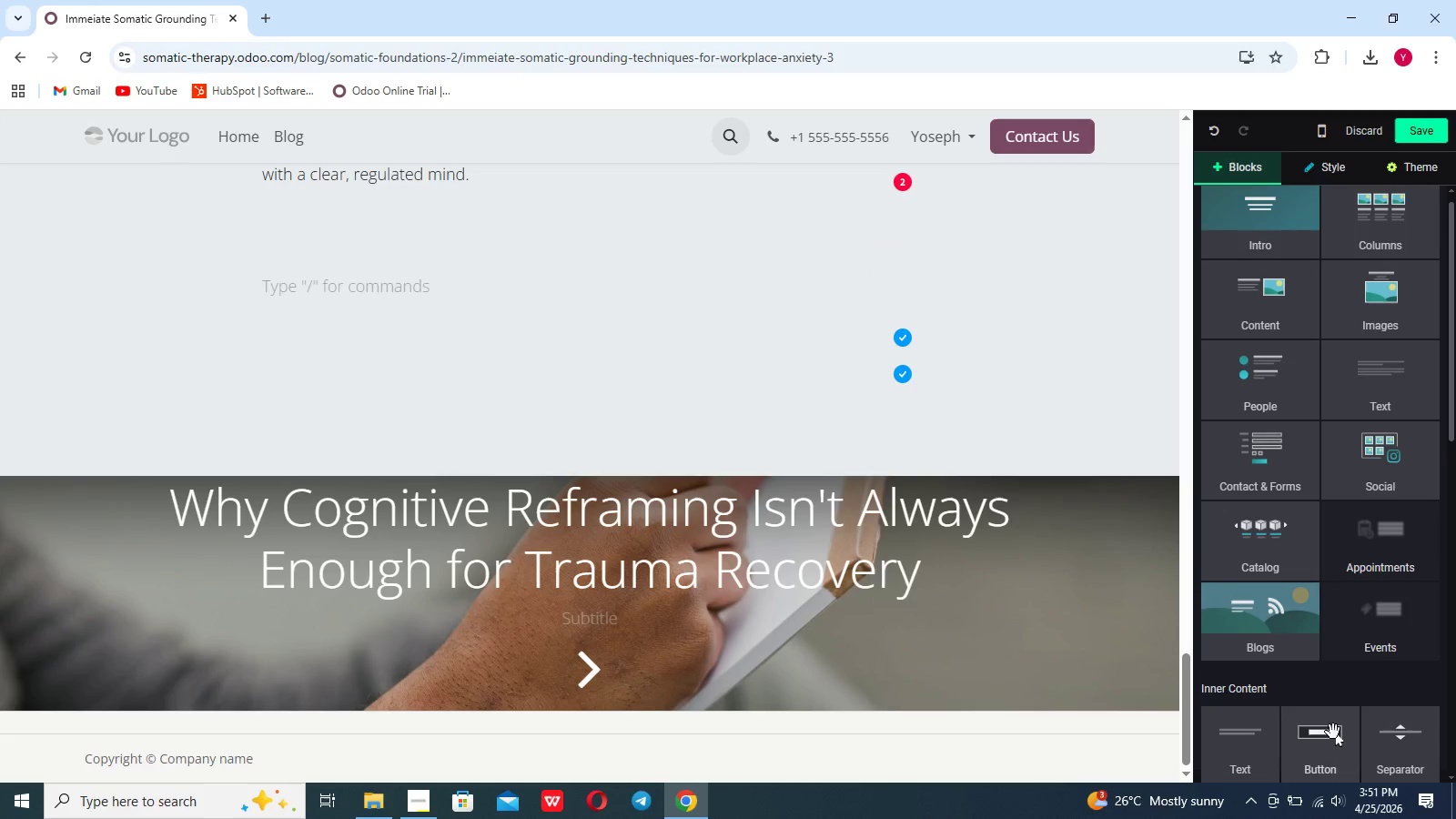 
left_click_drag(start_coordinate=[1333, 732], to_coordinate=[1101, 590])
 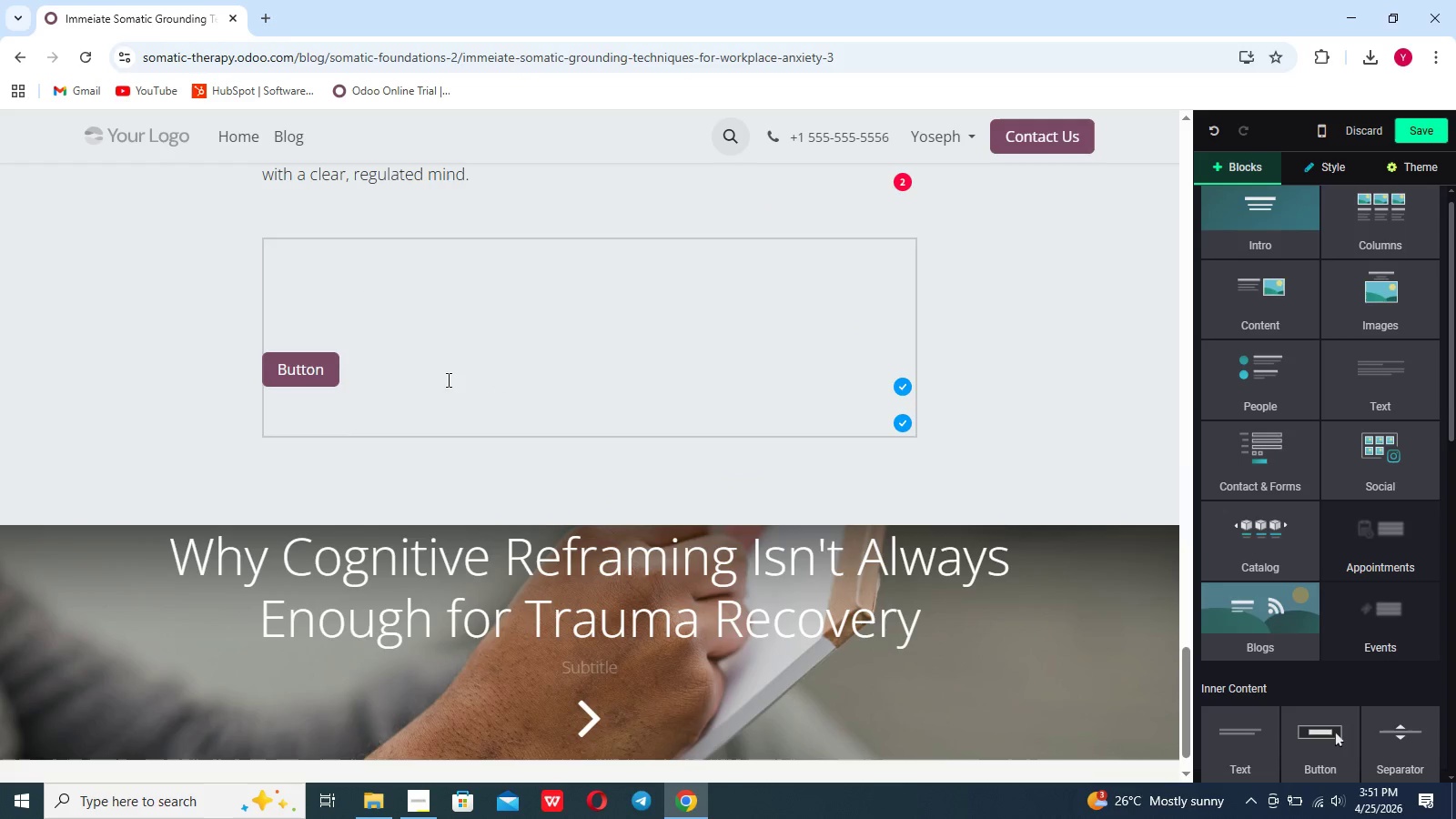 
left_click([374, 366])
 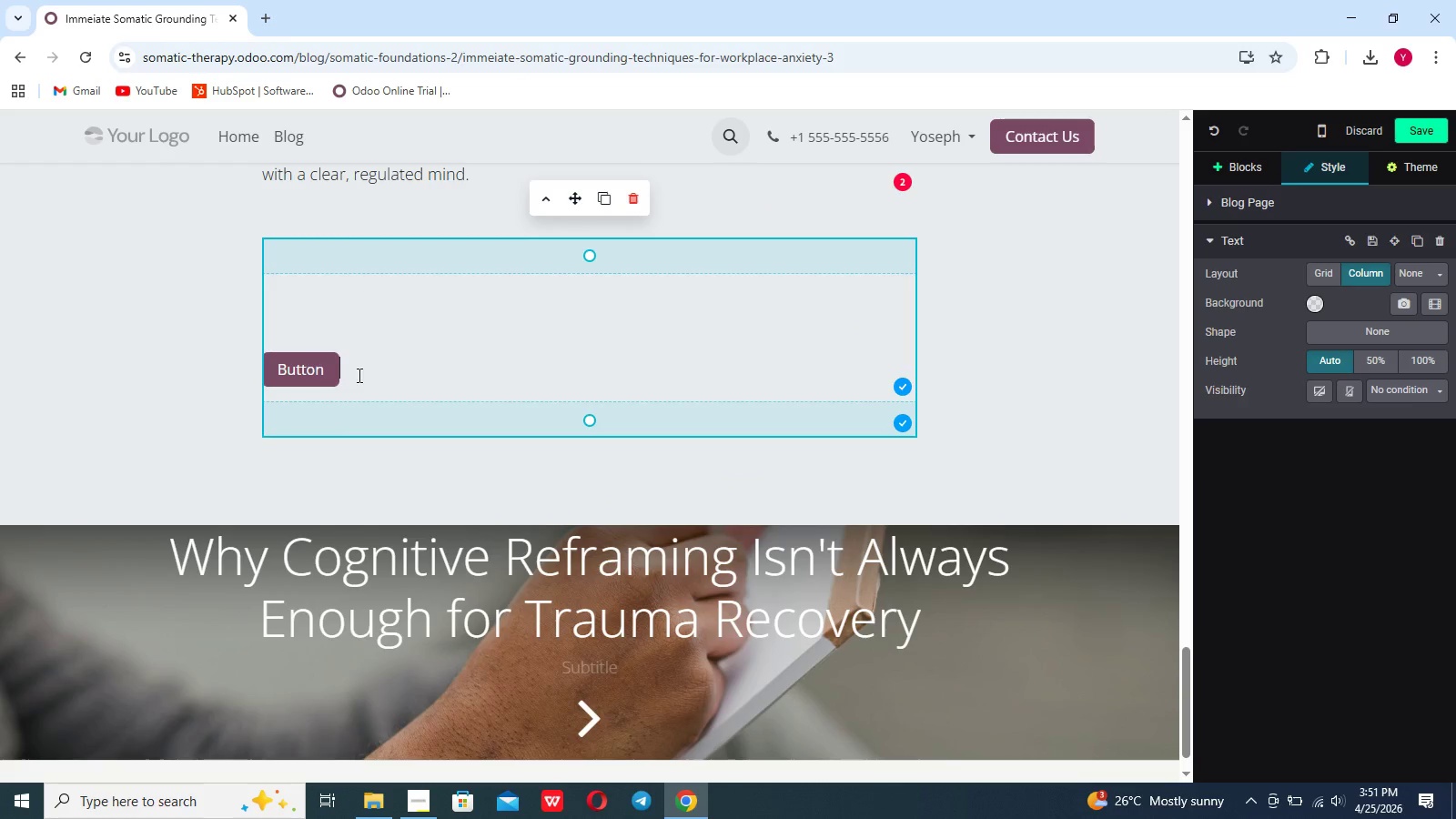 
left_click([320, 365])
 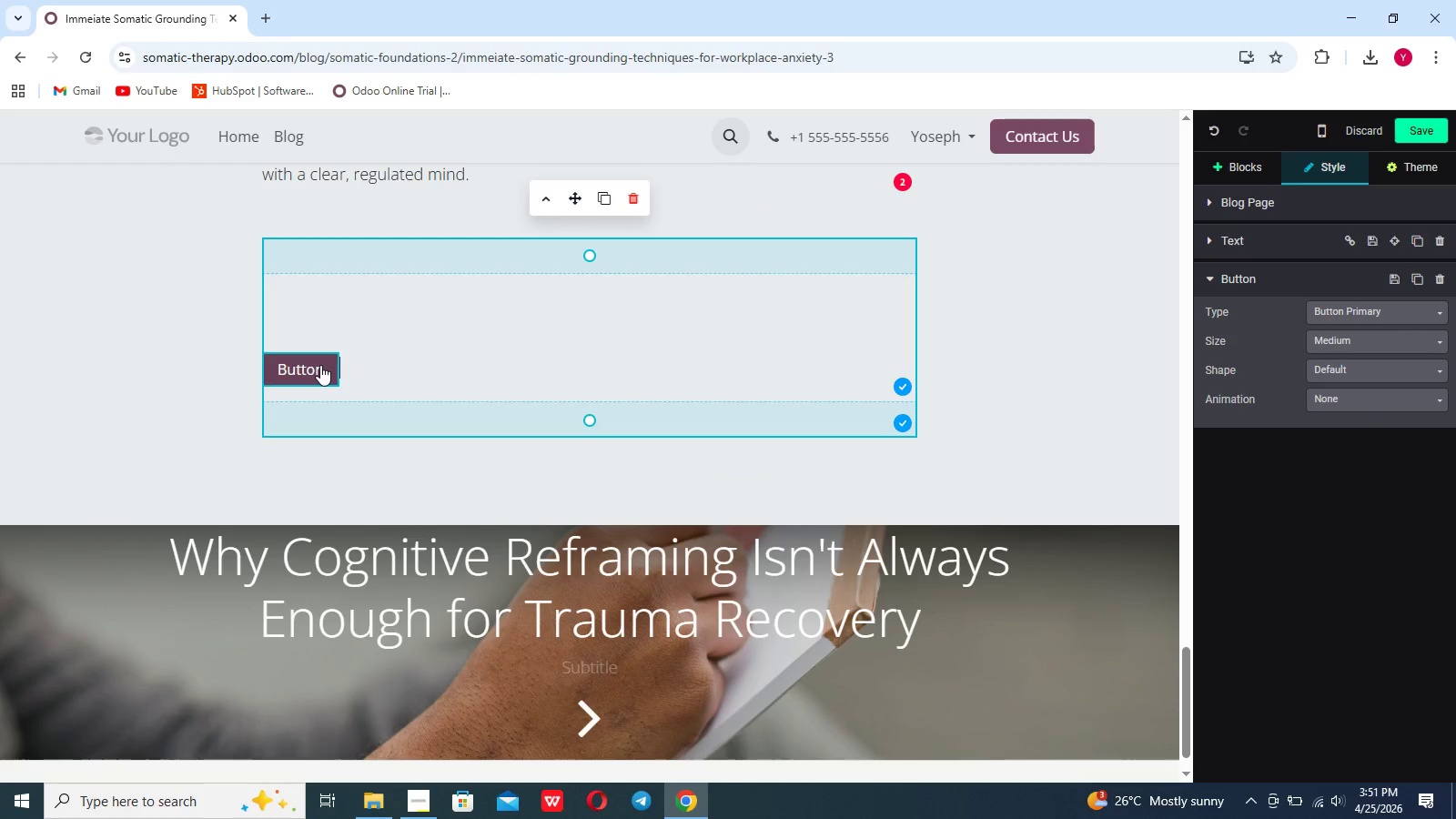 
double_click([320, 365])
 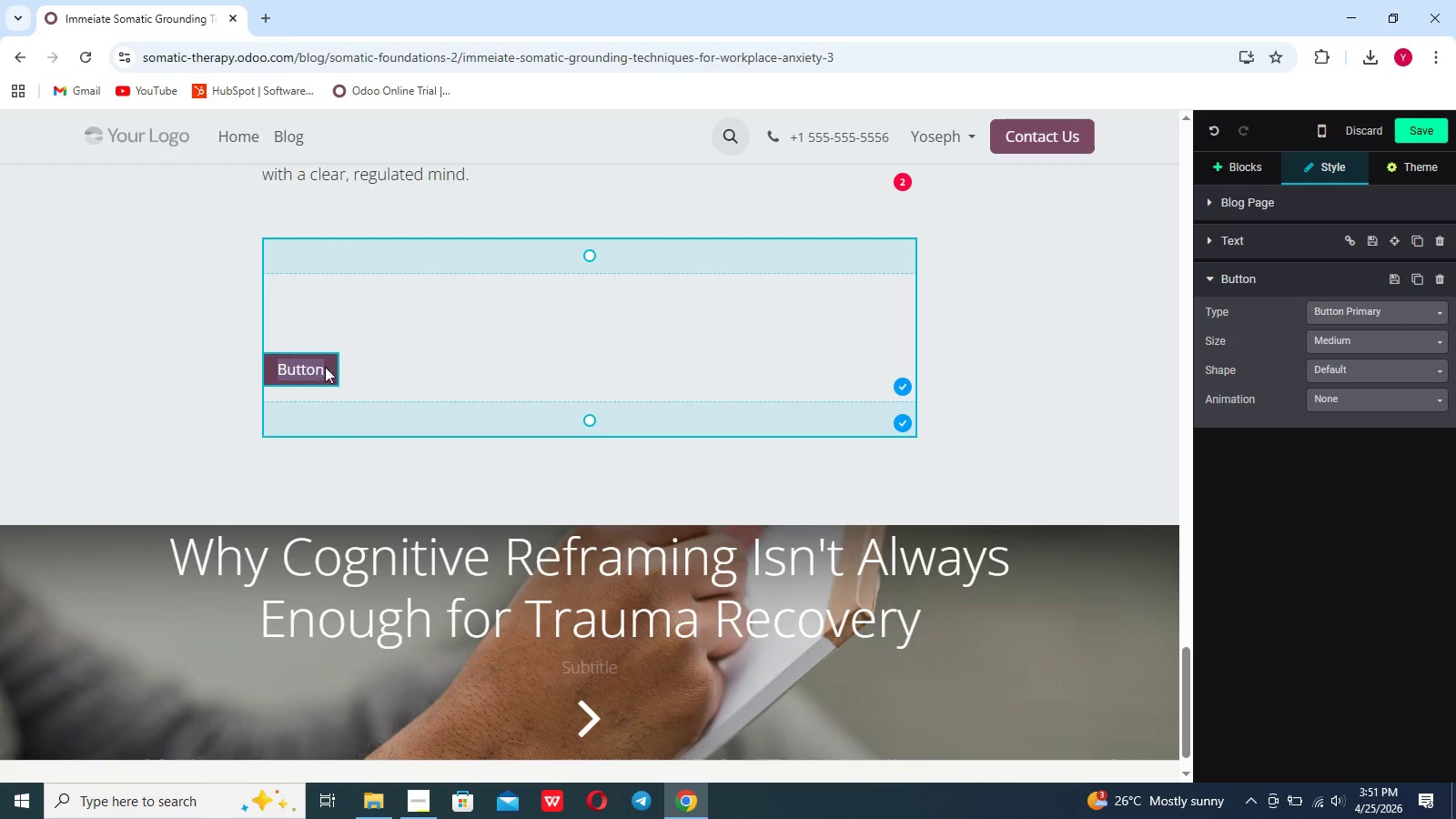 
double_click([316, 369])
 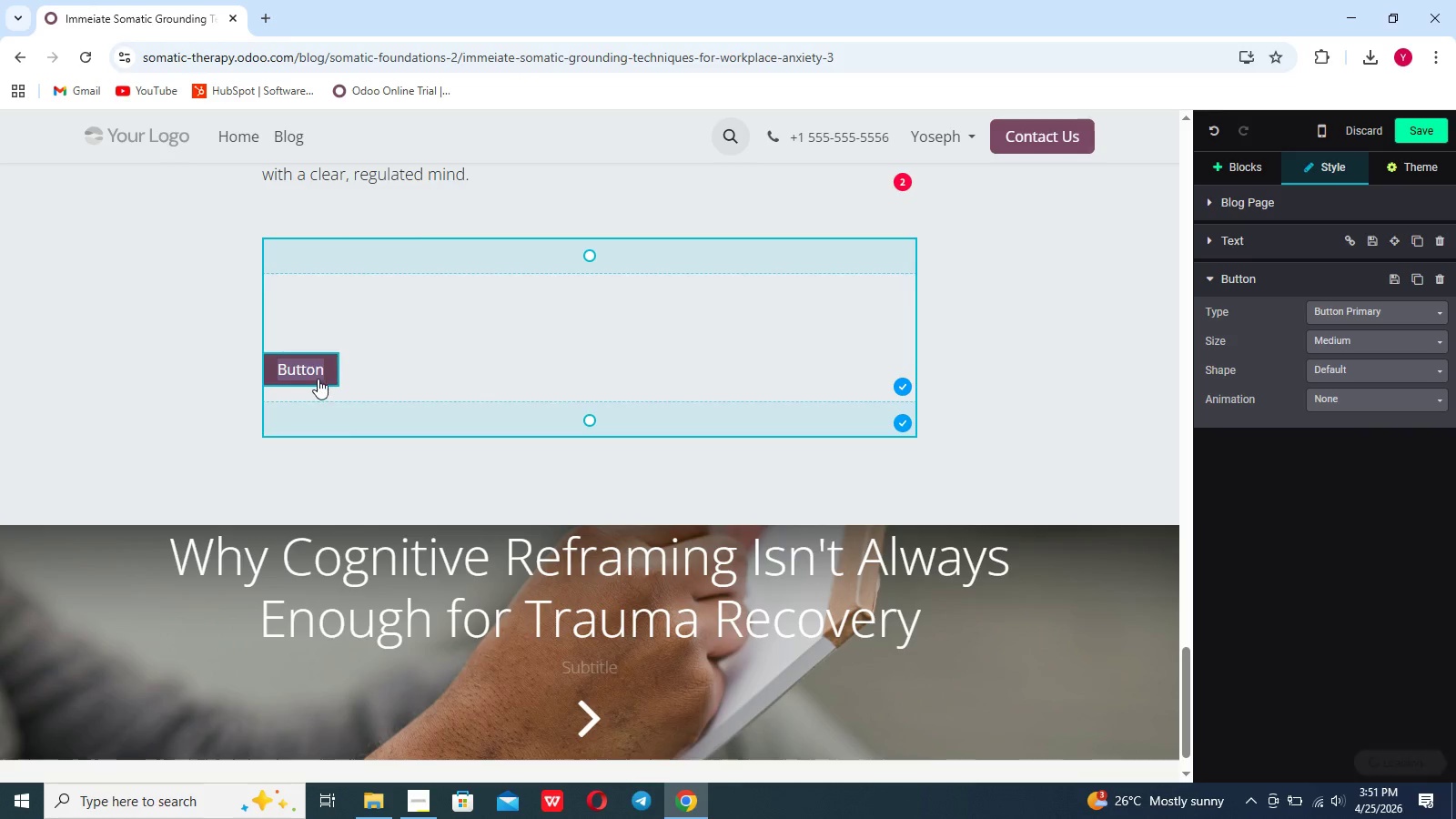 
left_click_drag(start_coordinate=[318, 379], to_coordinate=[318, 369])
 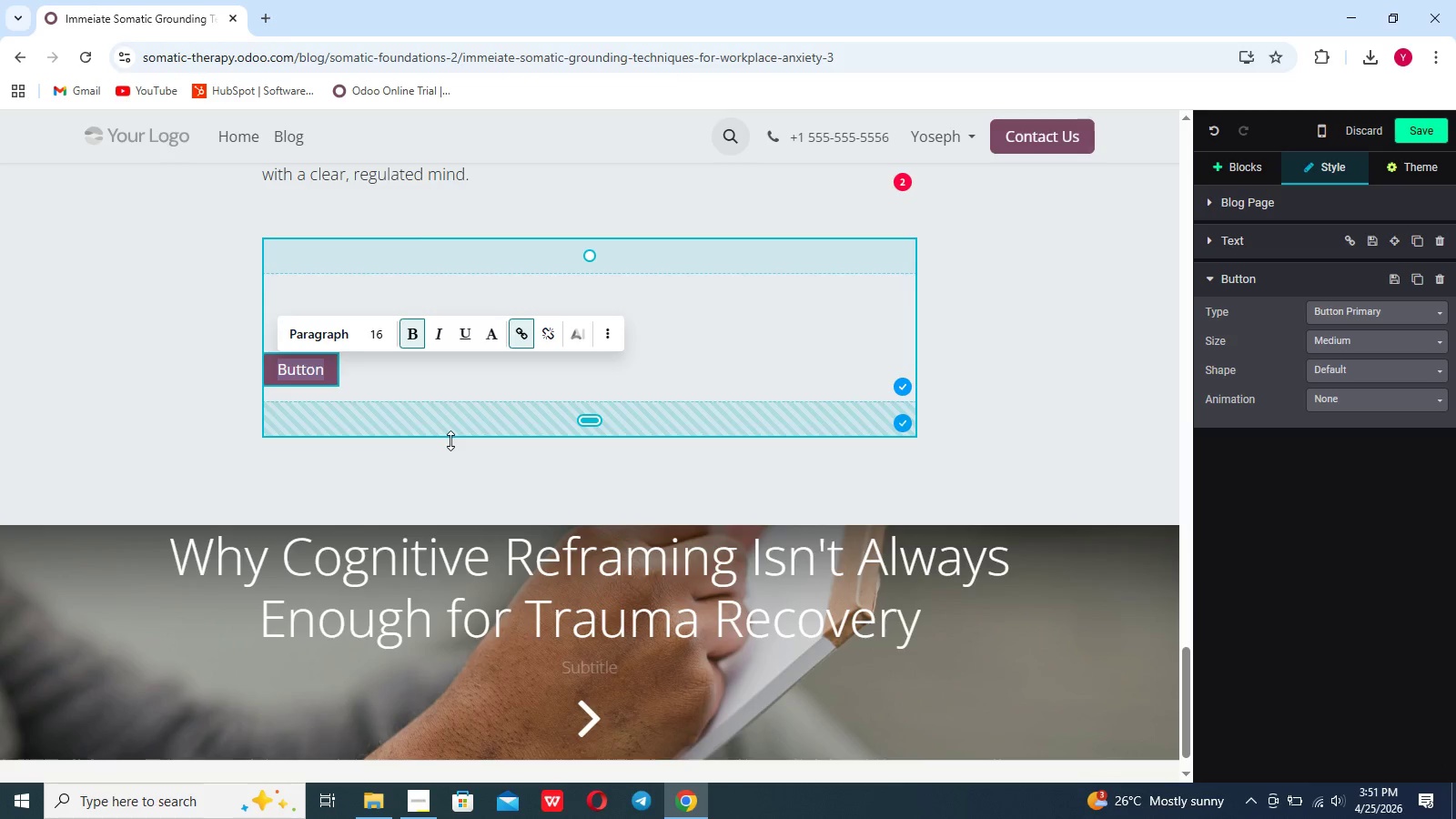 
left_click_drag(start_coordinate=[450, 440], to_coordinate=[329, 377])
 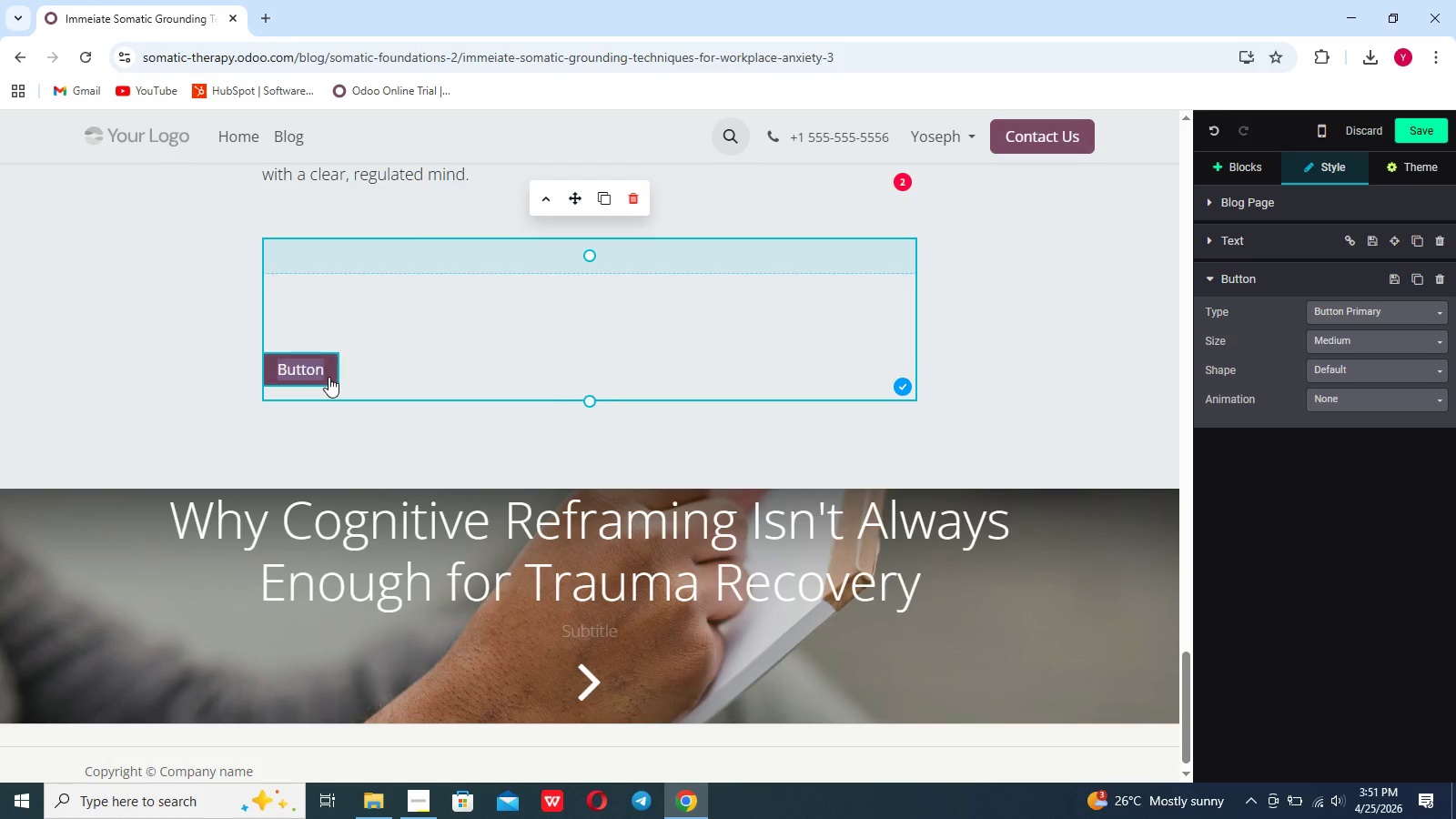 
left_click([329, 377])
 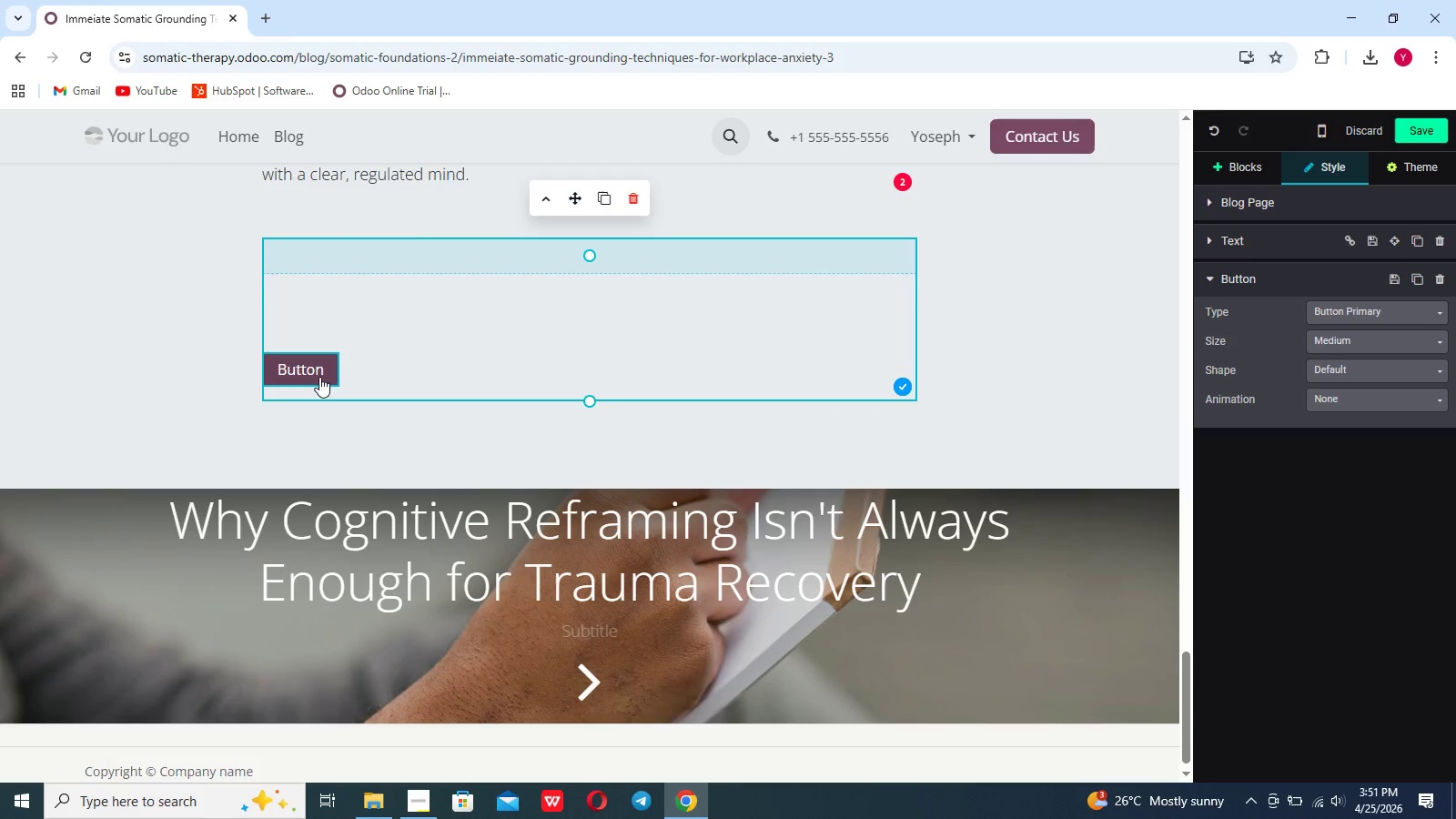 
left_click([311, 374])
 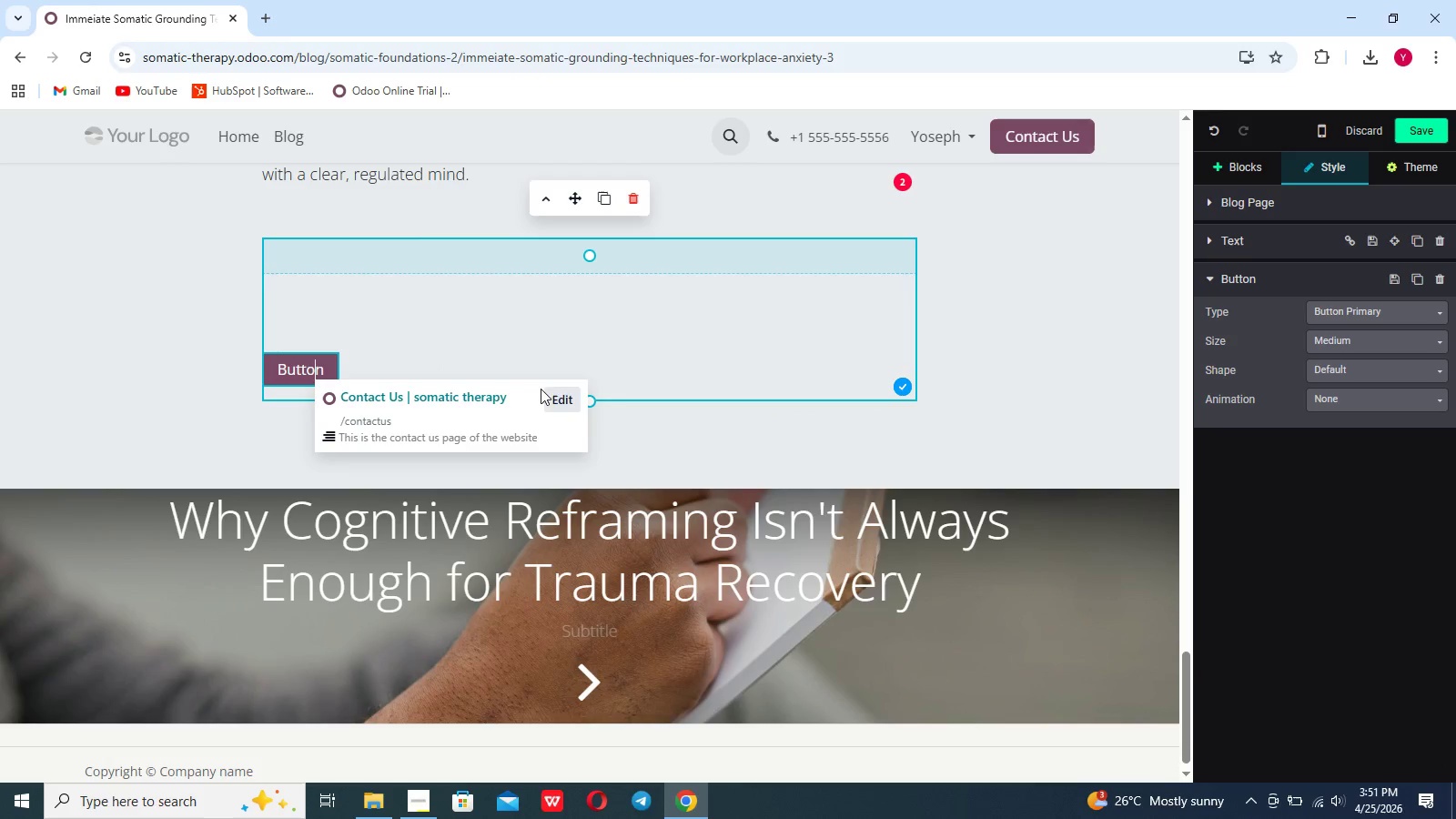 
left_click([560, 399])
 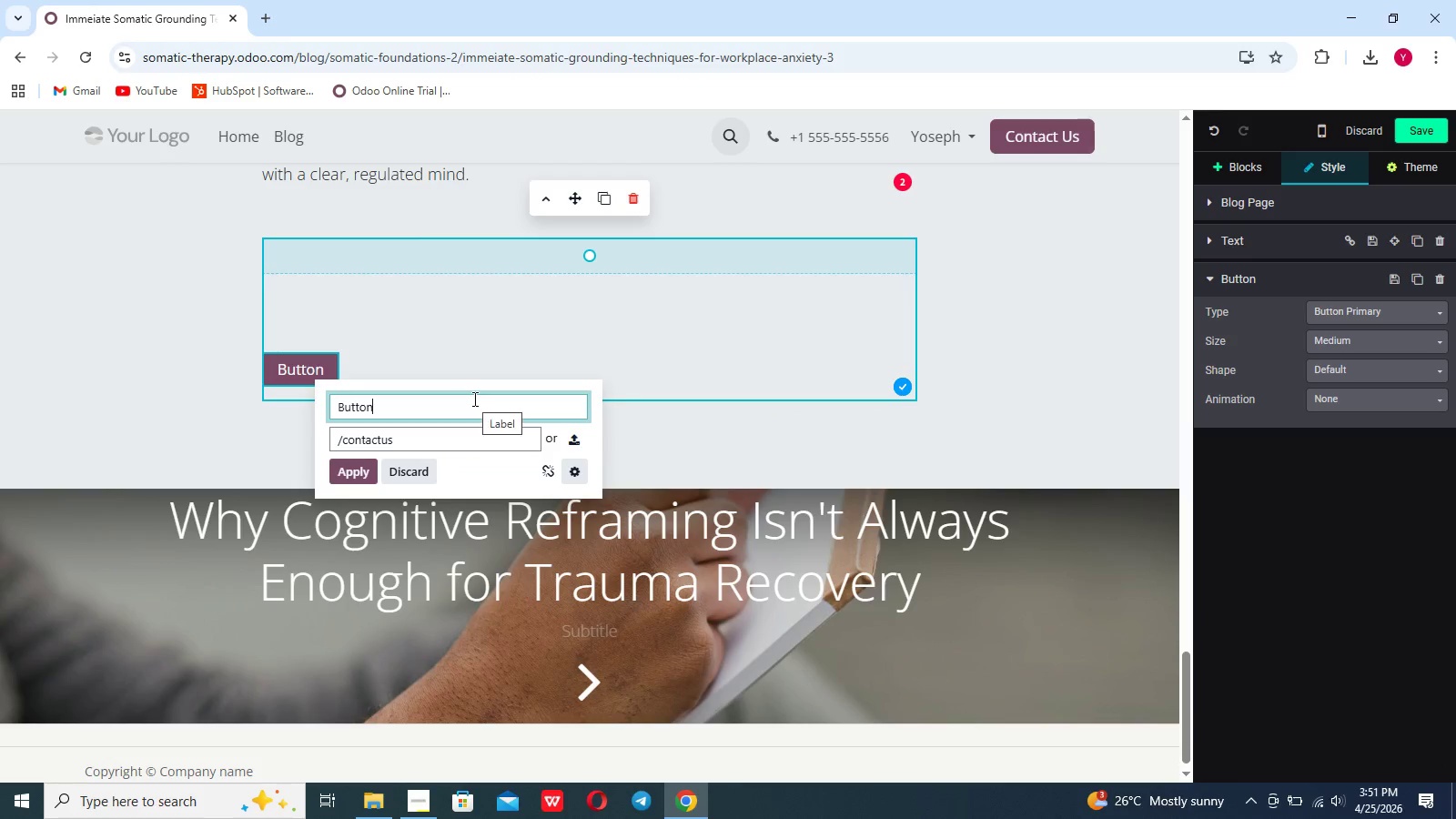 
key(Backspace)
 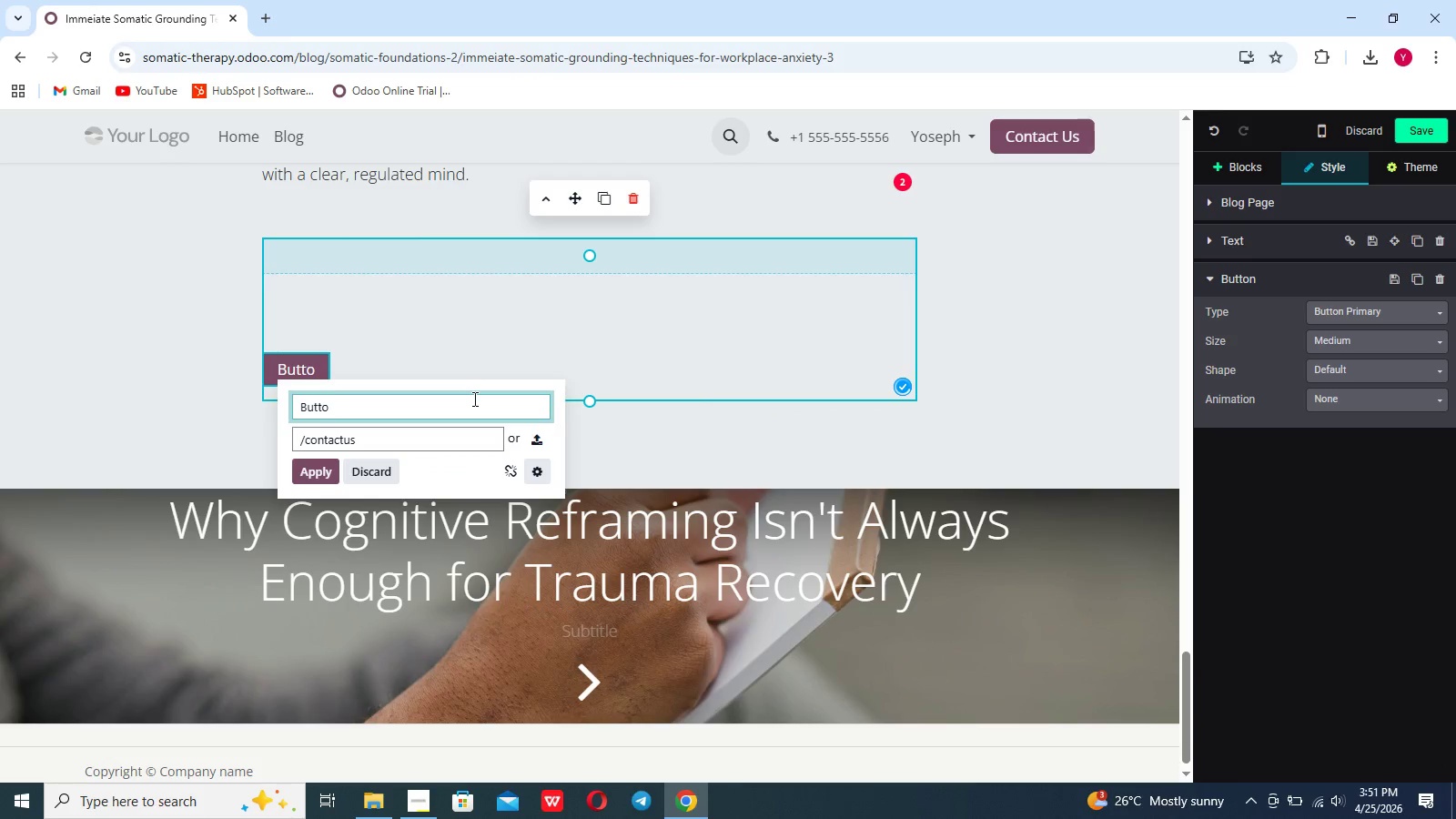 
key(Backspace)
 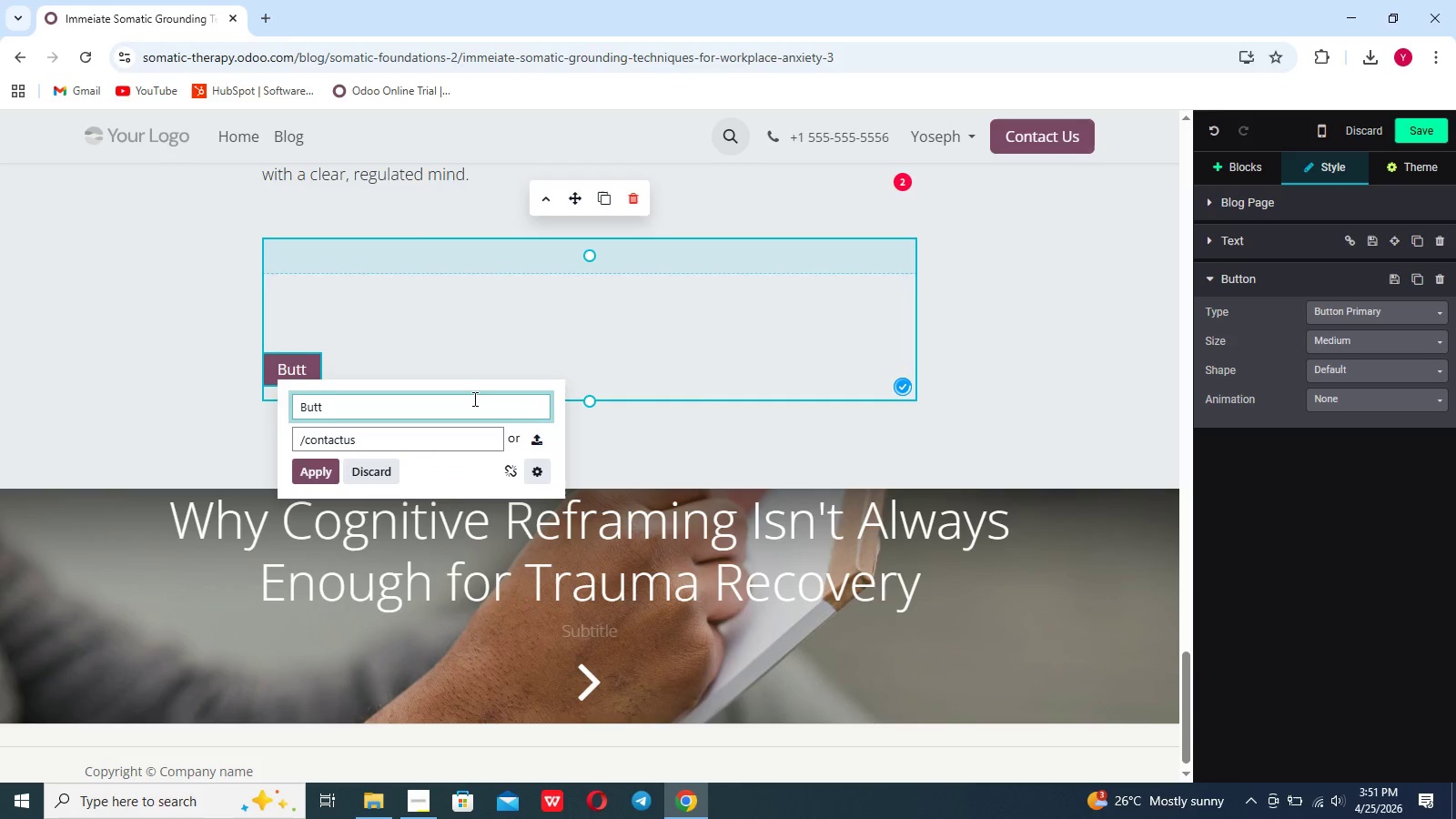 
hold_key(key=Backspace, duration=0.92)
 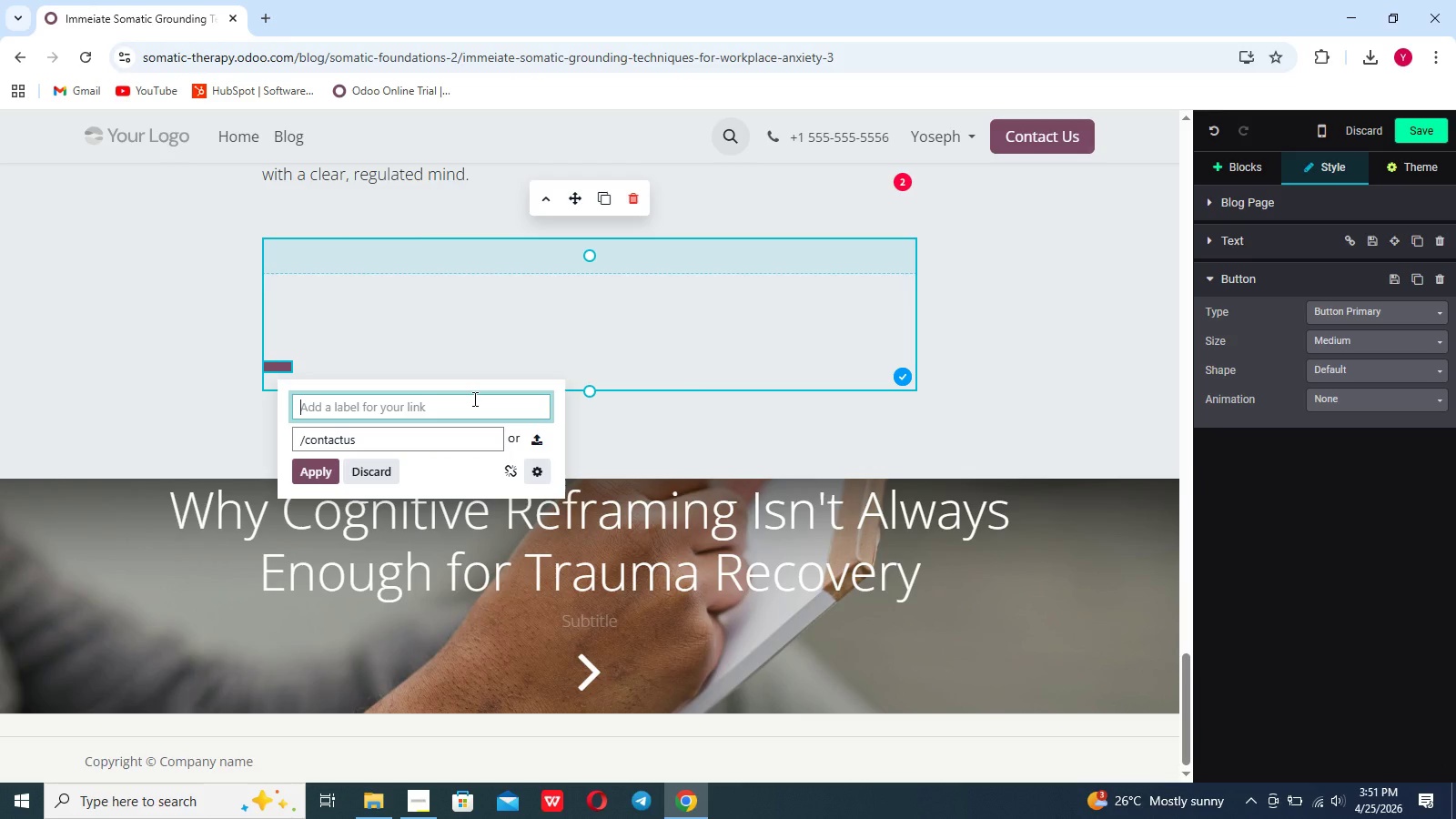 
hold_key(key=Backspace, duration=21.45)
 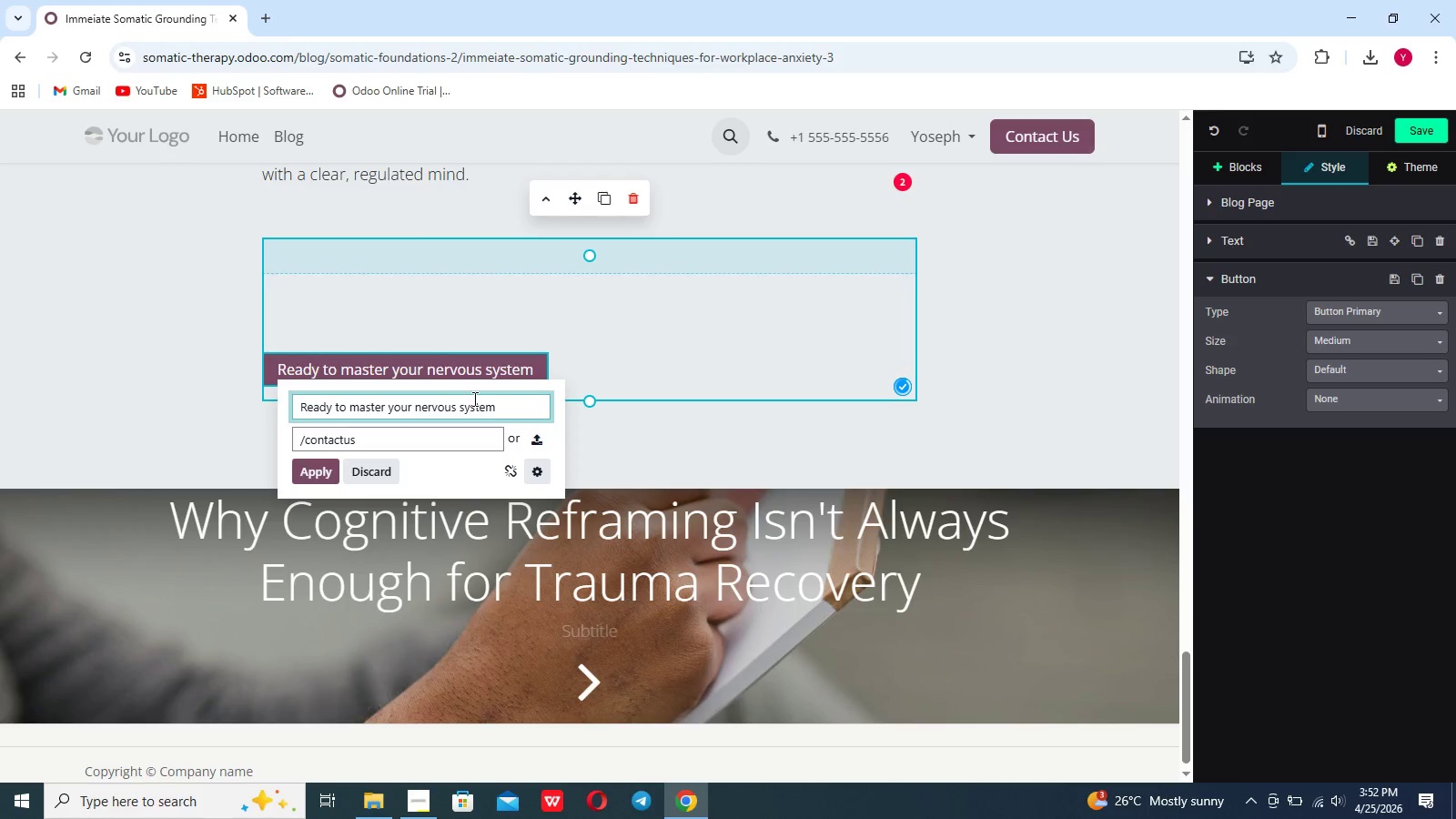 
type(Ready to master your nervous system>? Bool)
key(Backspace)
type(k a Session)
 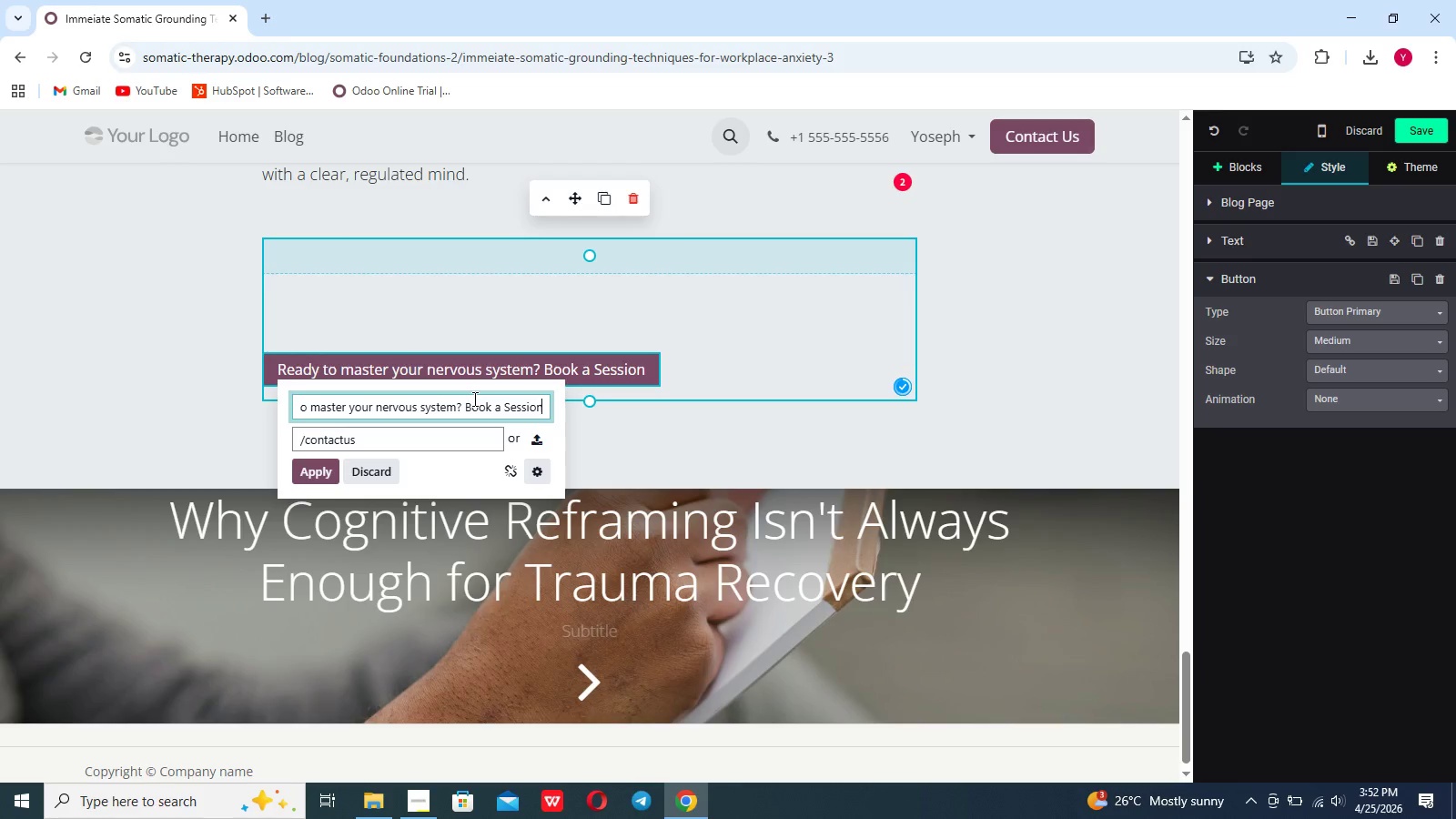 
wait(7.08)
 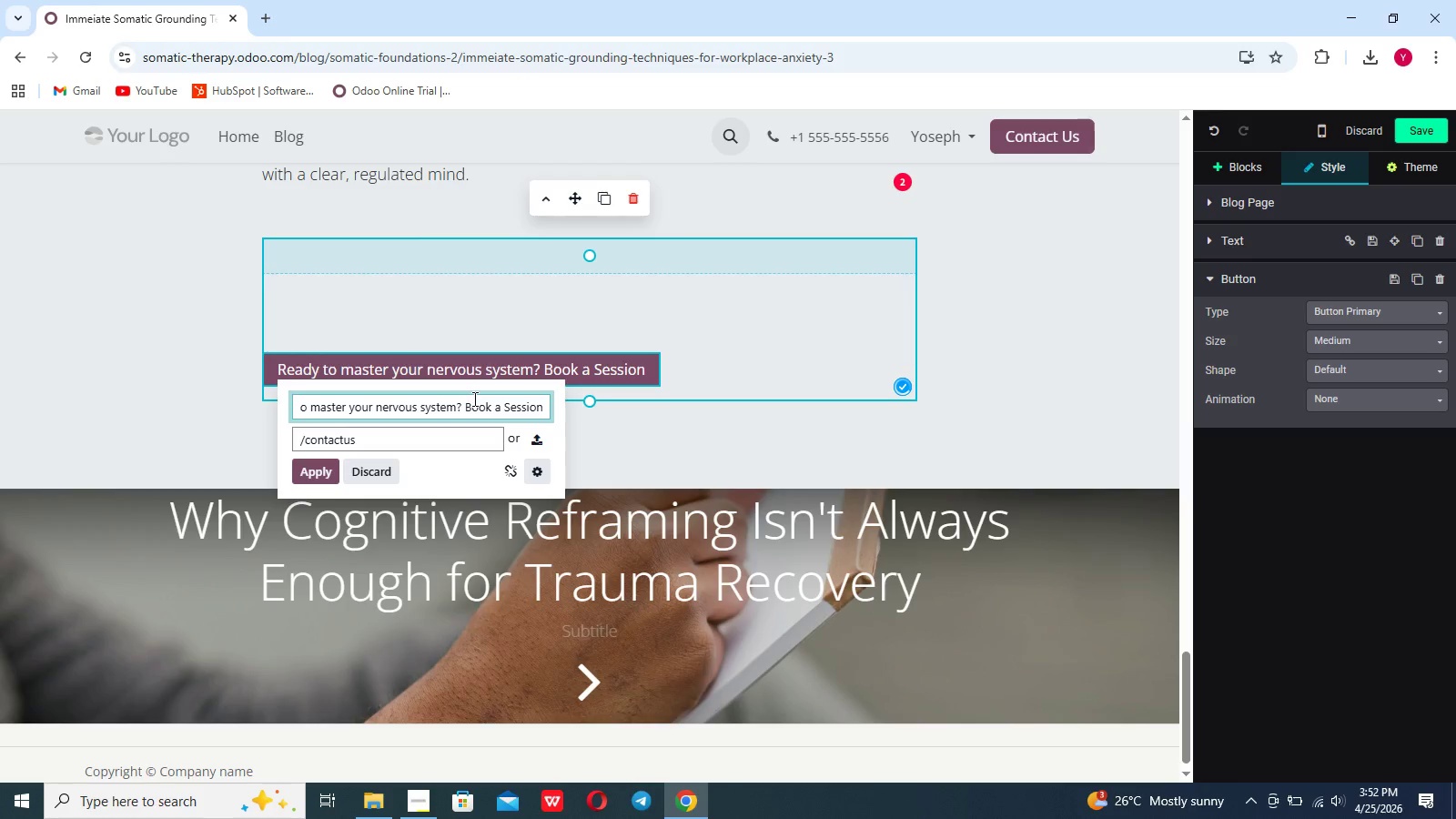 
left_click([304, 473])
 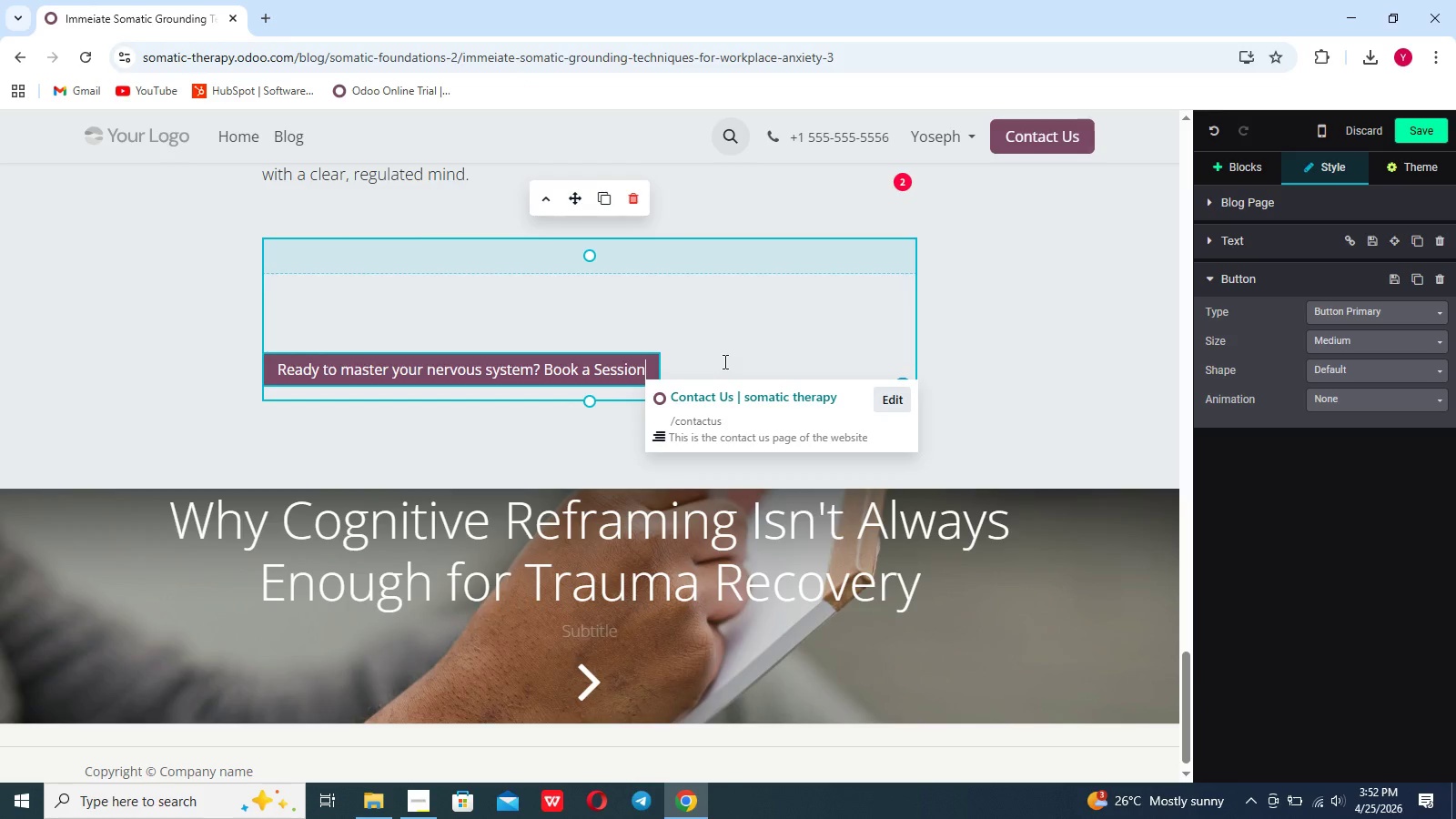 
left_click([705, 359])
 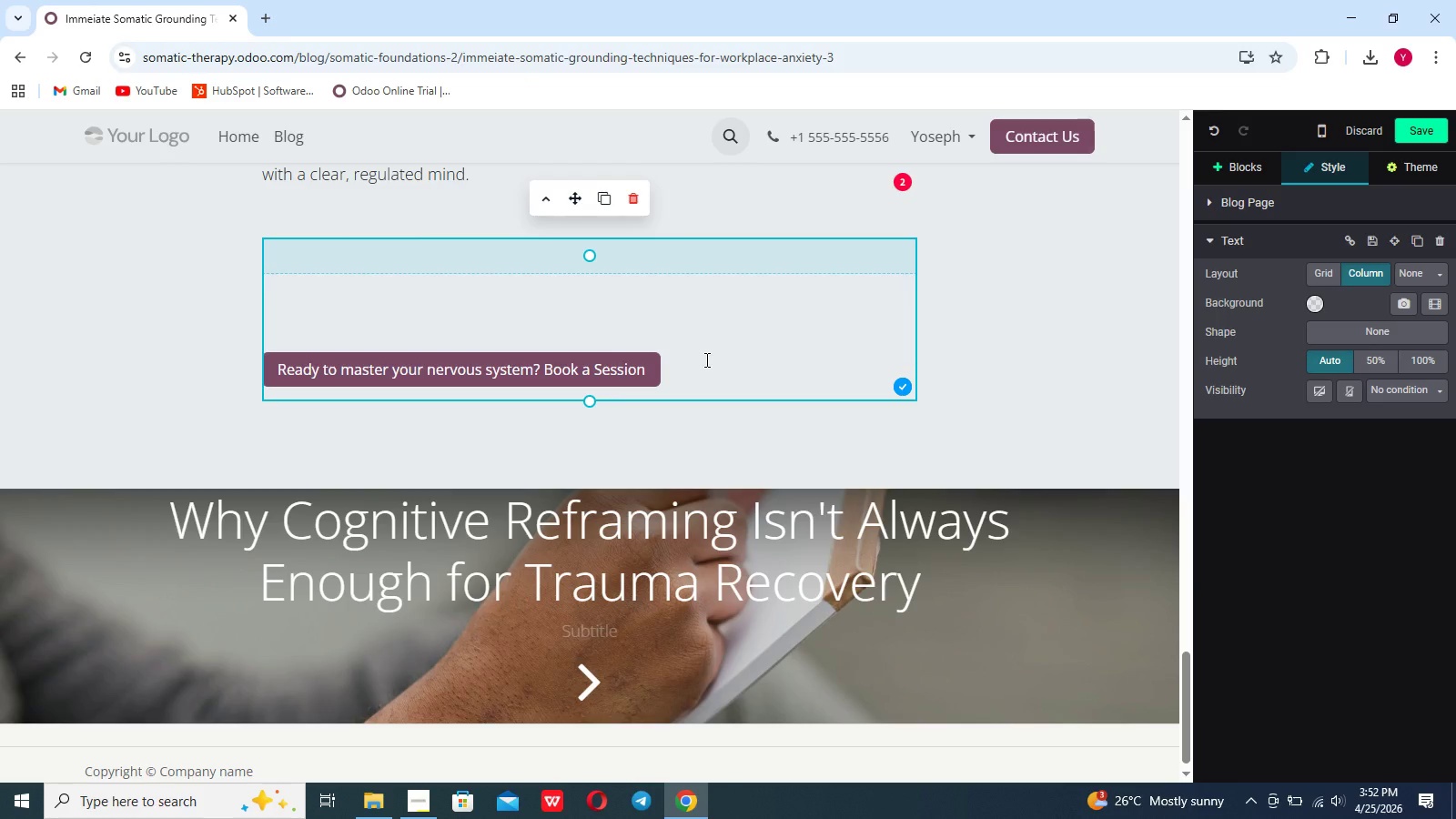 
key(Enter)
 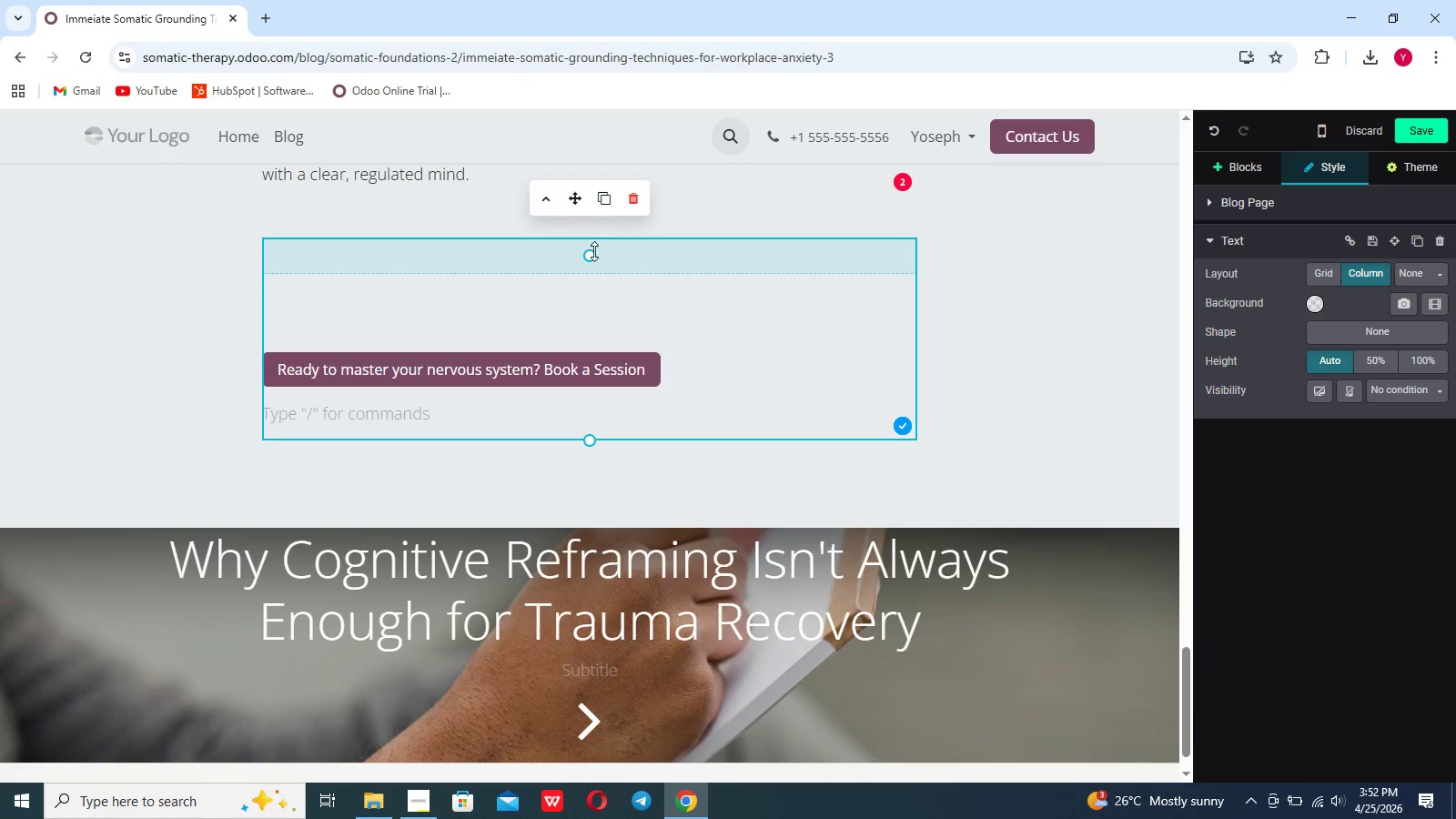 
left_click_drag(start_coordinate=[592, 249], to_coordinate=[589, 80])
 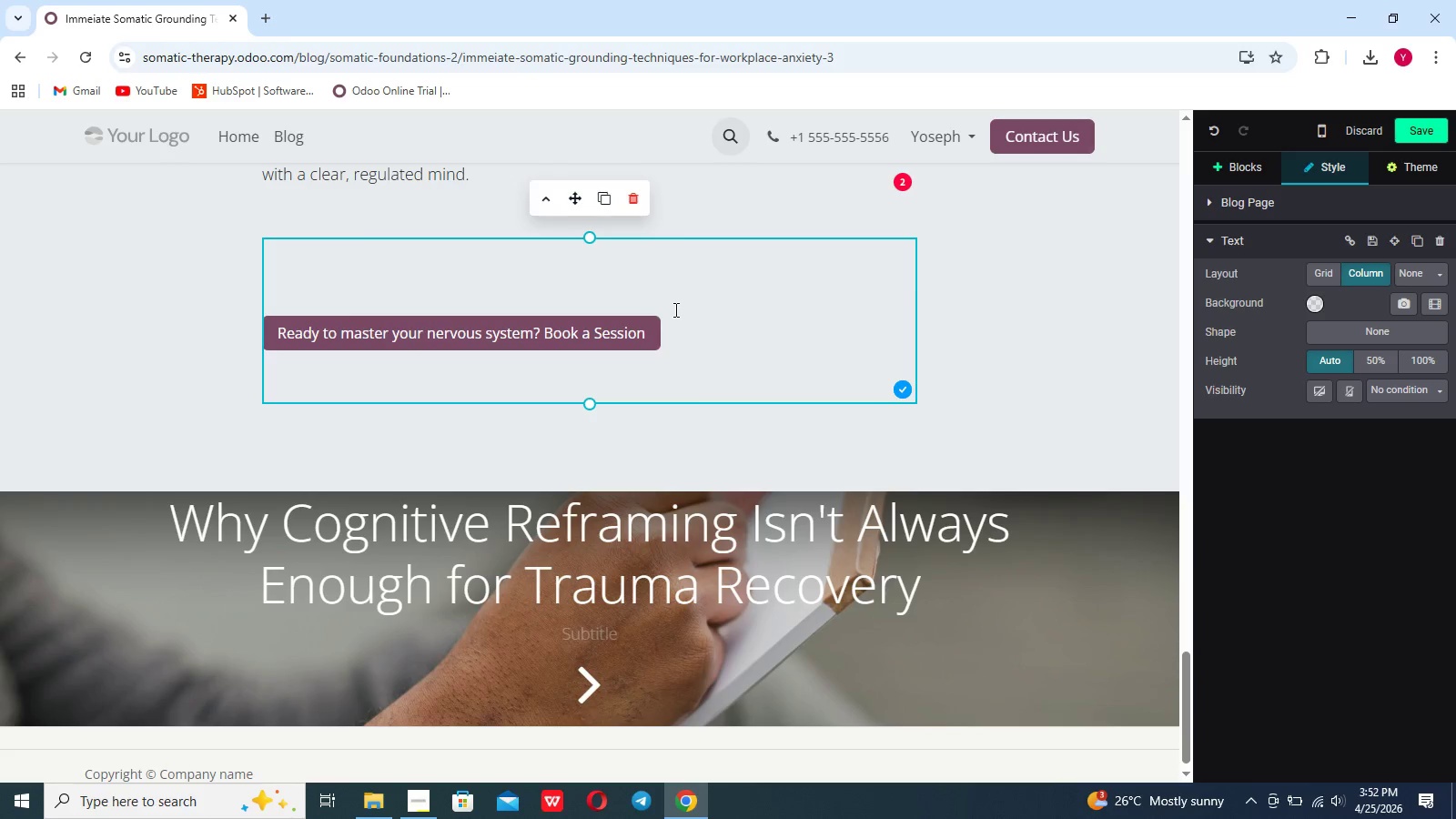 
left_click([674, 309])
 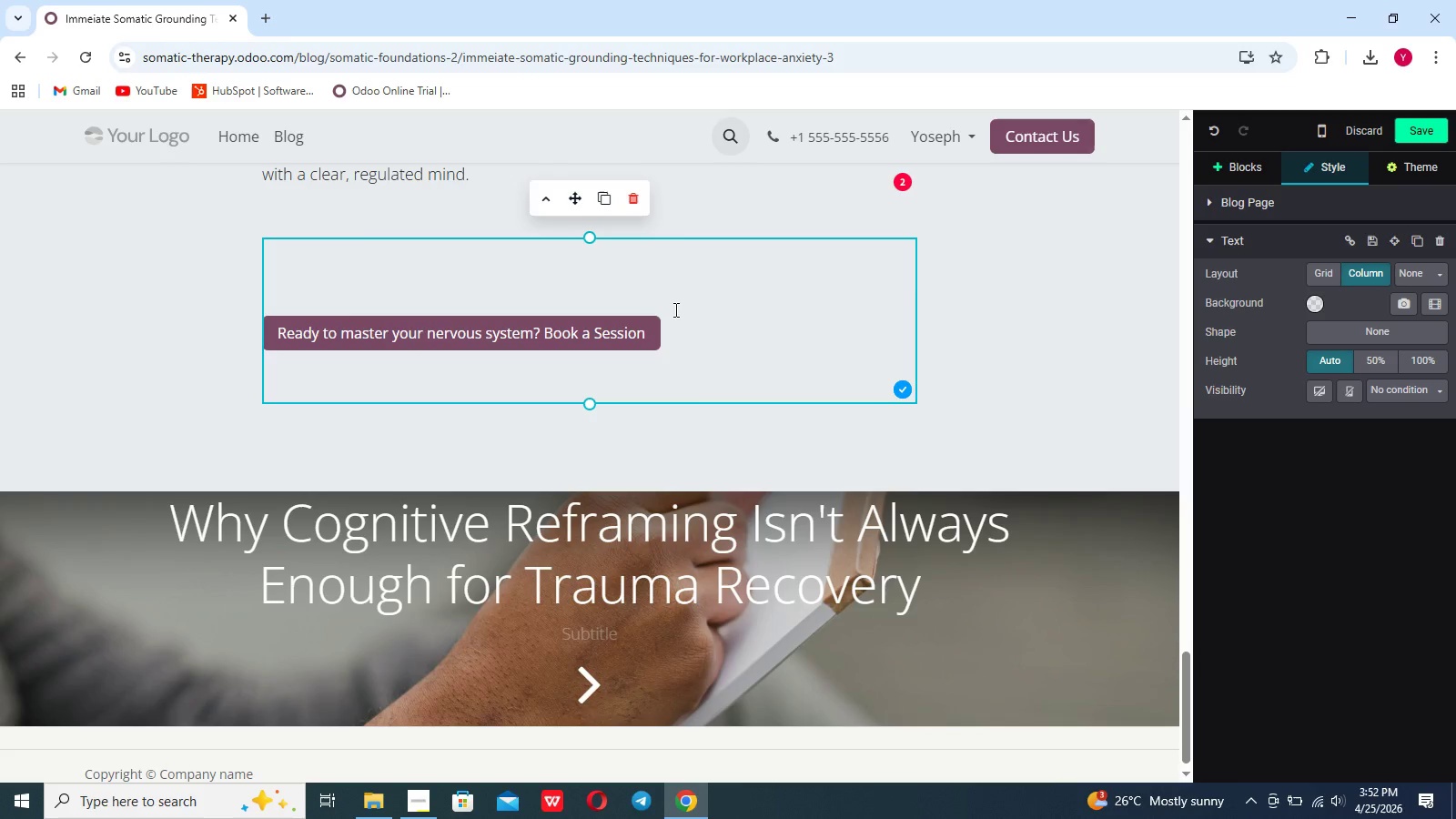 
key(Enter)
 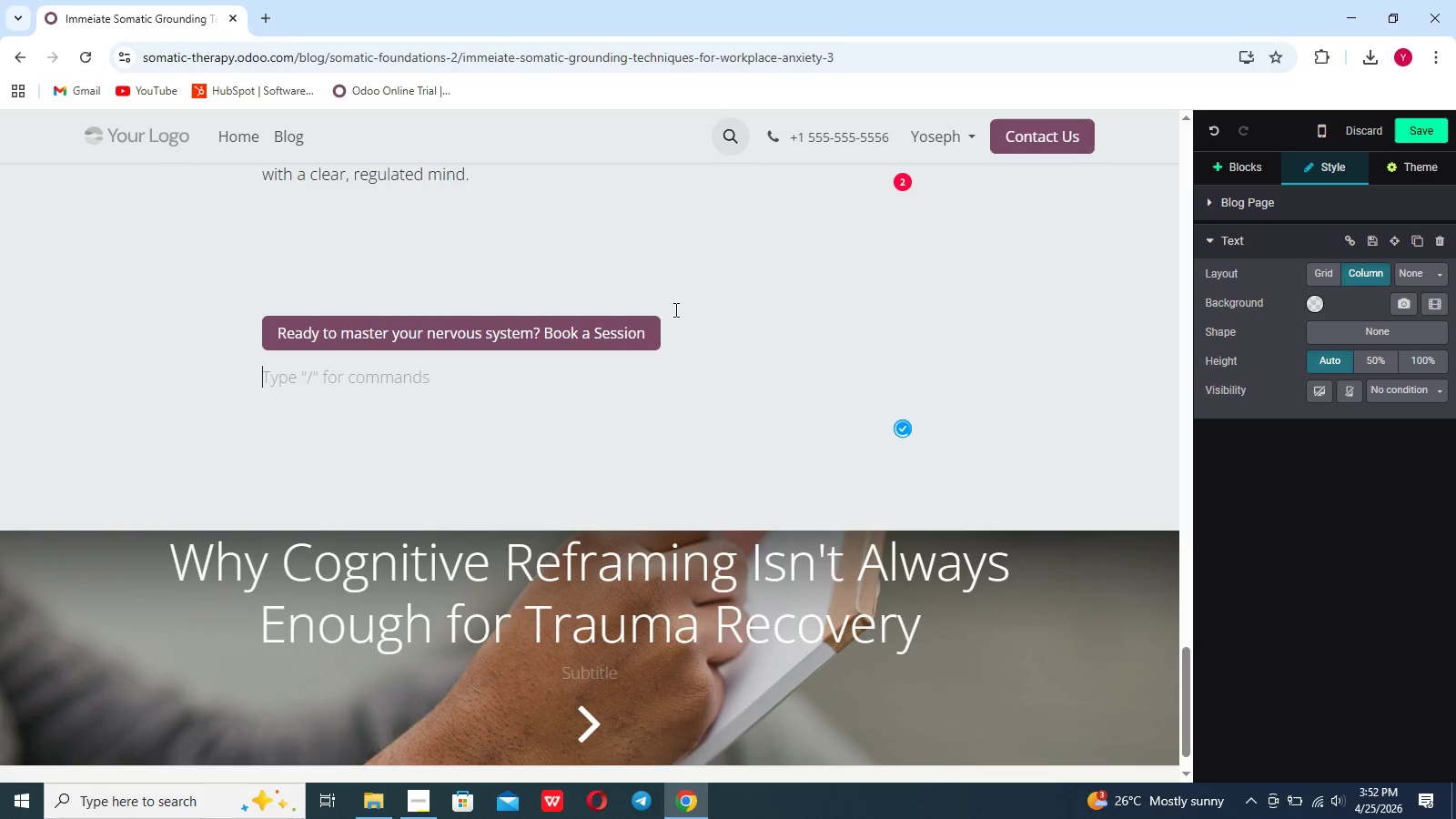 
key(Enter)
 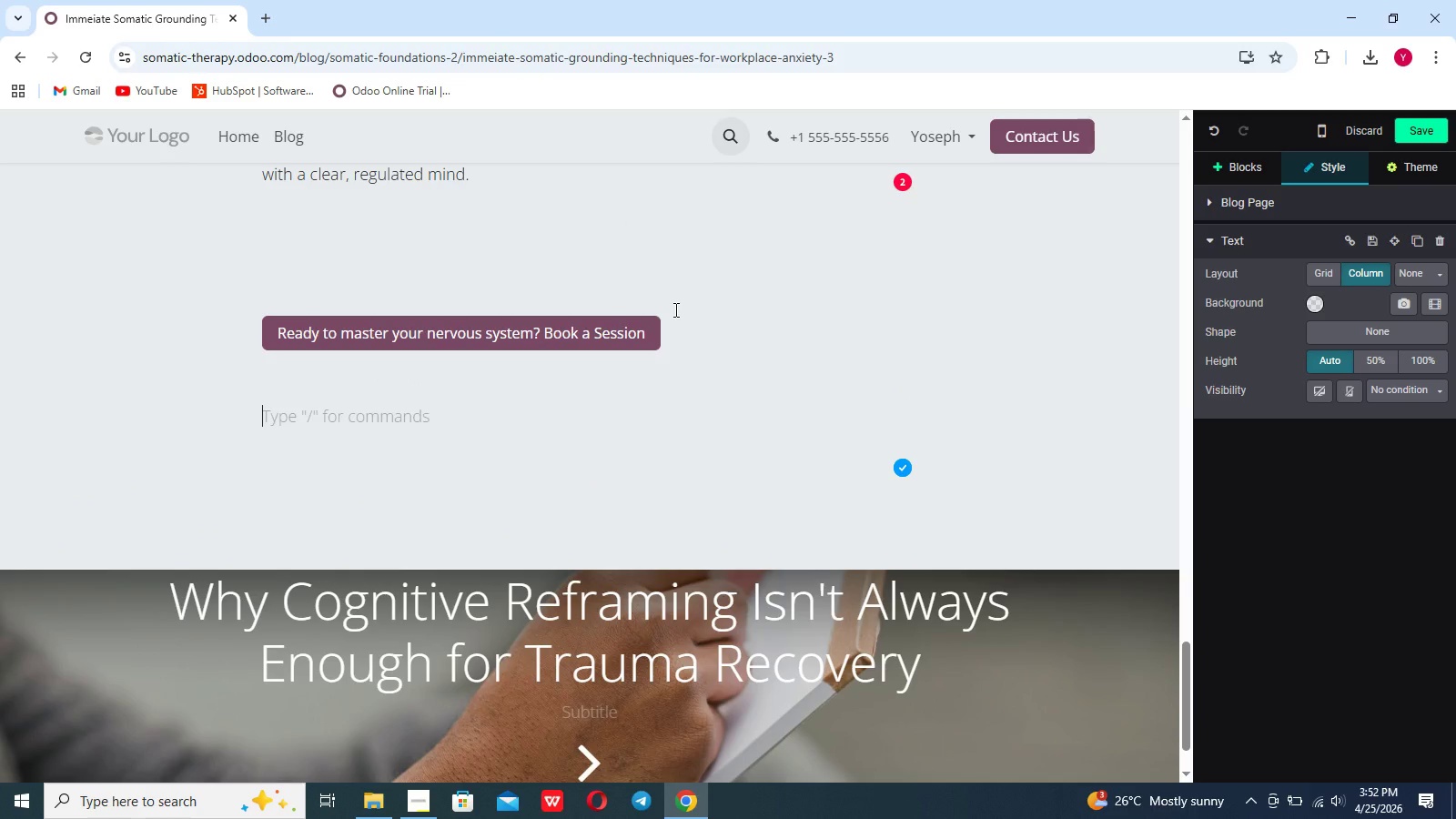 
type(Di)
 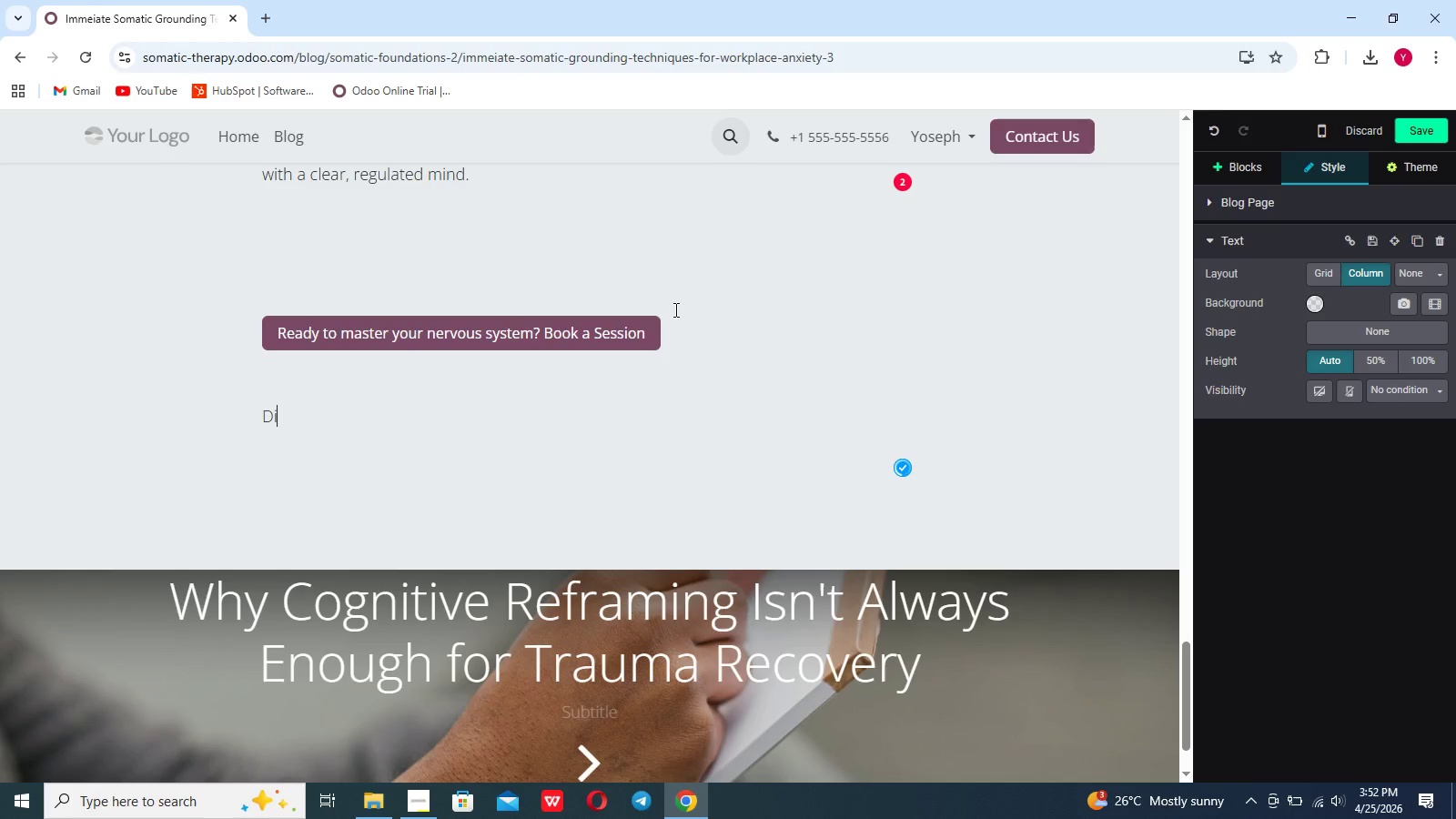 
scroll: coordinate [674, 309], scroll_direction: none, amount: 0.0
 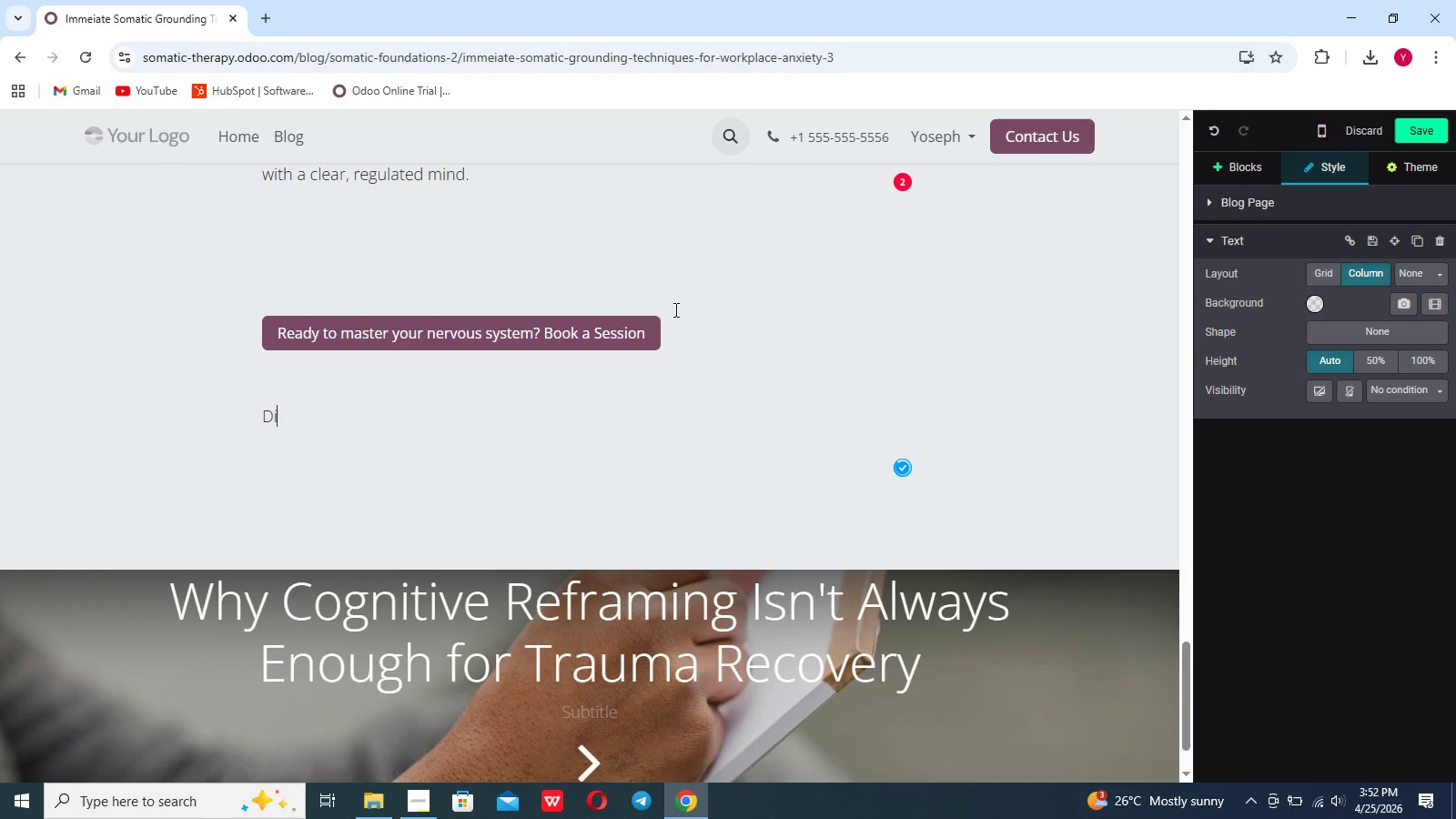 
type(nt )
key(Backspace)
key(Backspace)
key(Backspace)
key(Backspace)
type(on'r)
 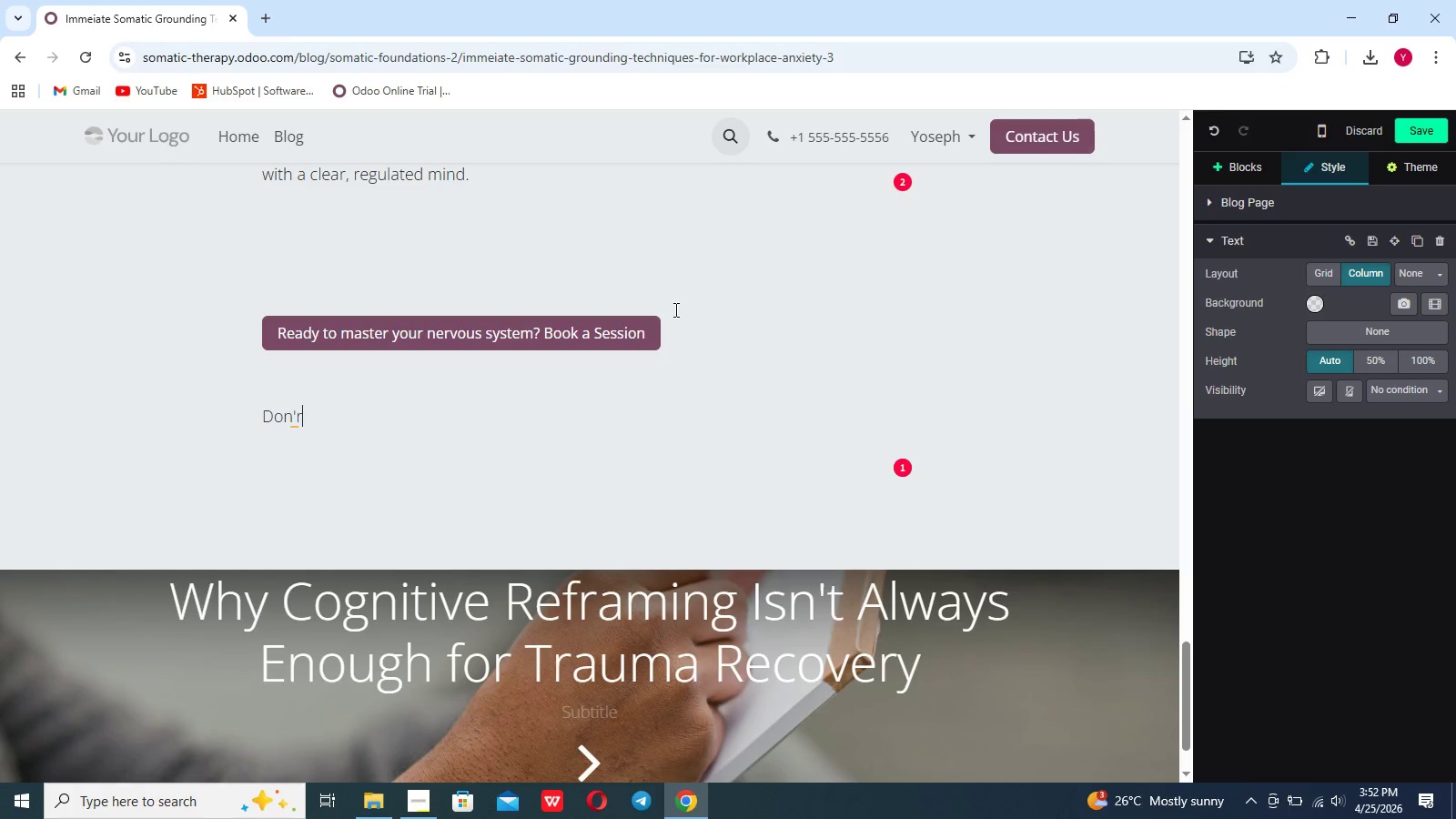 
key(Backspace)
type(t miss our upcoming somatic )
 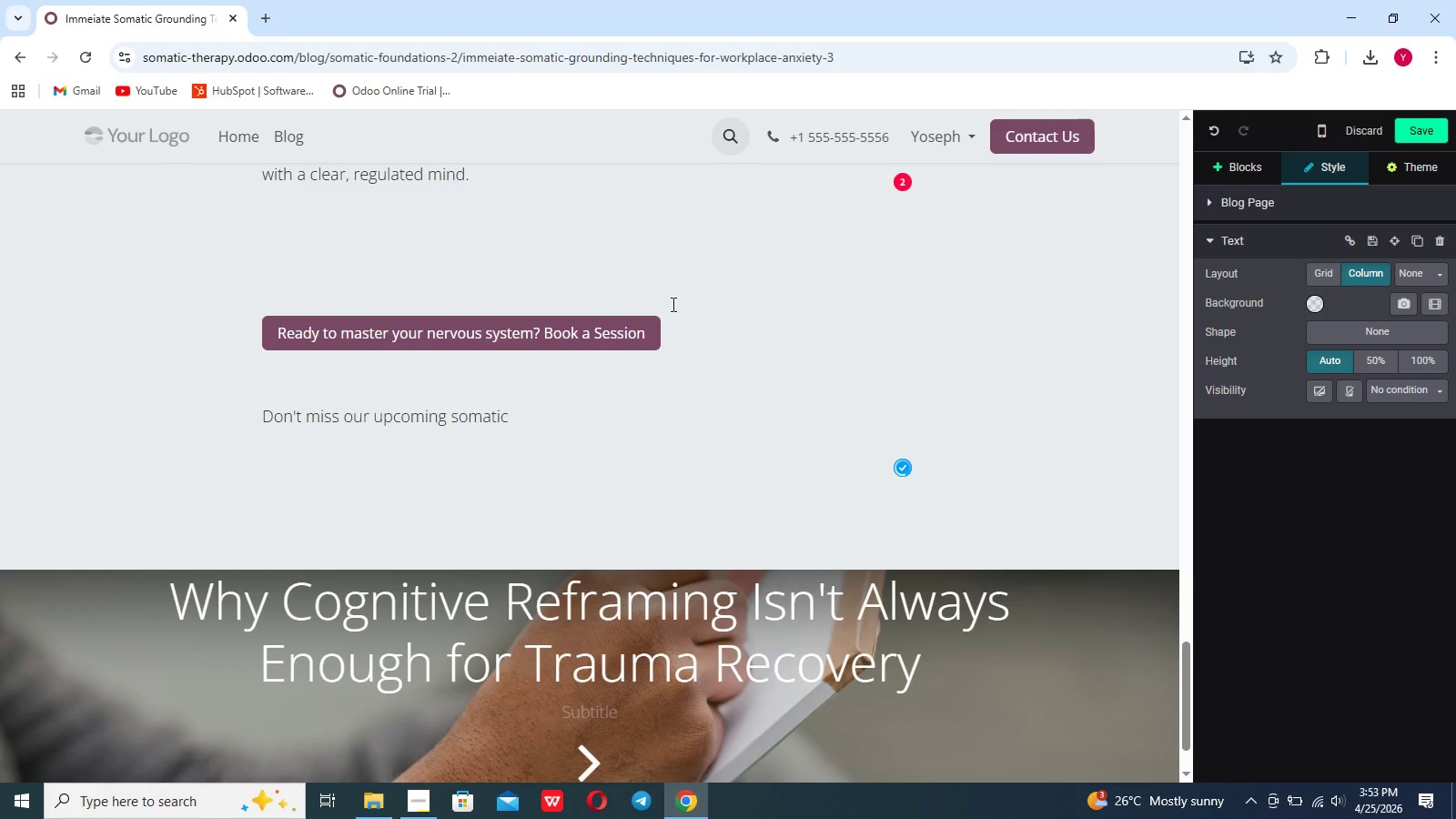 
type(toolkits. sun)
key(Backspace)
type(s)
key(Backspace)
type(bscribe below.)
 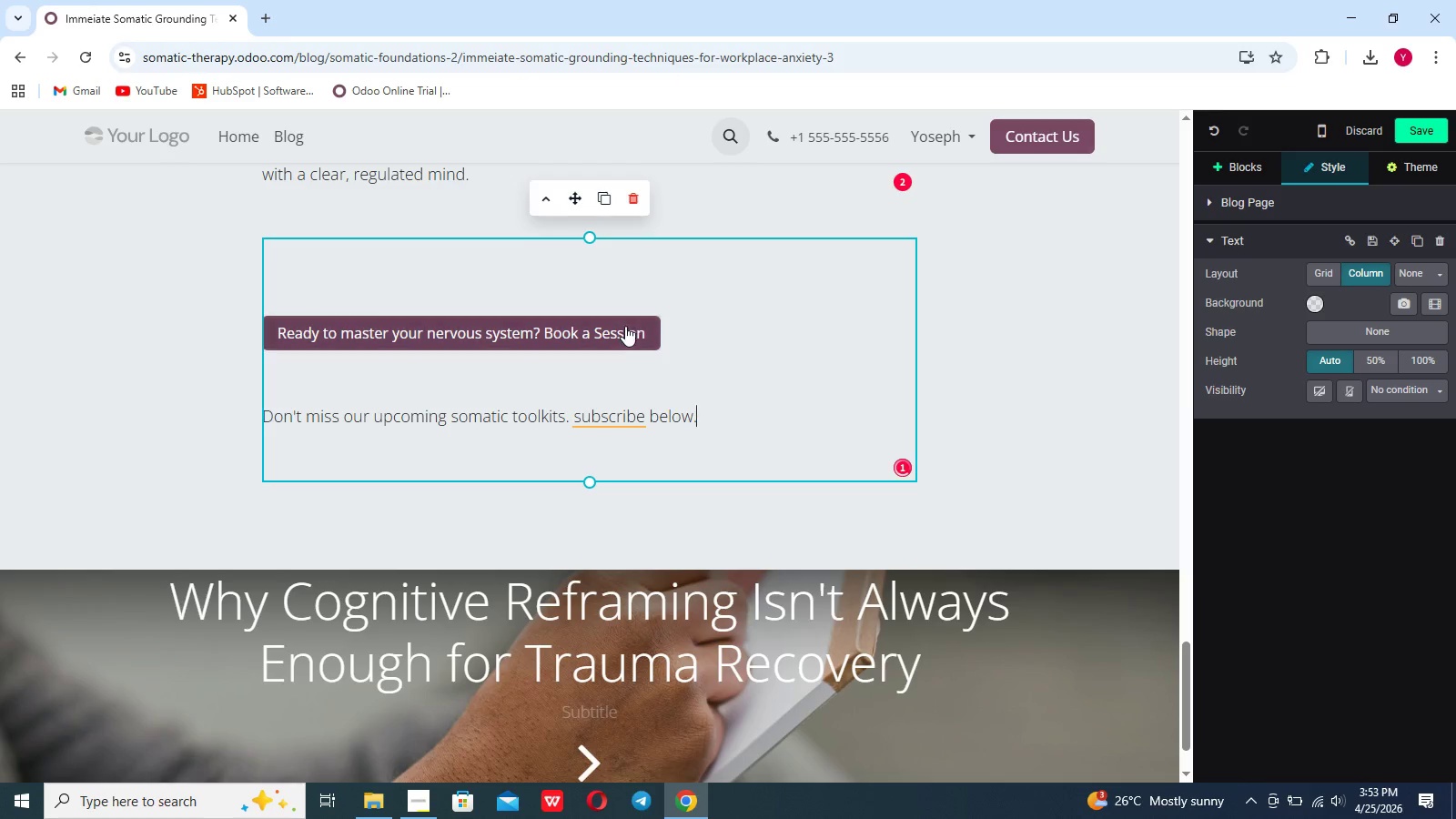 
left_click([618, 423])
 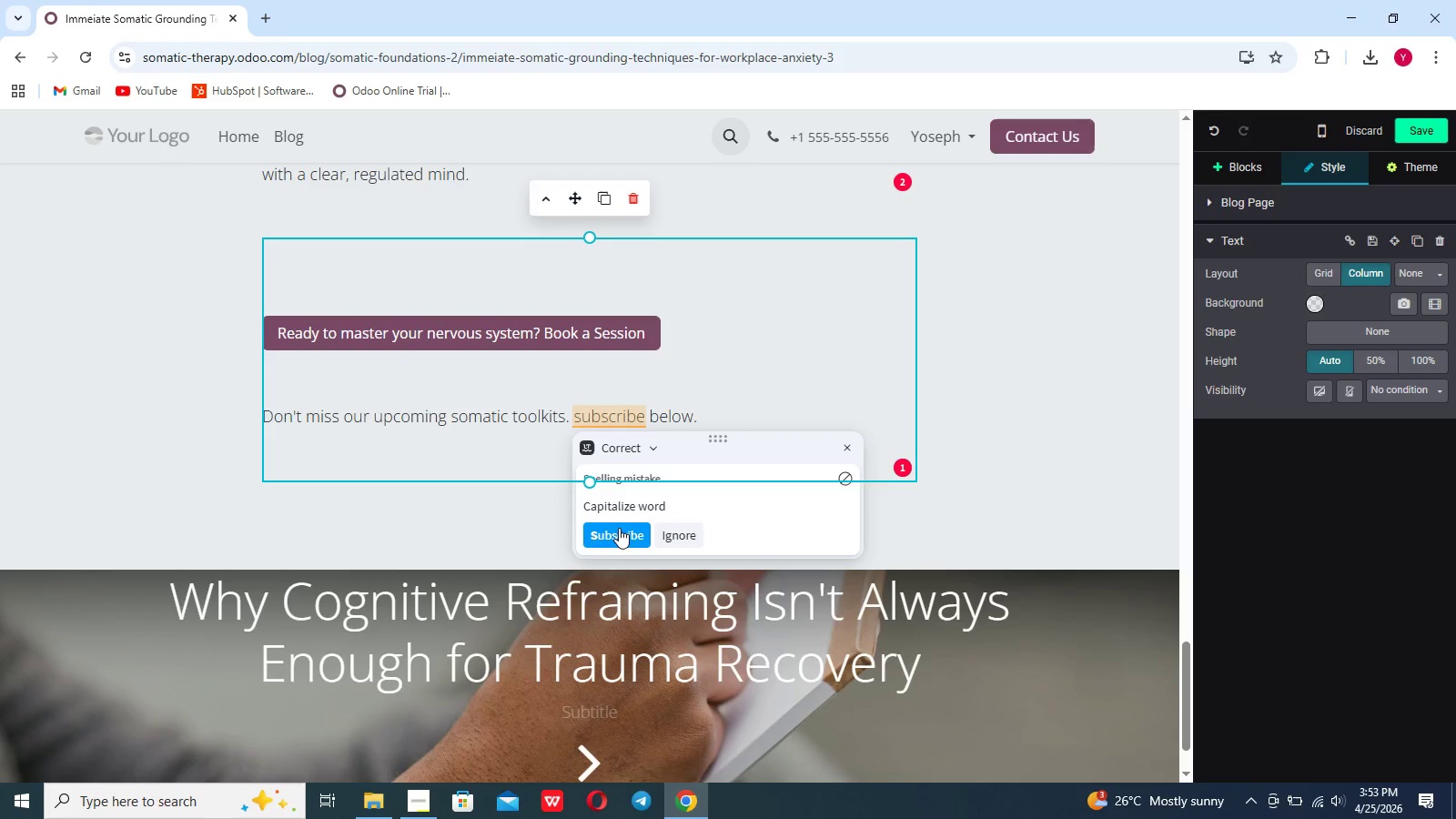 
left_click([619, 528])
 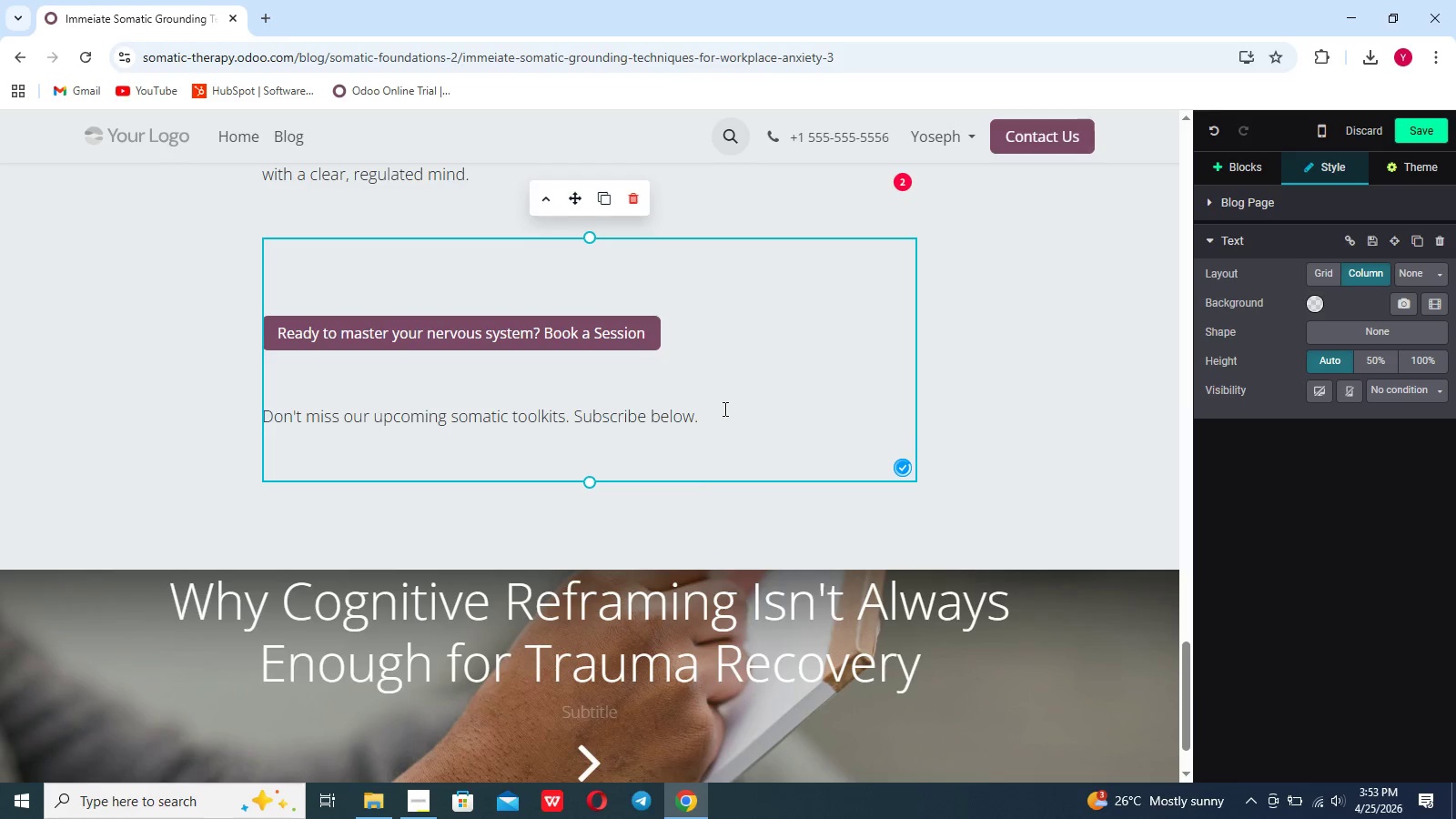 
left_click([723, 409])
 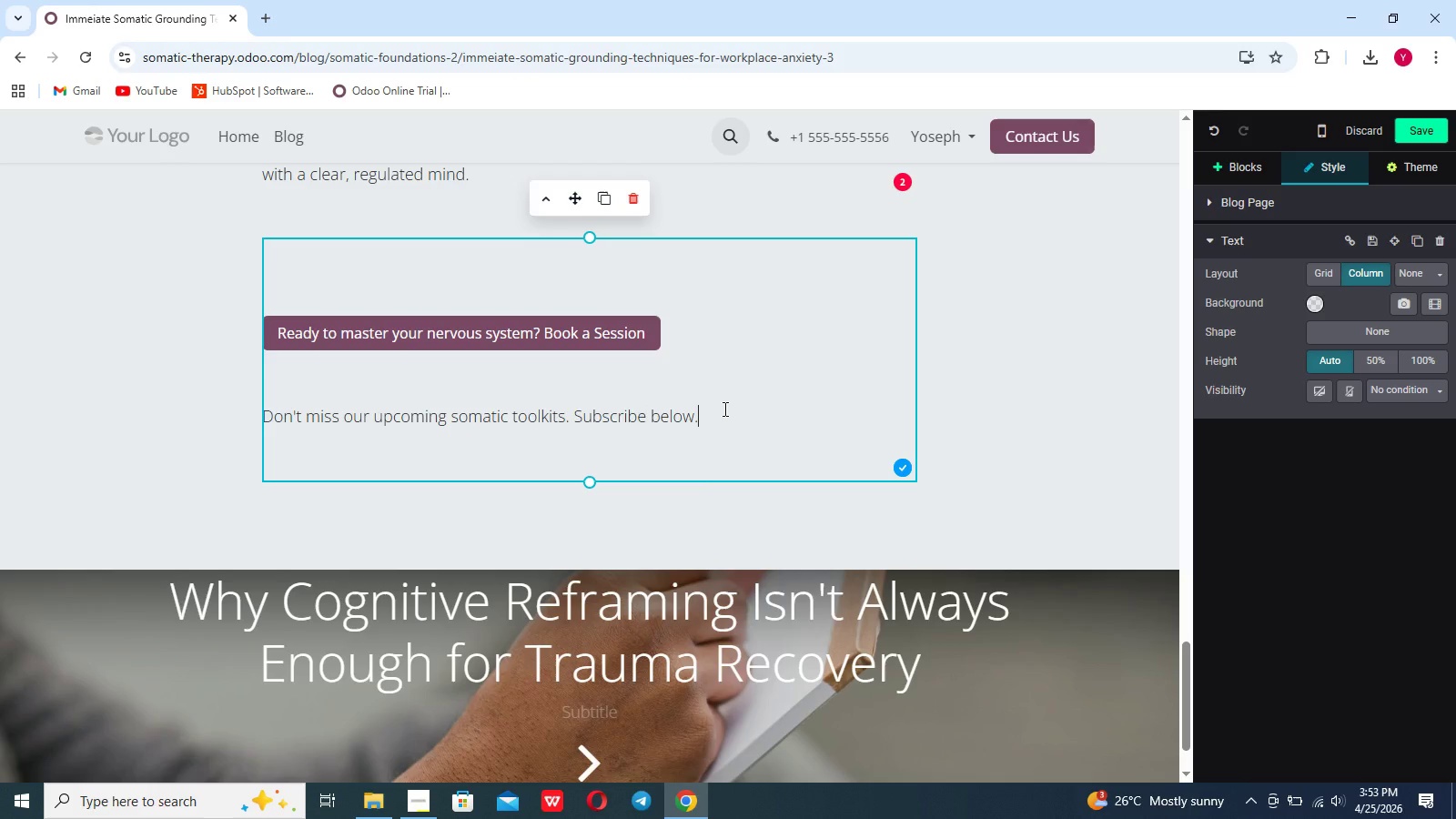 
key(Enter)
 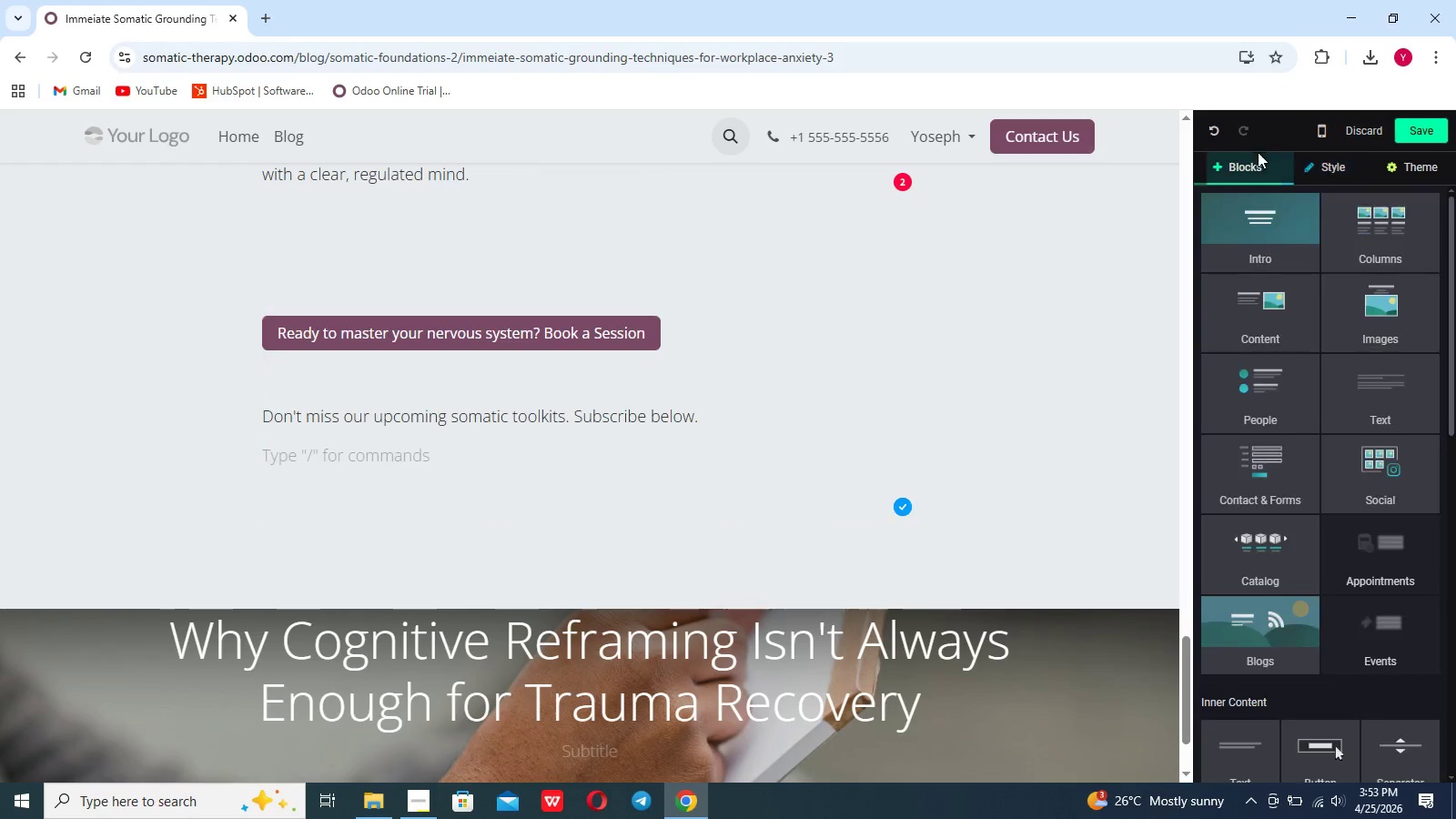 
scroll: coordinate [1272, 580], scroll_direction: down, amount: 15.0
 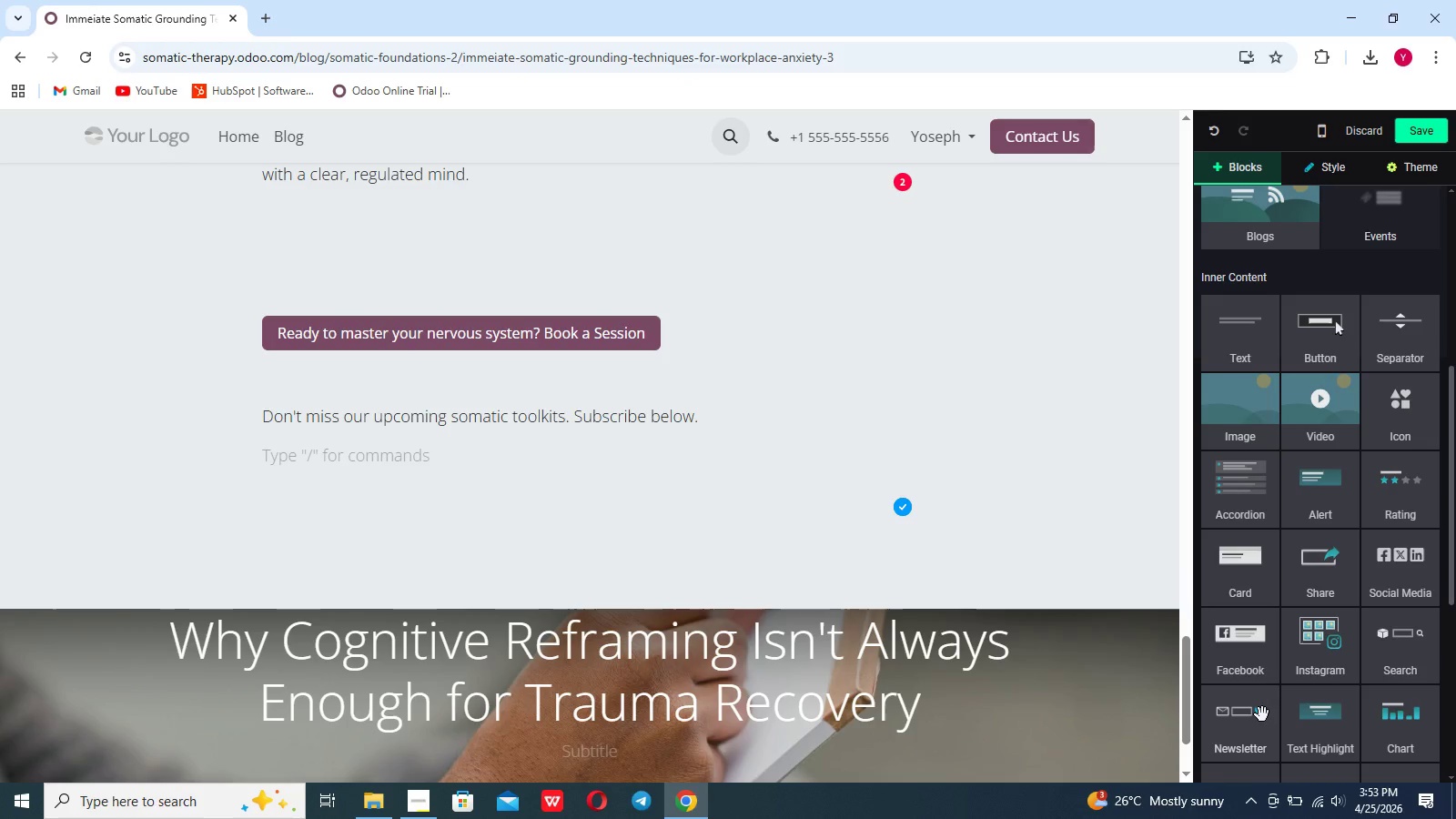 
left_click_drag(start_coordinate=[1262, 714], to_coordinate=[465, 488])
 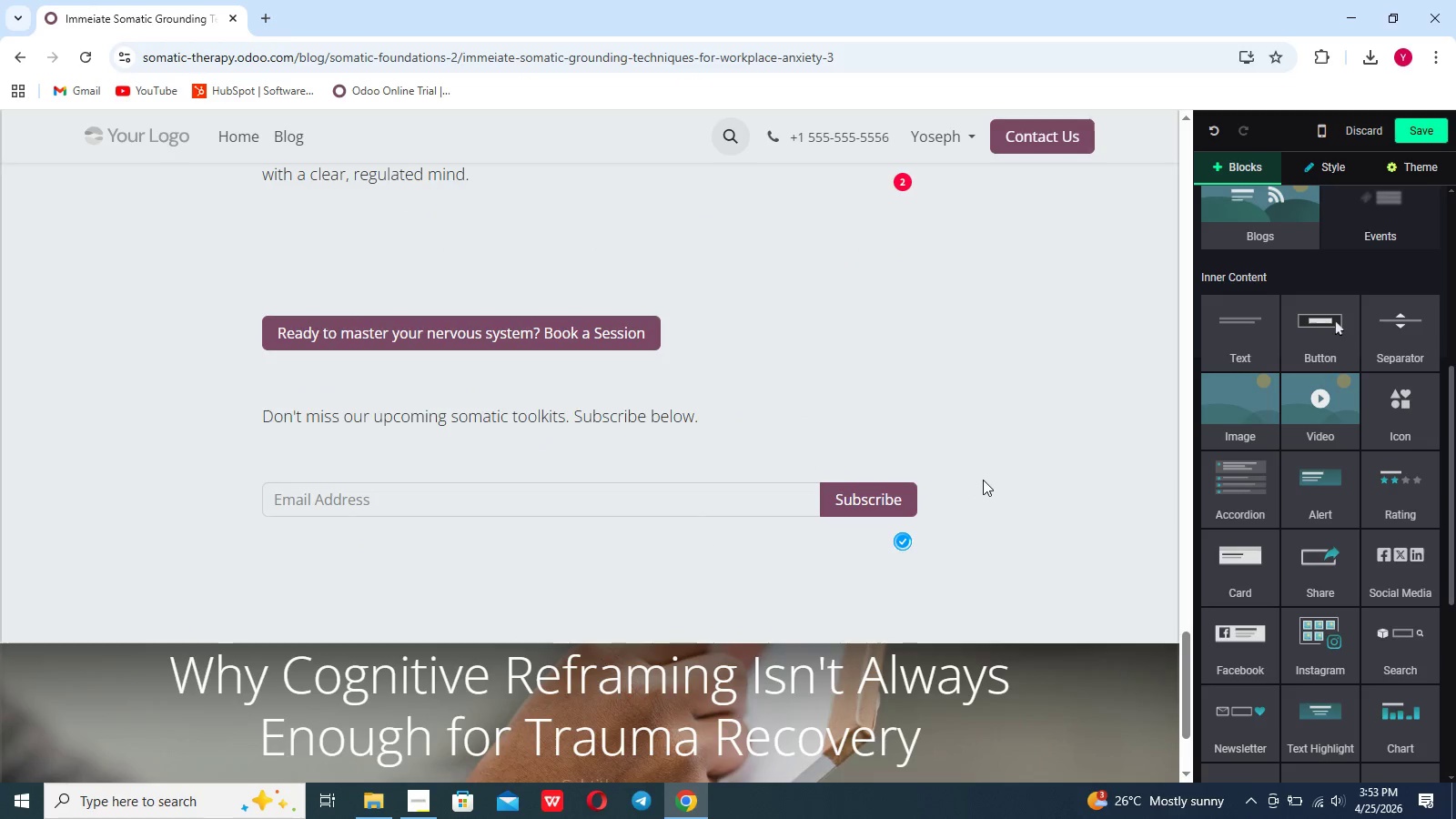 
scroll: coordinate [983, 480], scroll_direction: up, amount: 5.0
 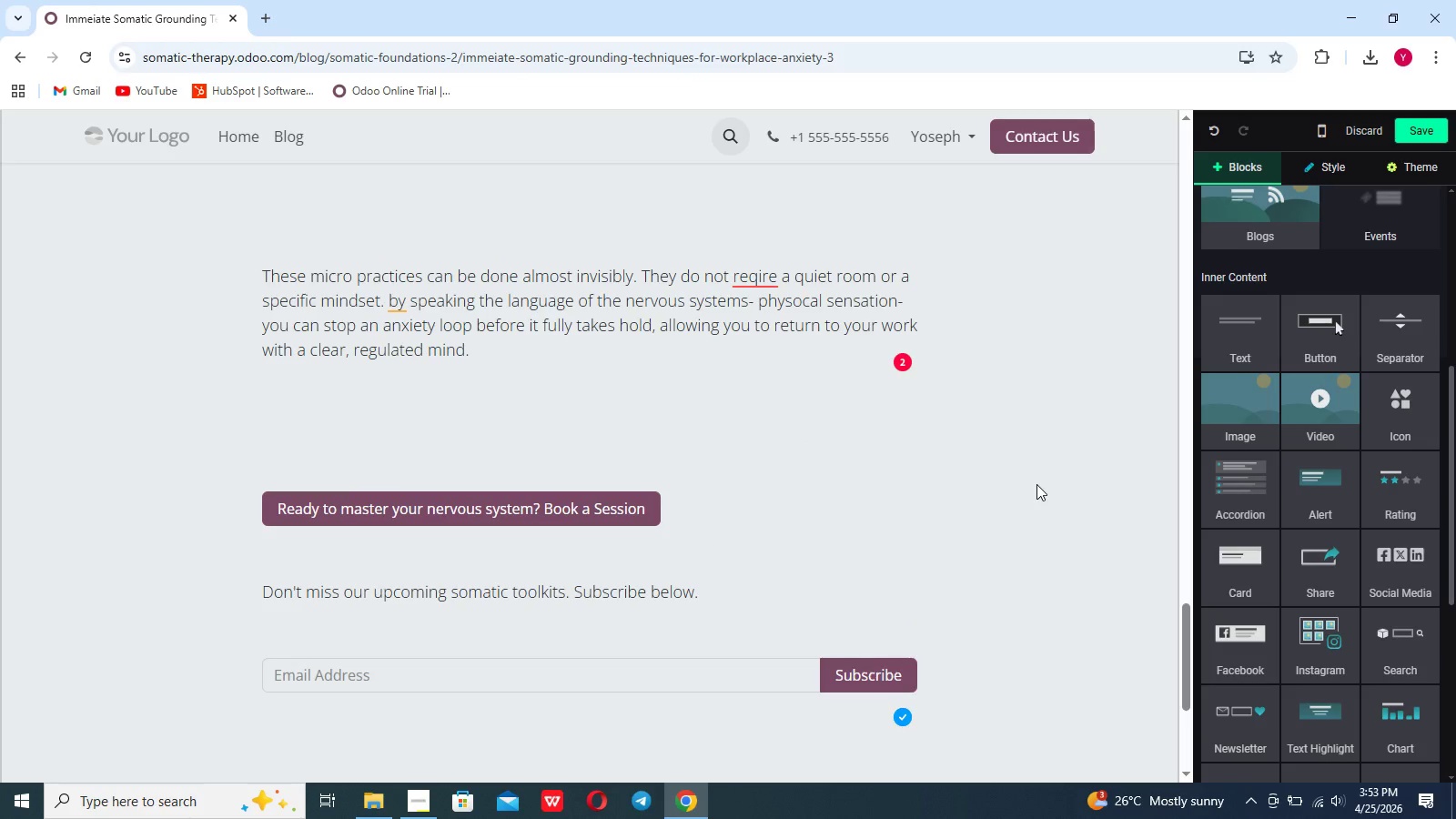 
left_click([1036, 484])
 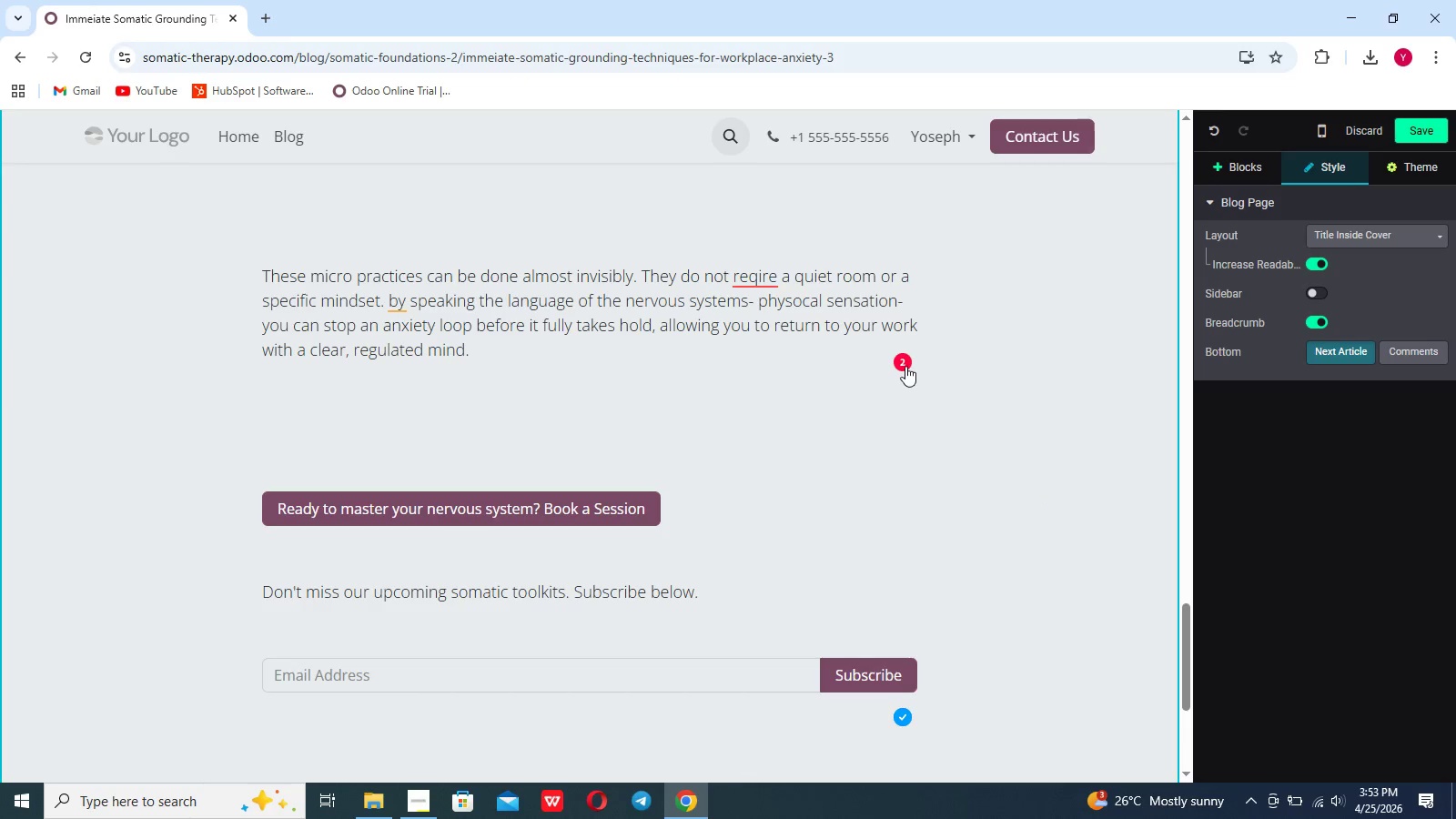 
left_click([905, 364])
 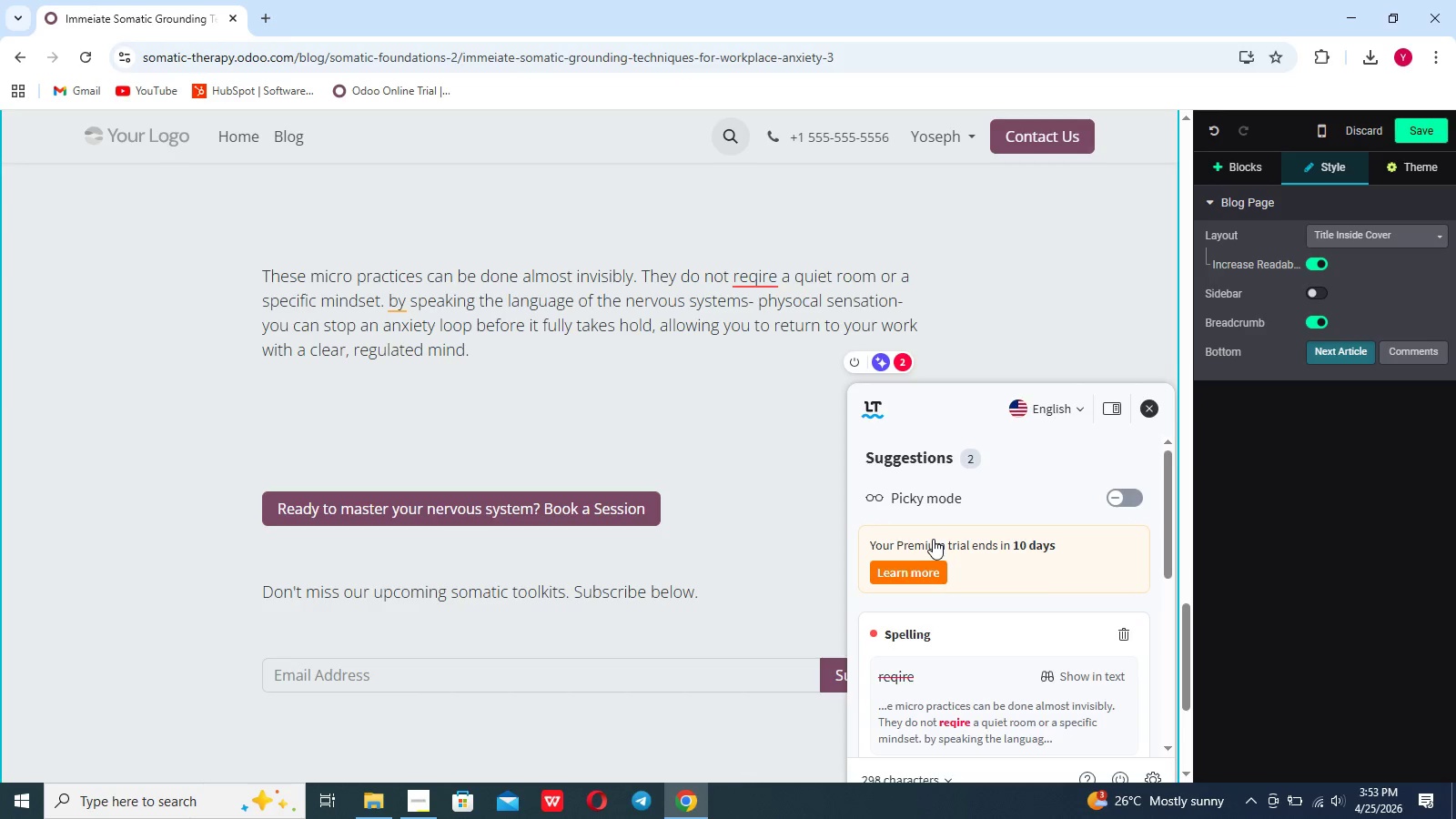 
scroll: coordinate [933, 539], scroll_direction: down, amount: 5.0
 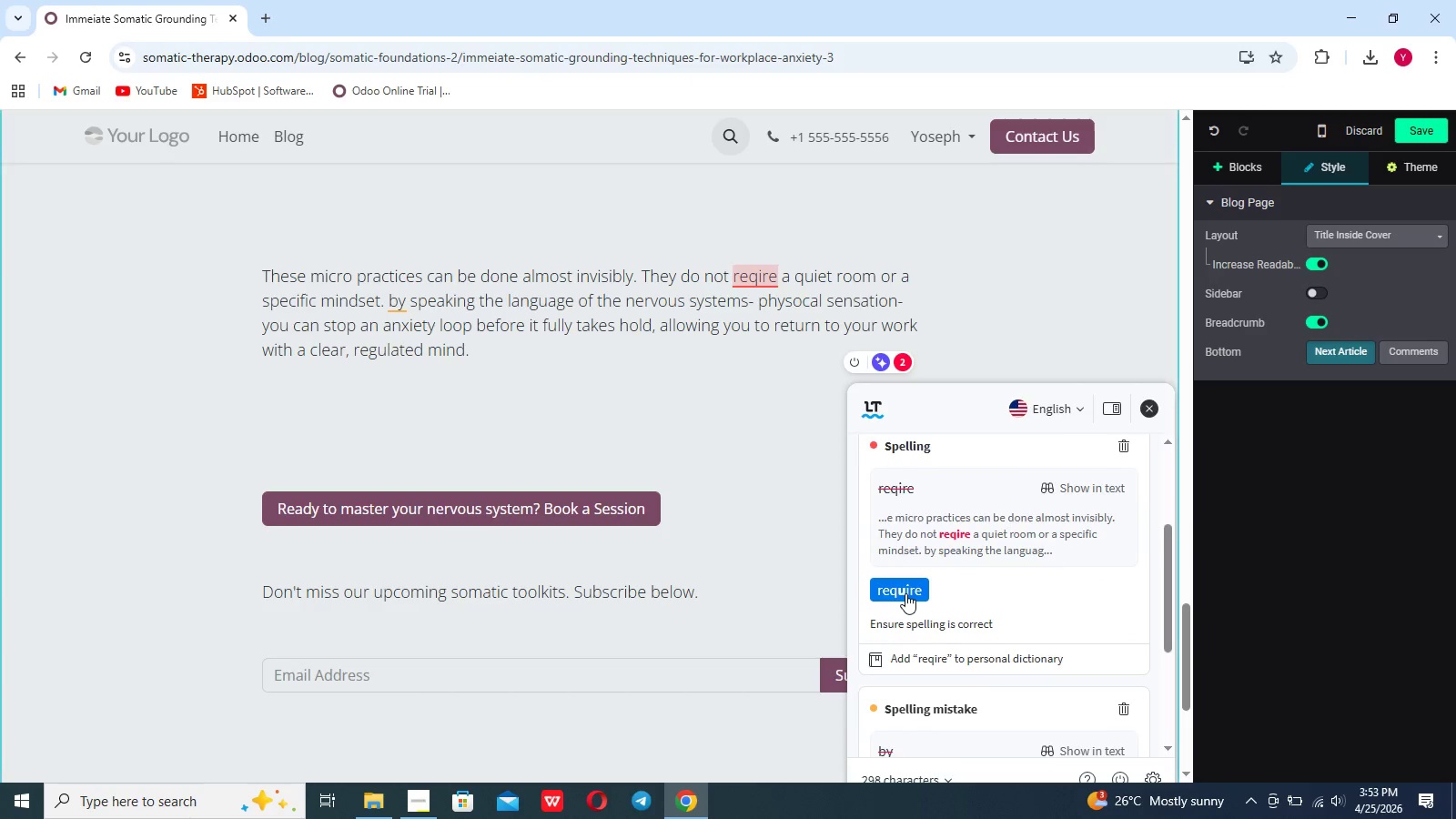 
left_click([905, 593])
 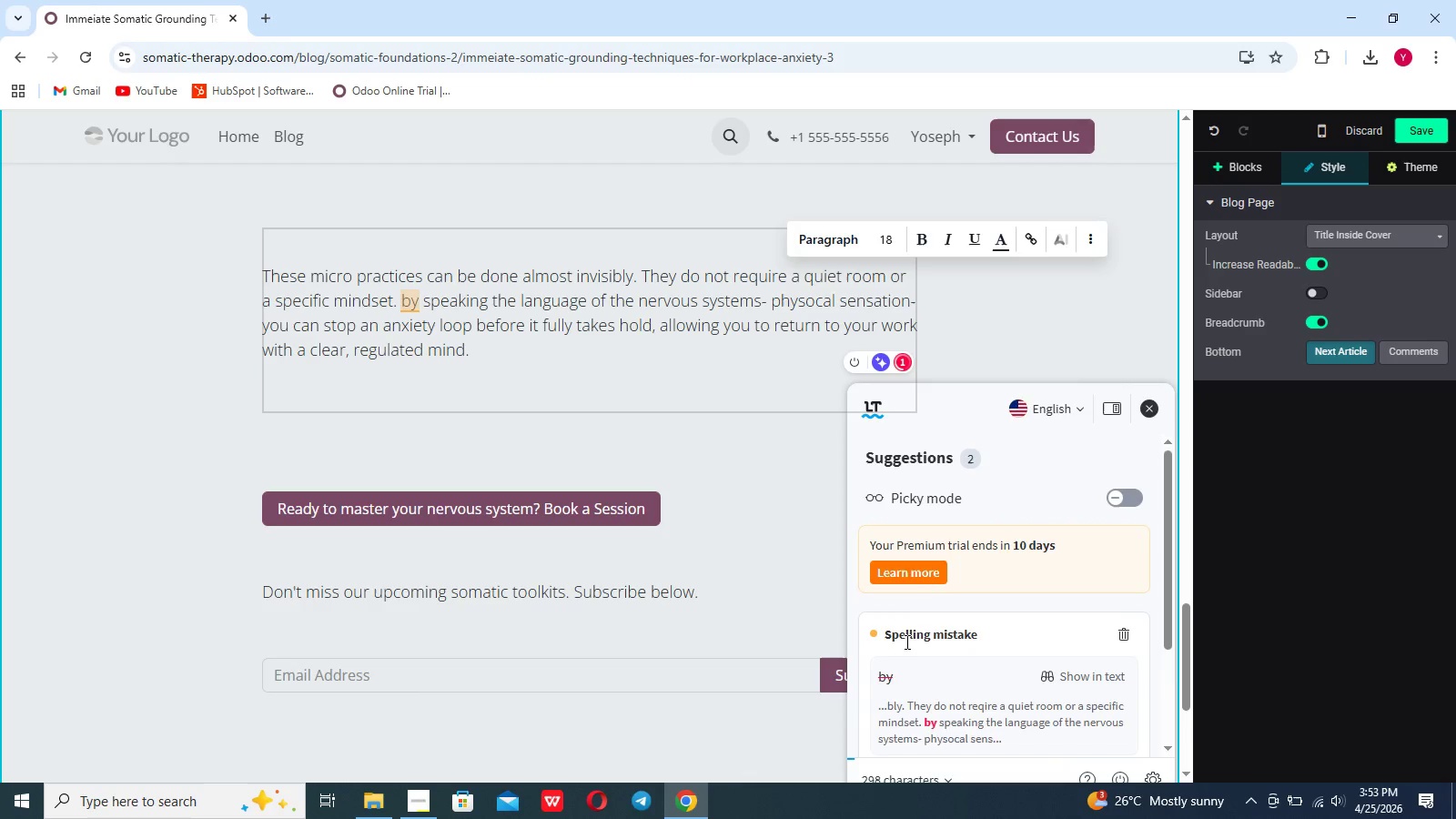 
scroll: coordinate [905, 655], scroll_direction: down, amount: 4.0
 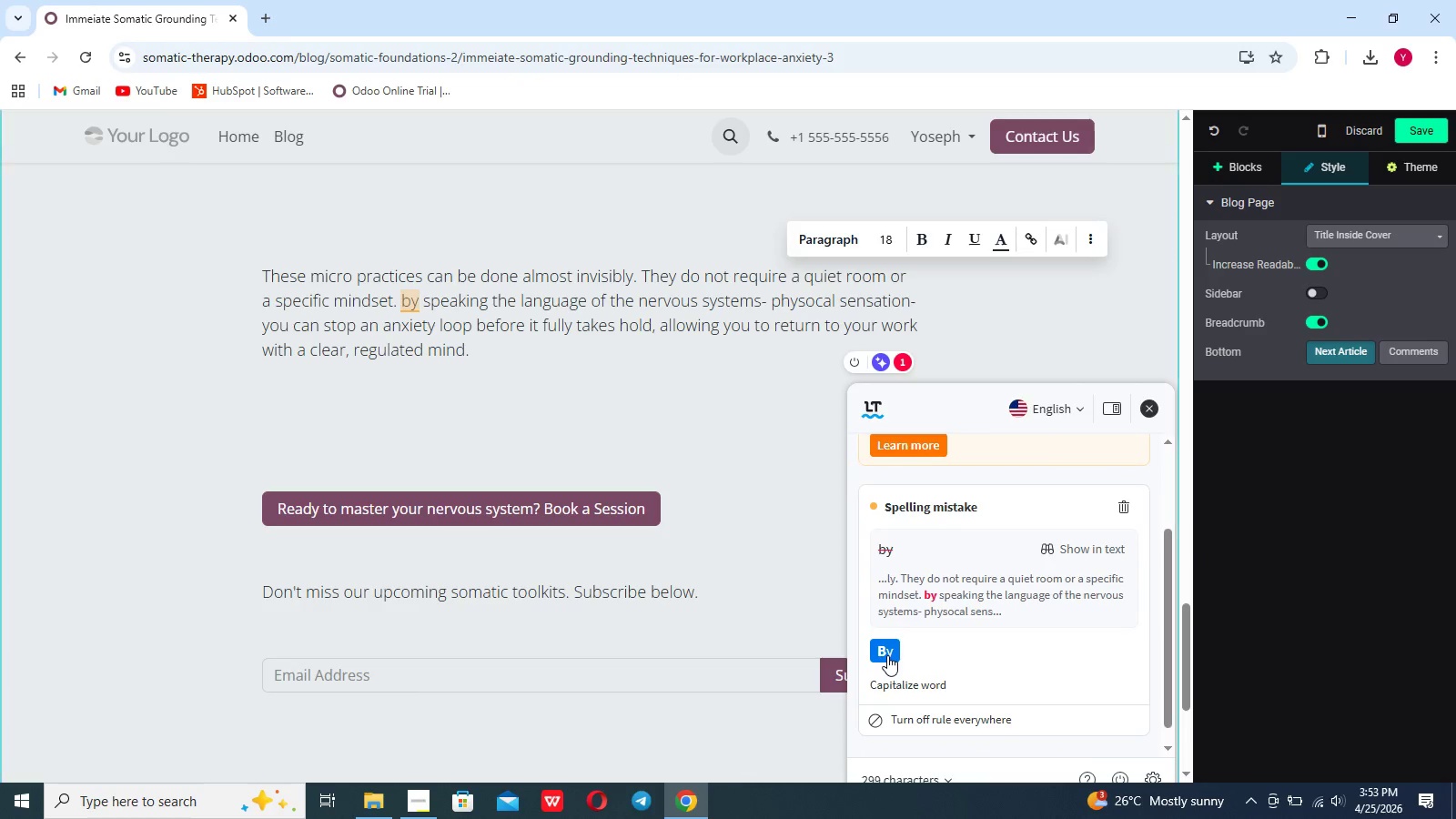 
left_click([887, 655])
 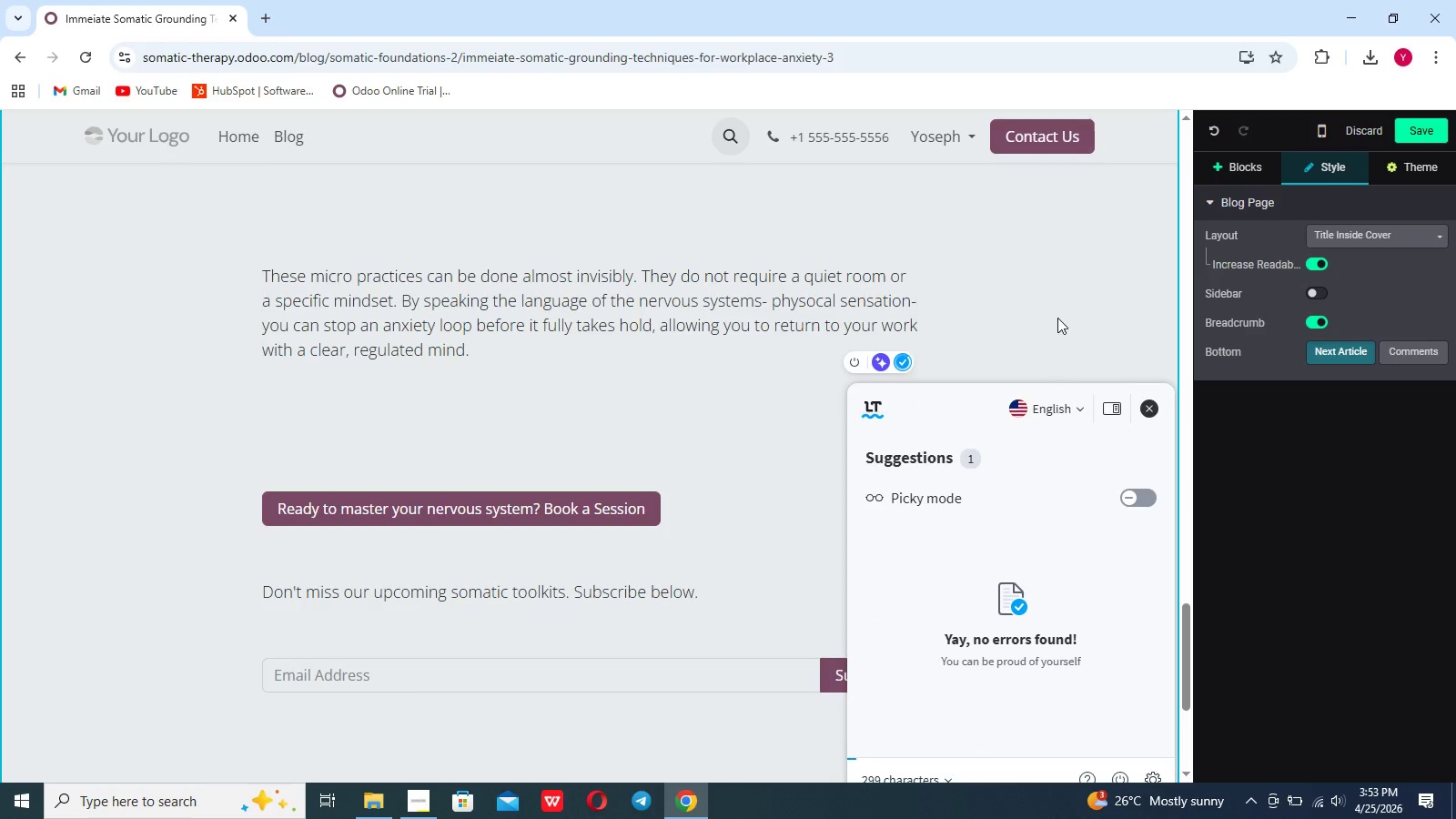 
scroll: coordinate [1057, 318], scroll_direction: up, amount: 12.0
 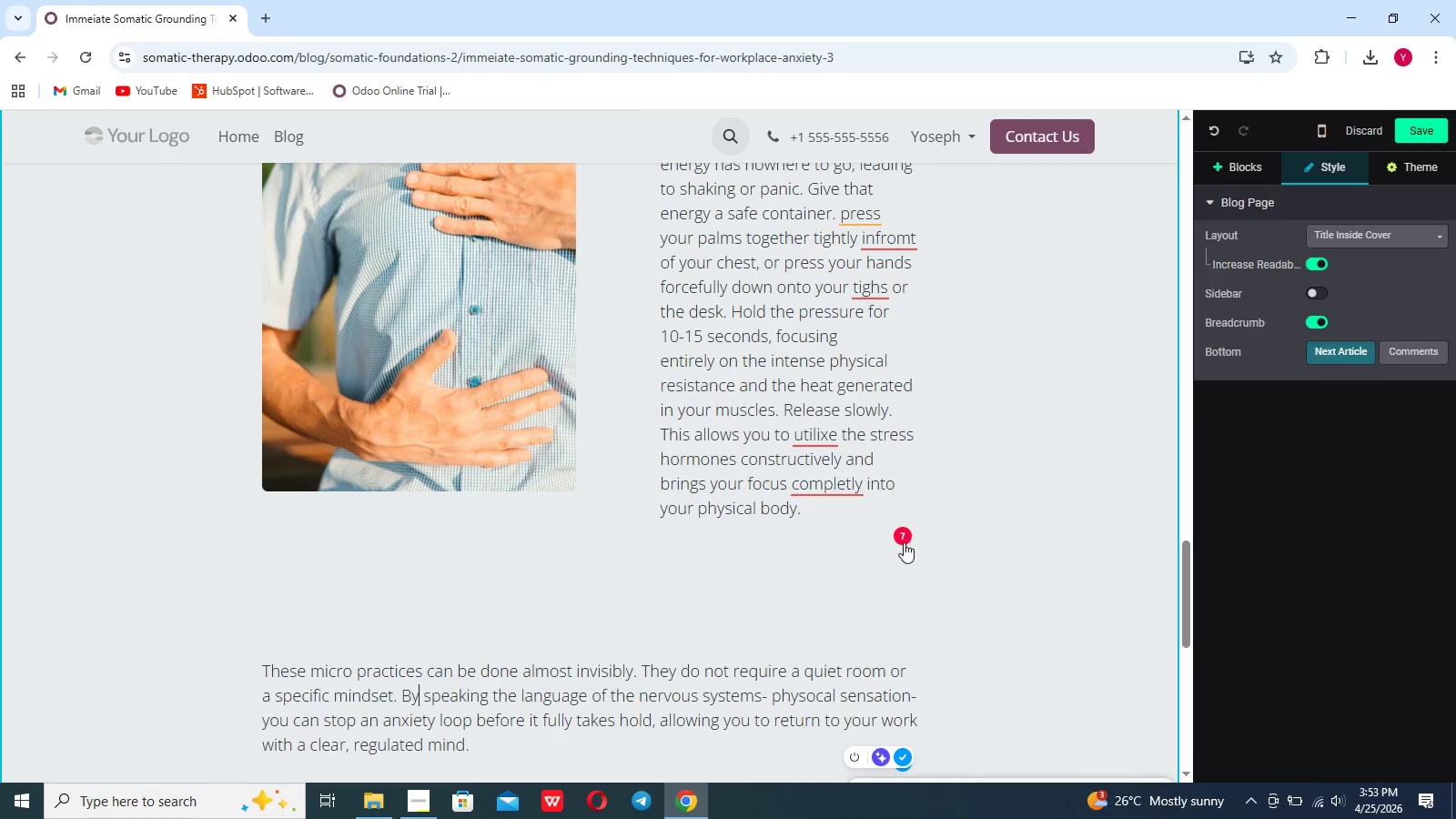 
left_click([903, 542])
 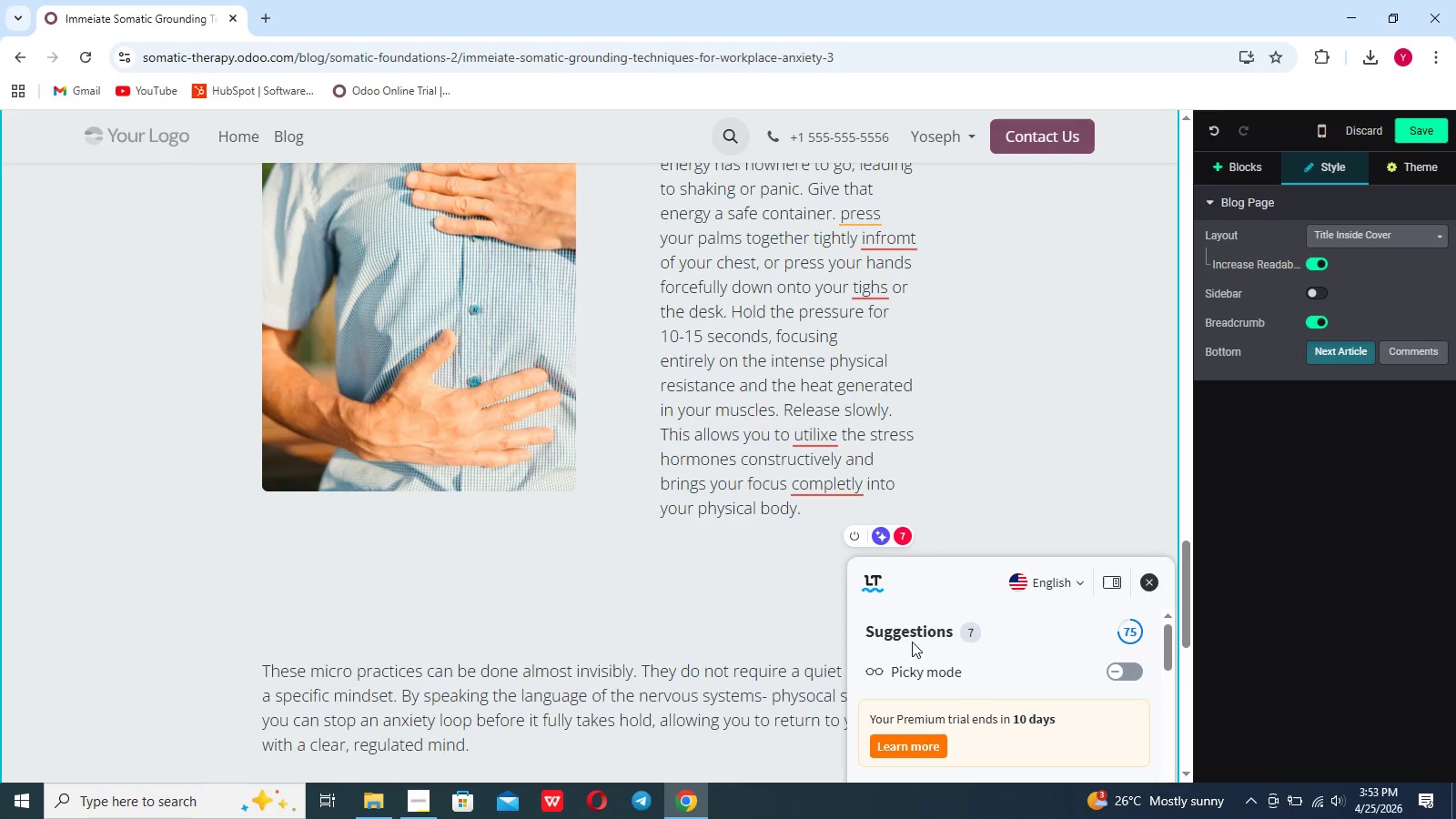 
scroll: coordinate [911, 662], scroll_direction: down, amount: 8.0
 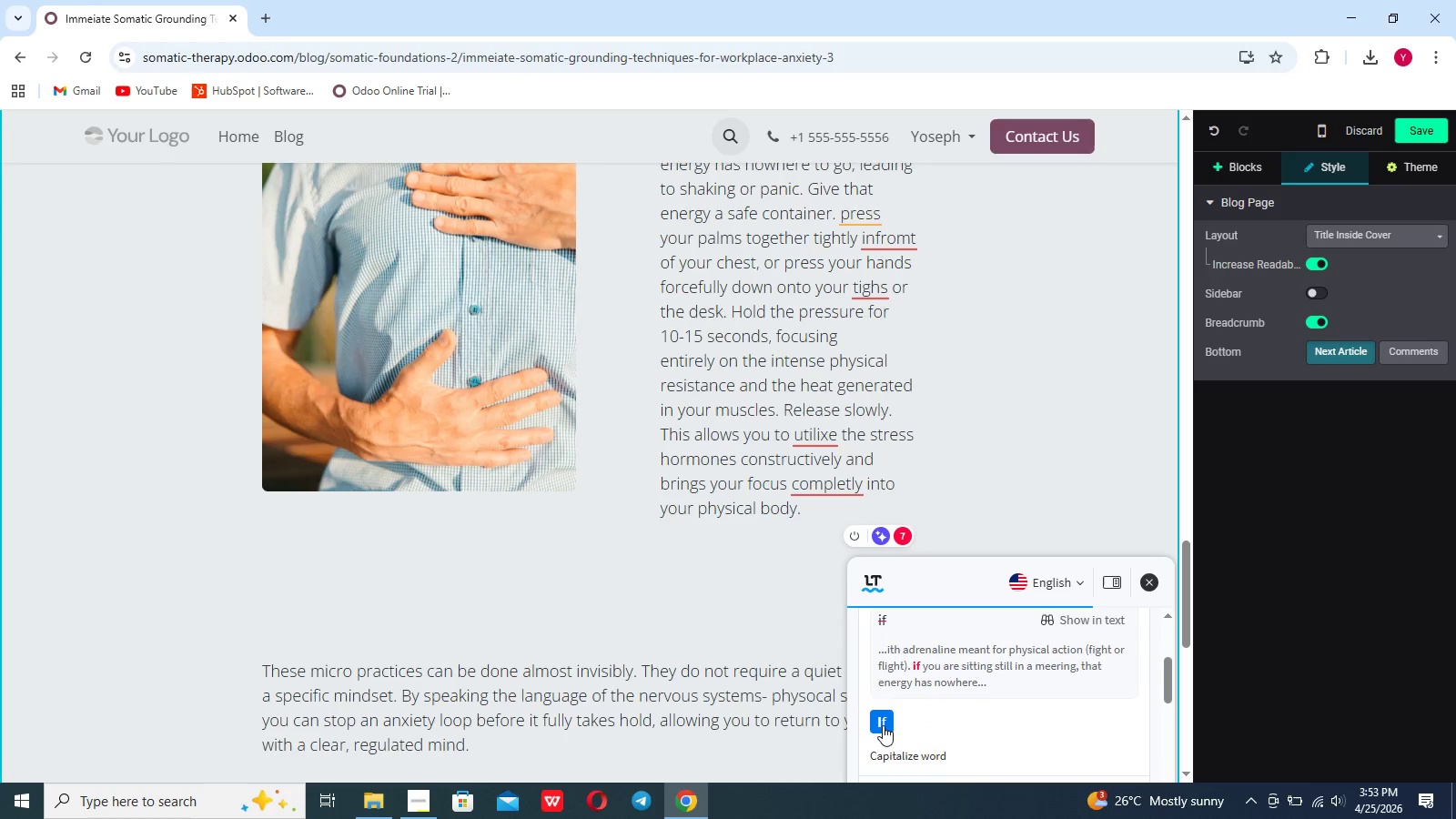 
left_click([883, 725])
 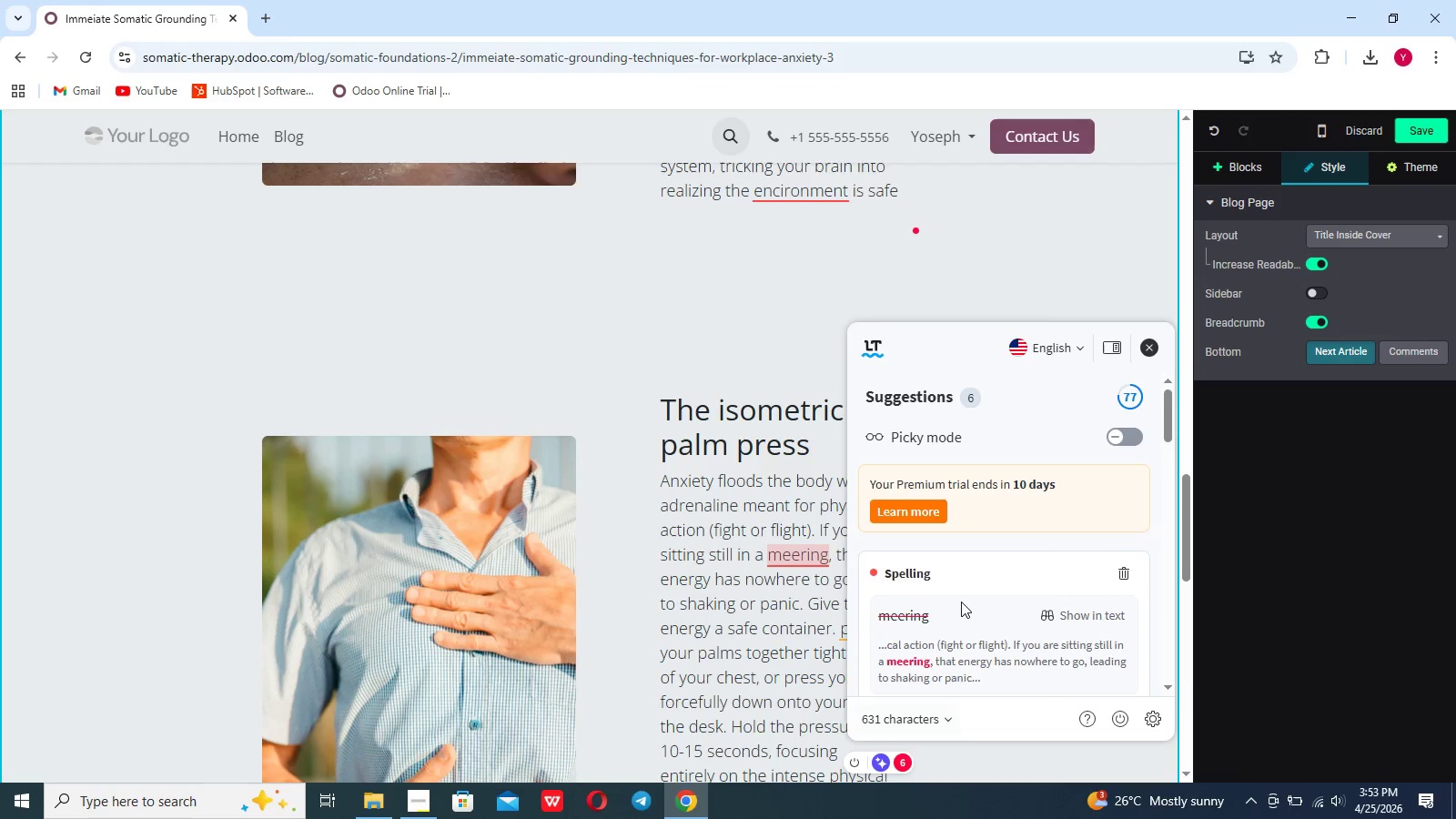 
scroll: coordinate [961, 602], scroll_direction: down, amount: 1.0
 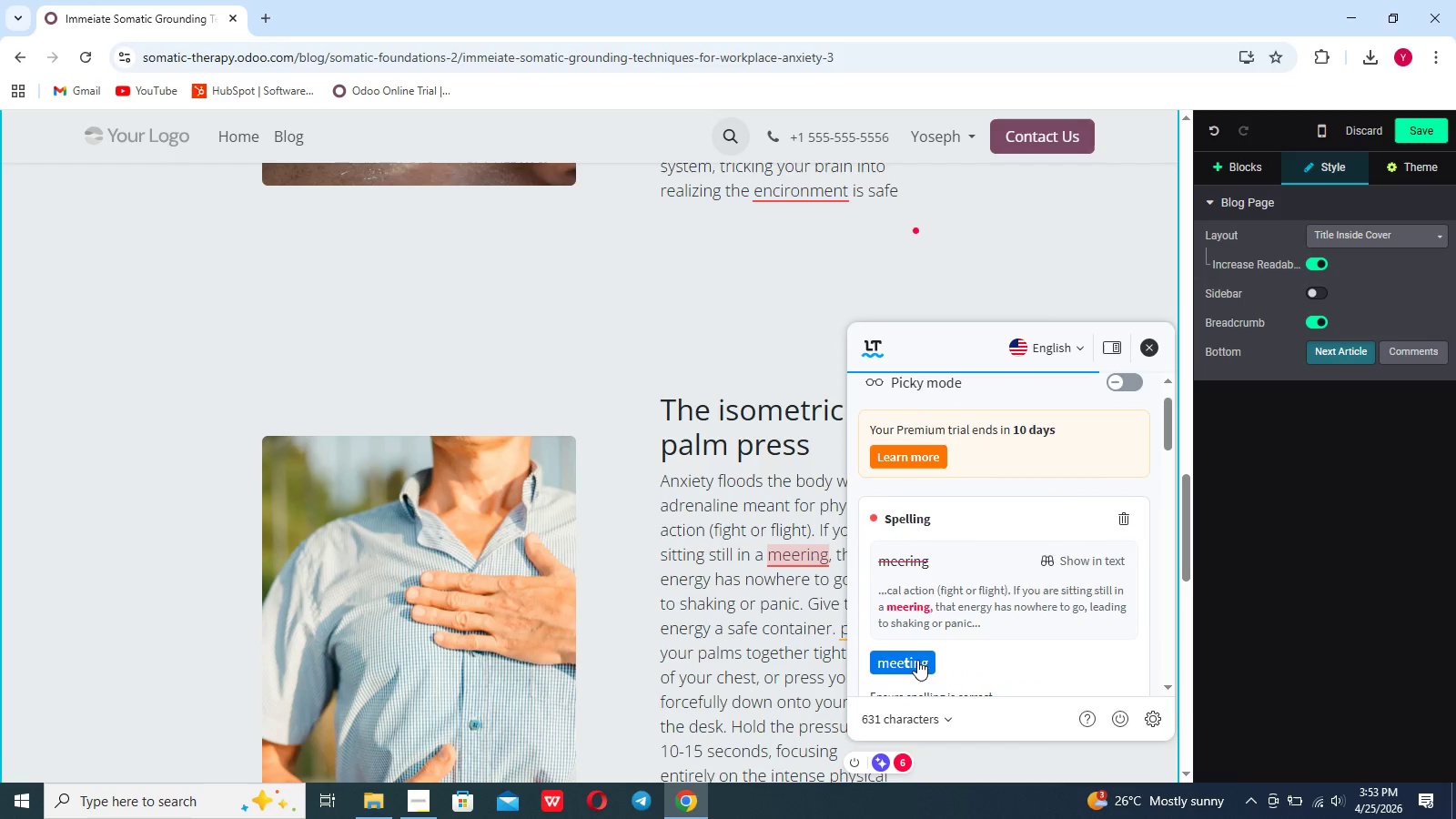 
left_click([917, 660])
 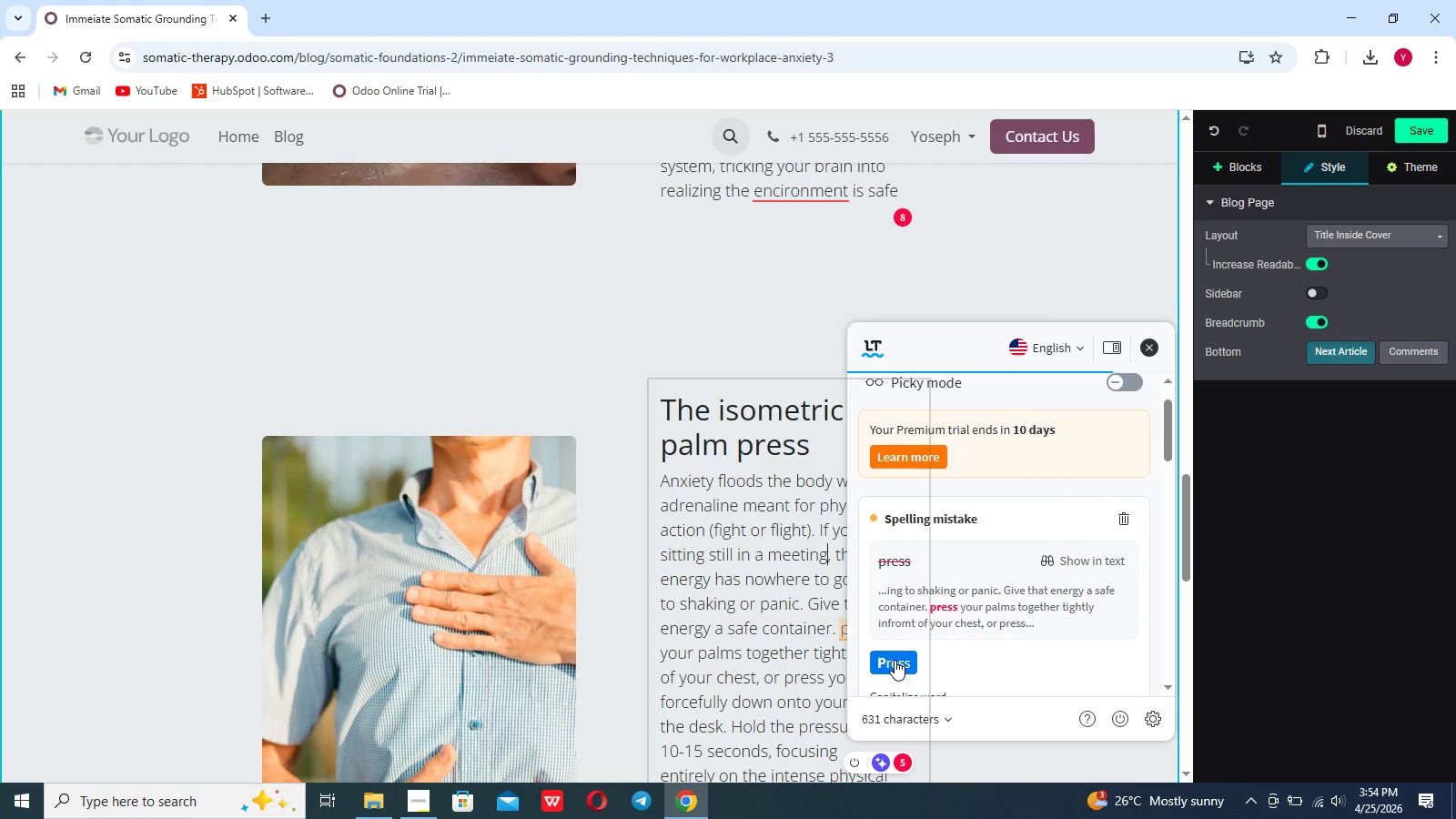 
left_click([895, 660])
 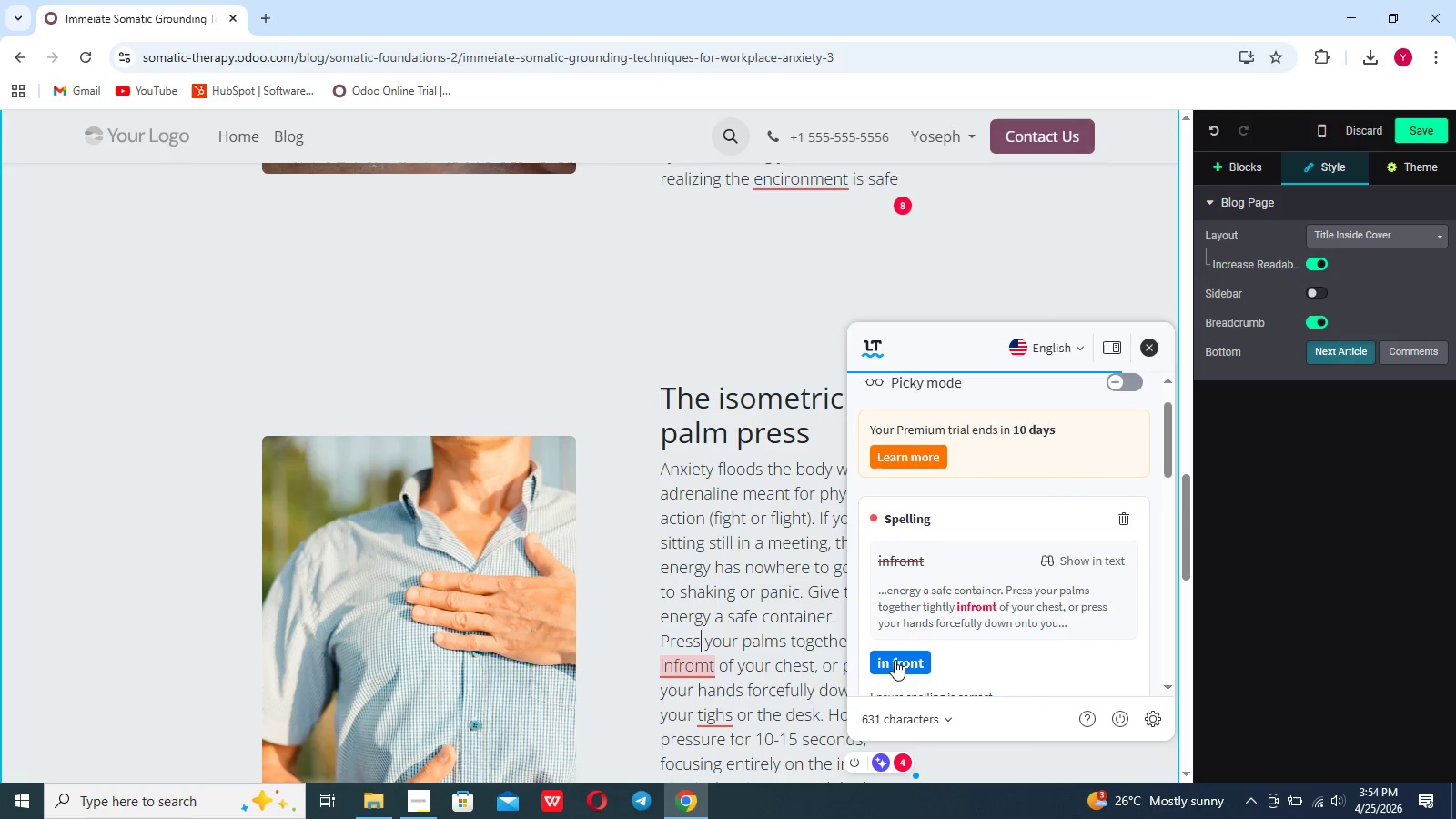 
left_click([895, 660])
 